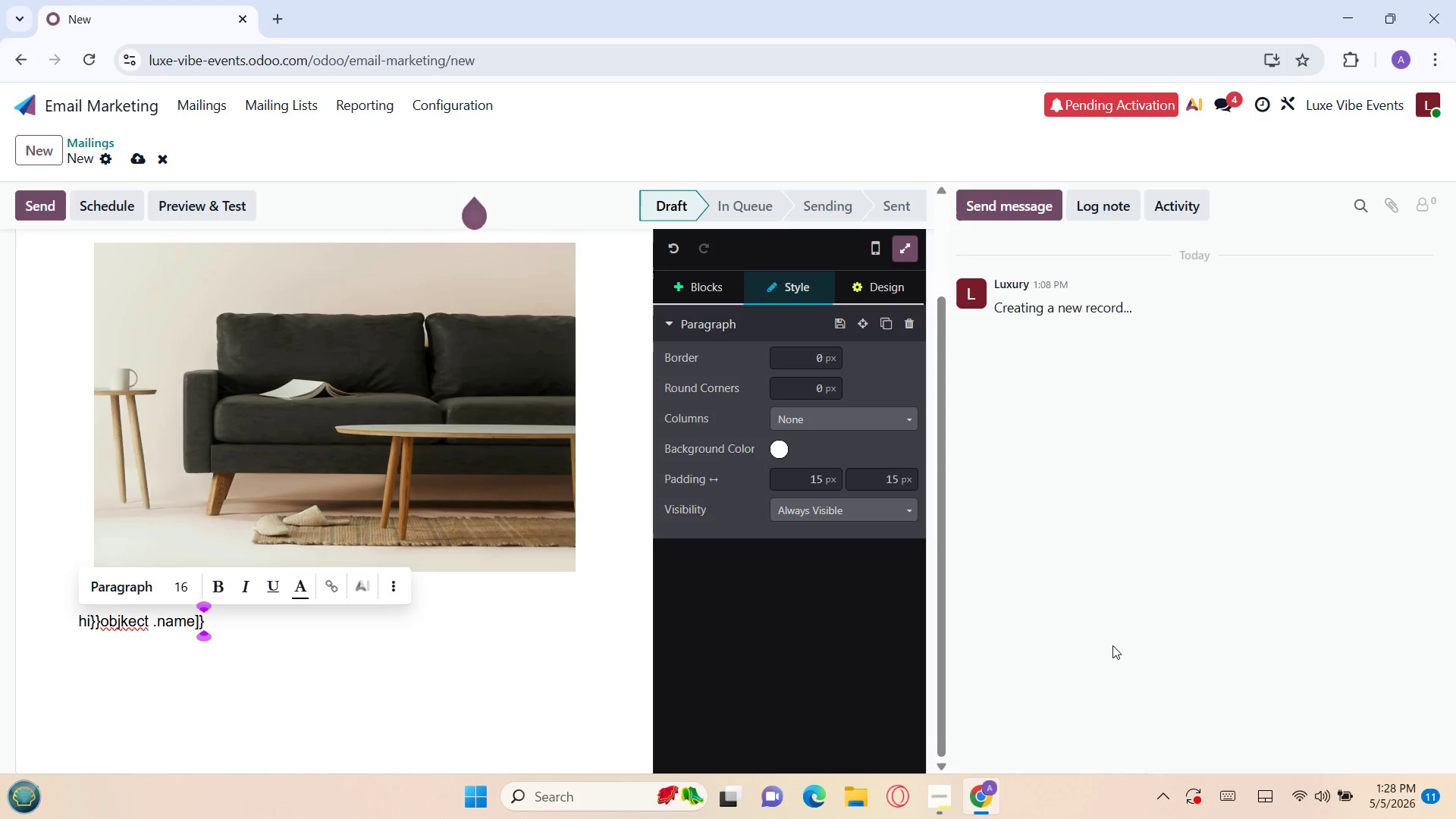 
wait(7.92)
 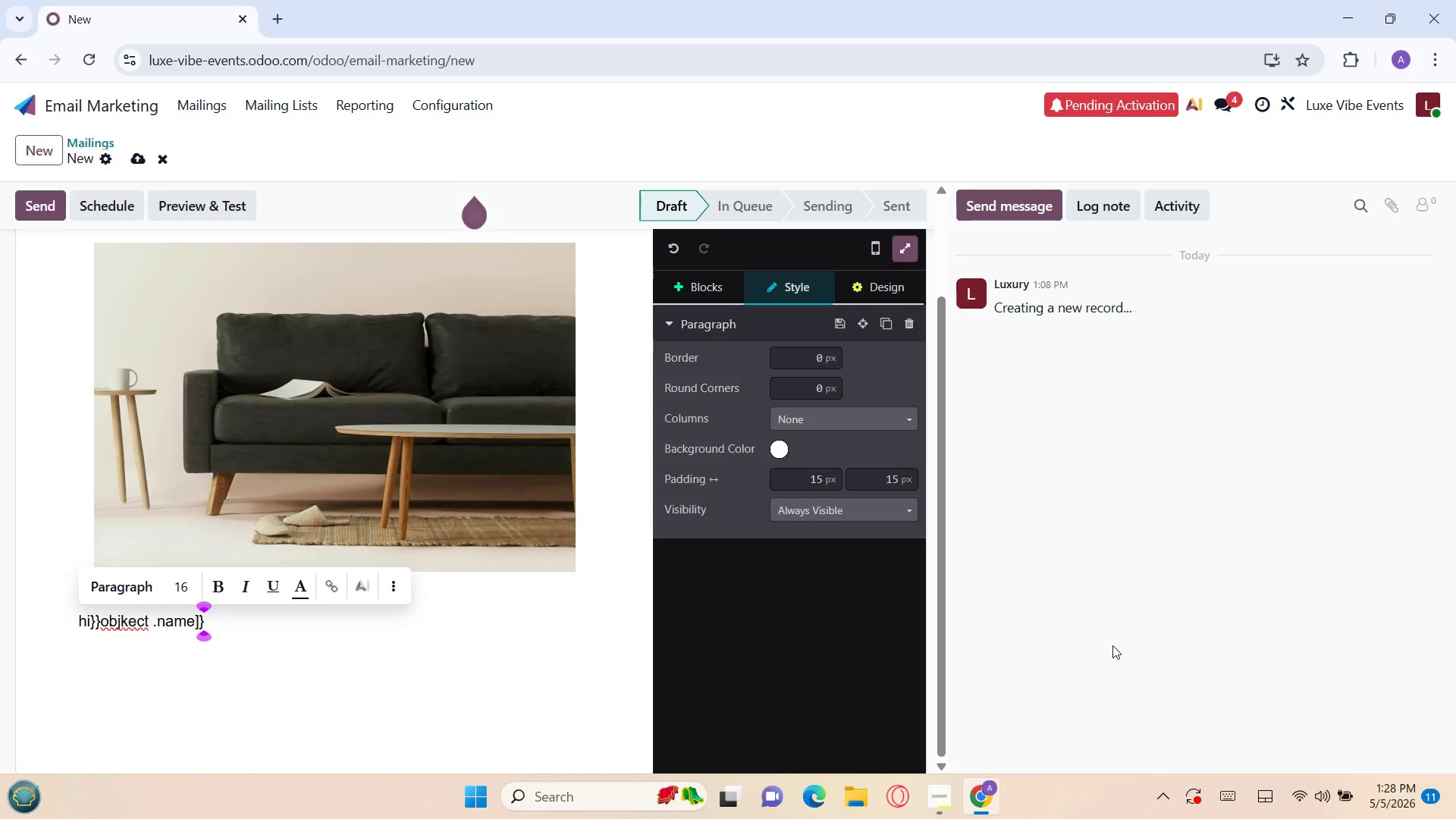 
key(N)
 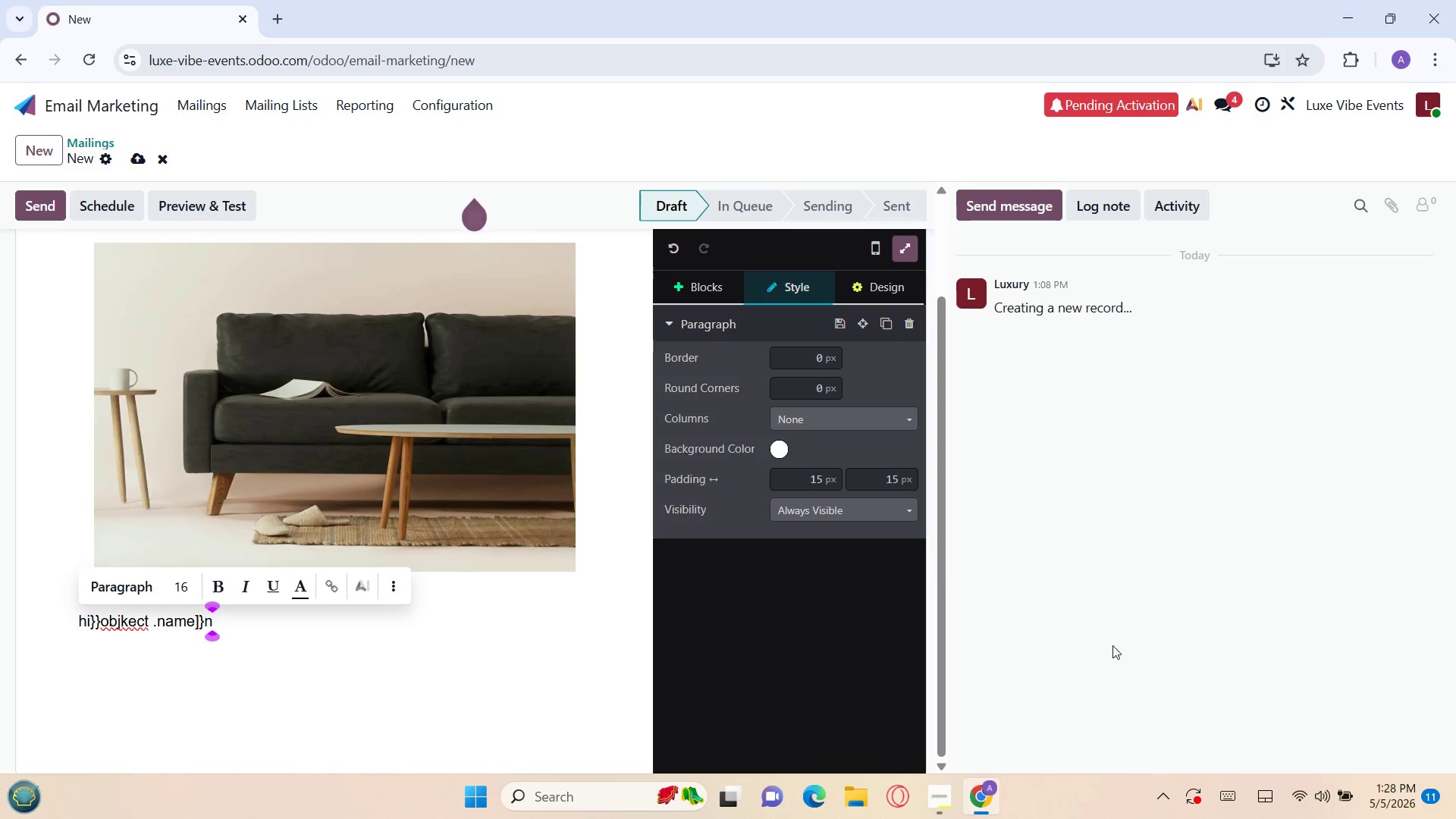 
key(Backspace)
 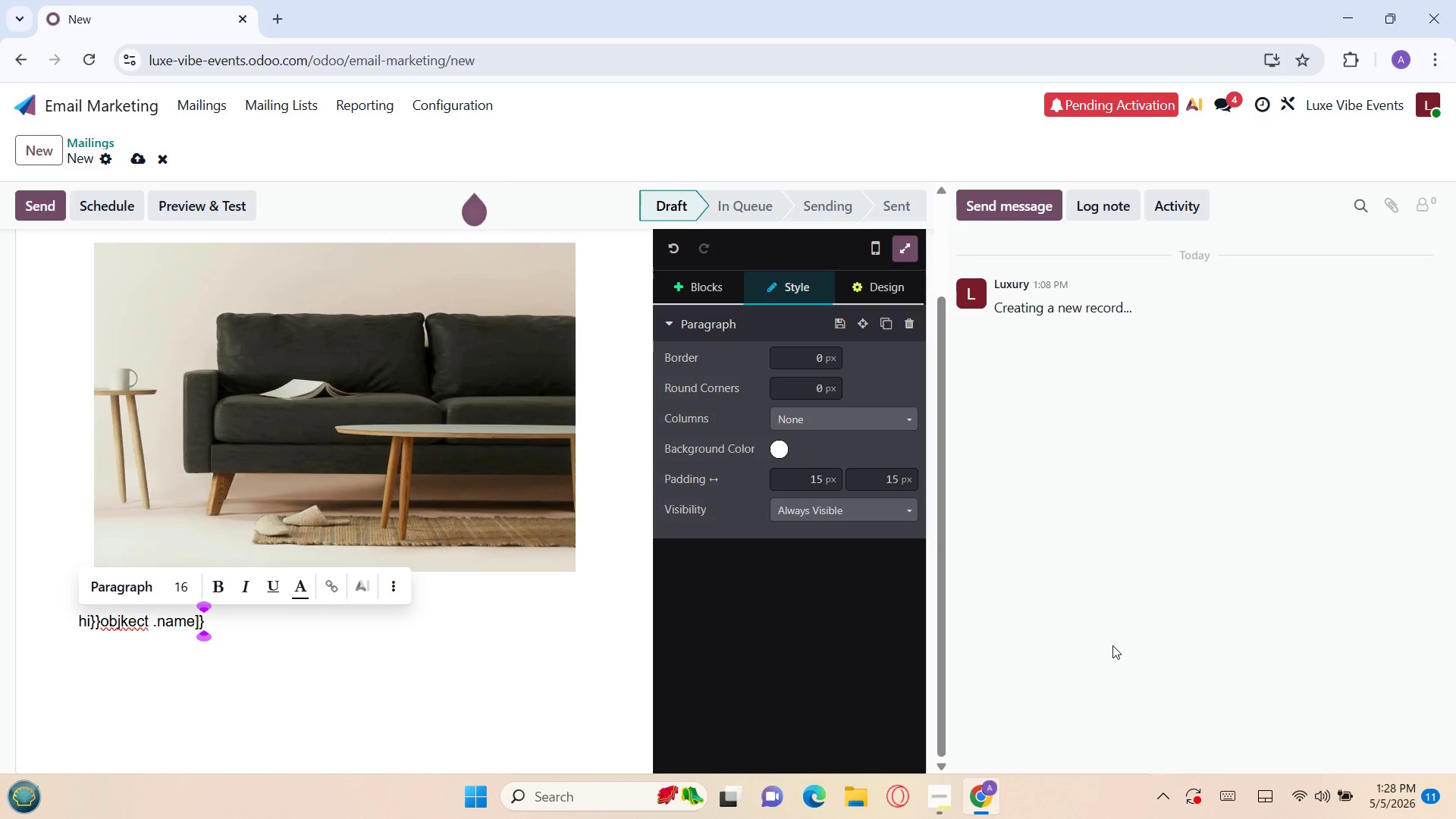 
key(G)
 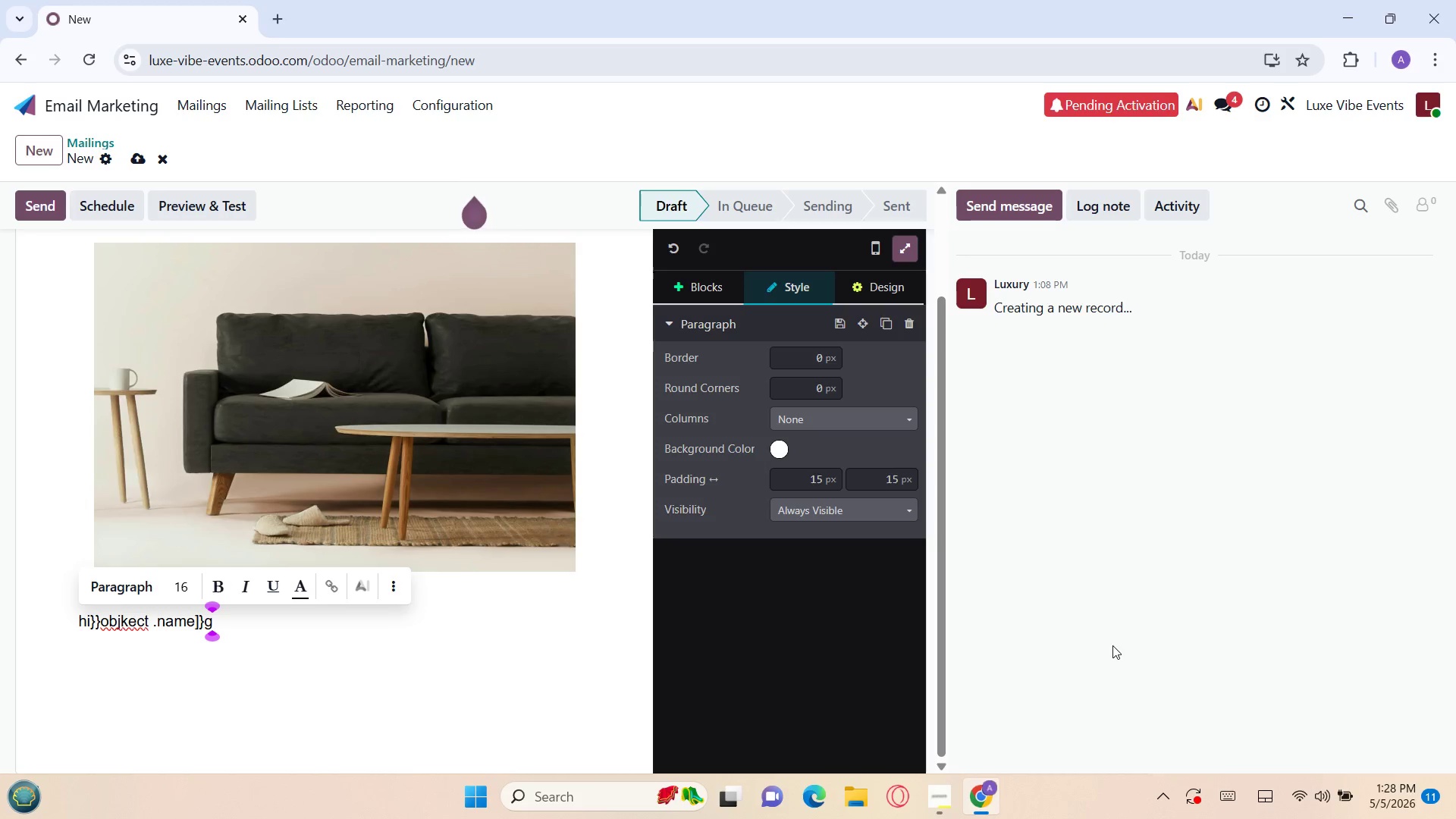 
key(Backspace)
 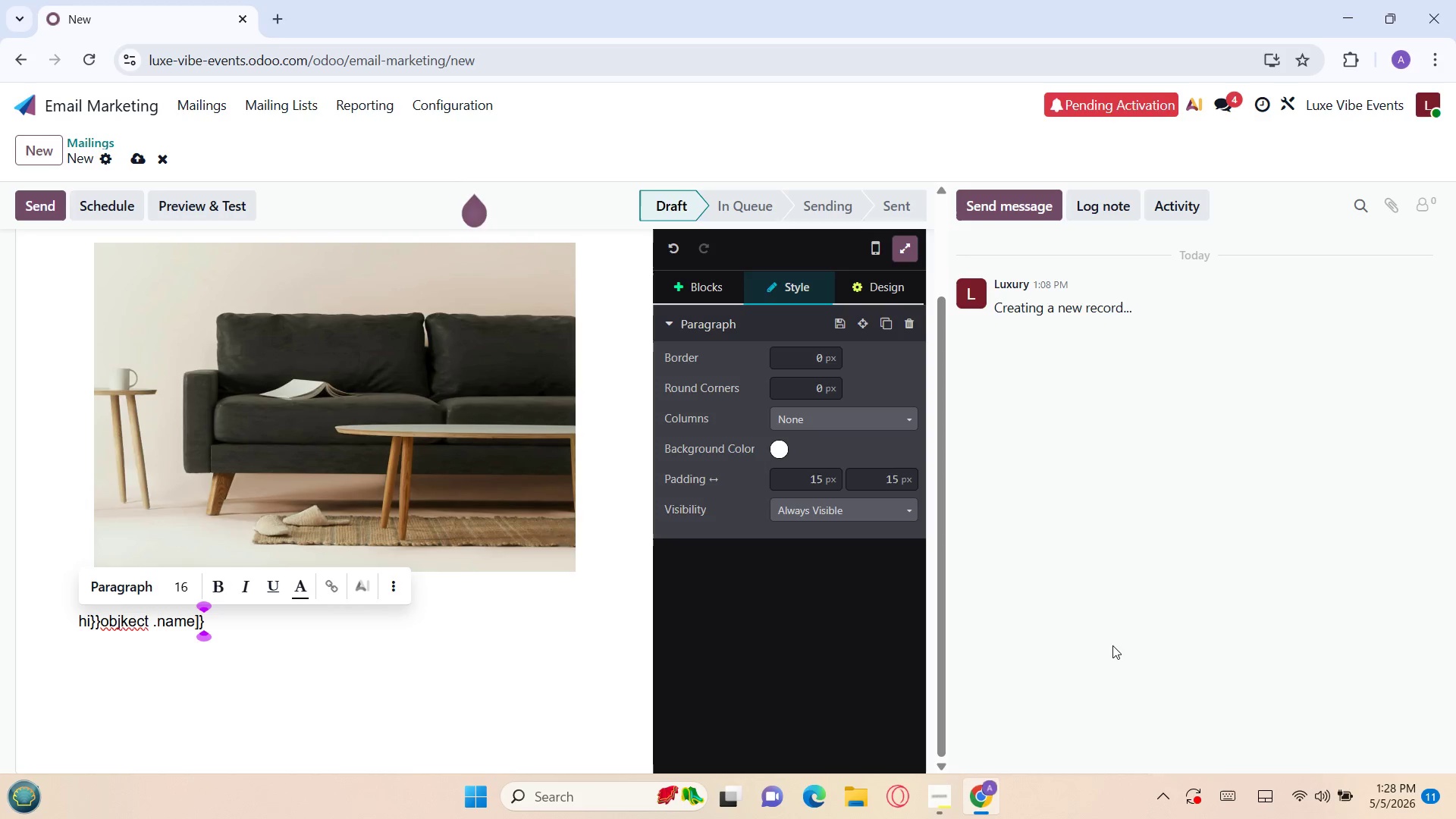 
wait(6.94)
 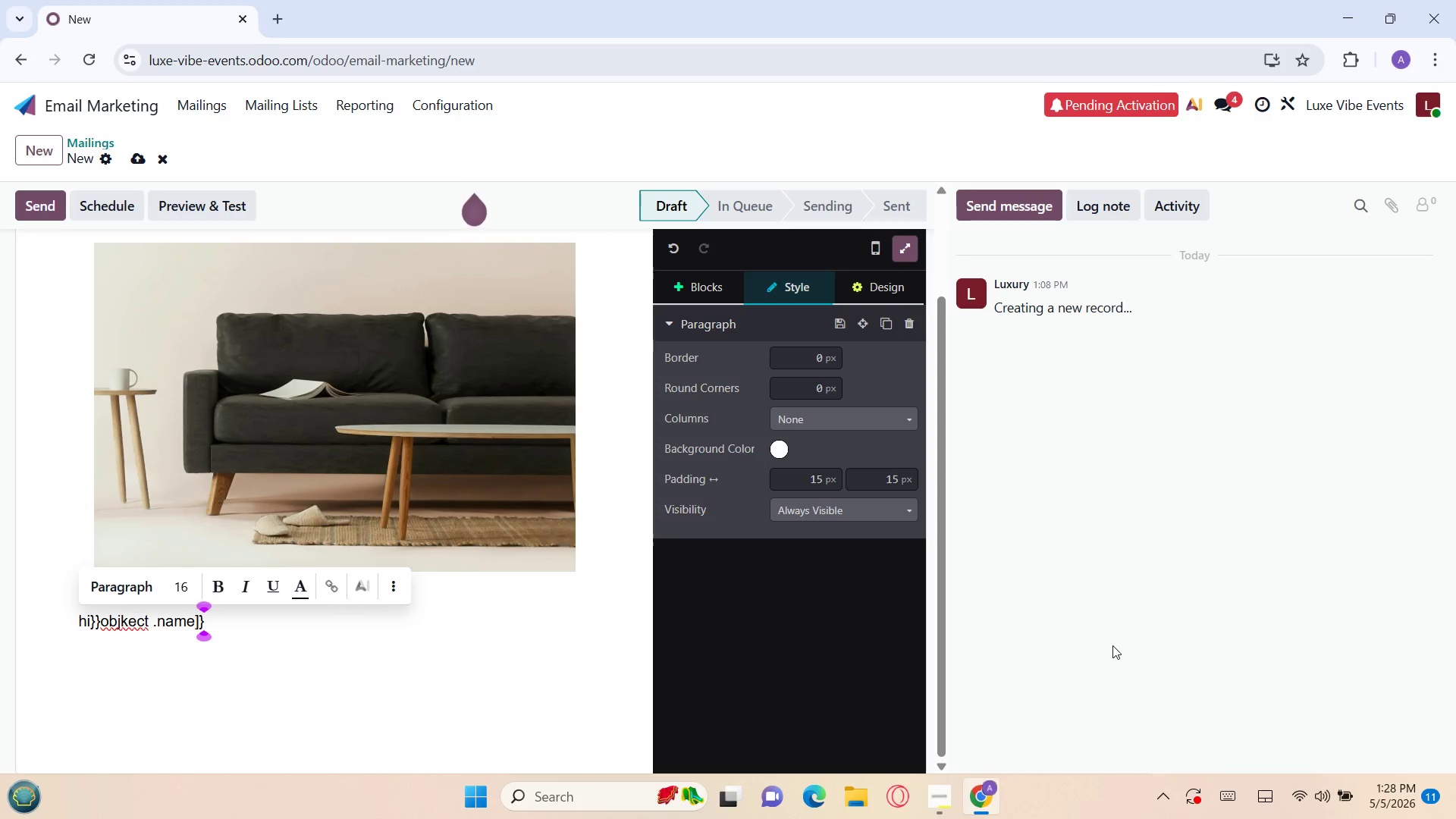 
key(I)
 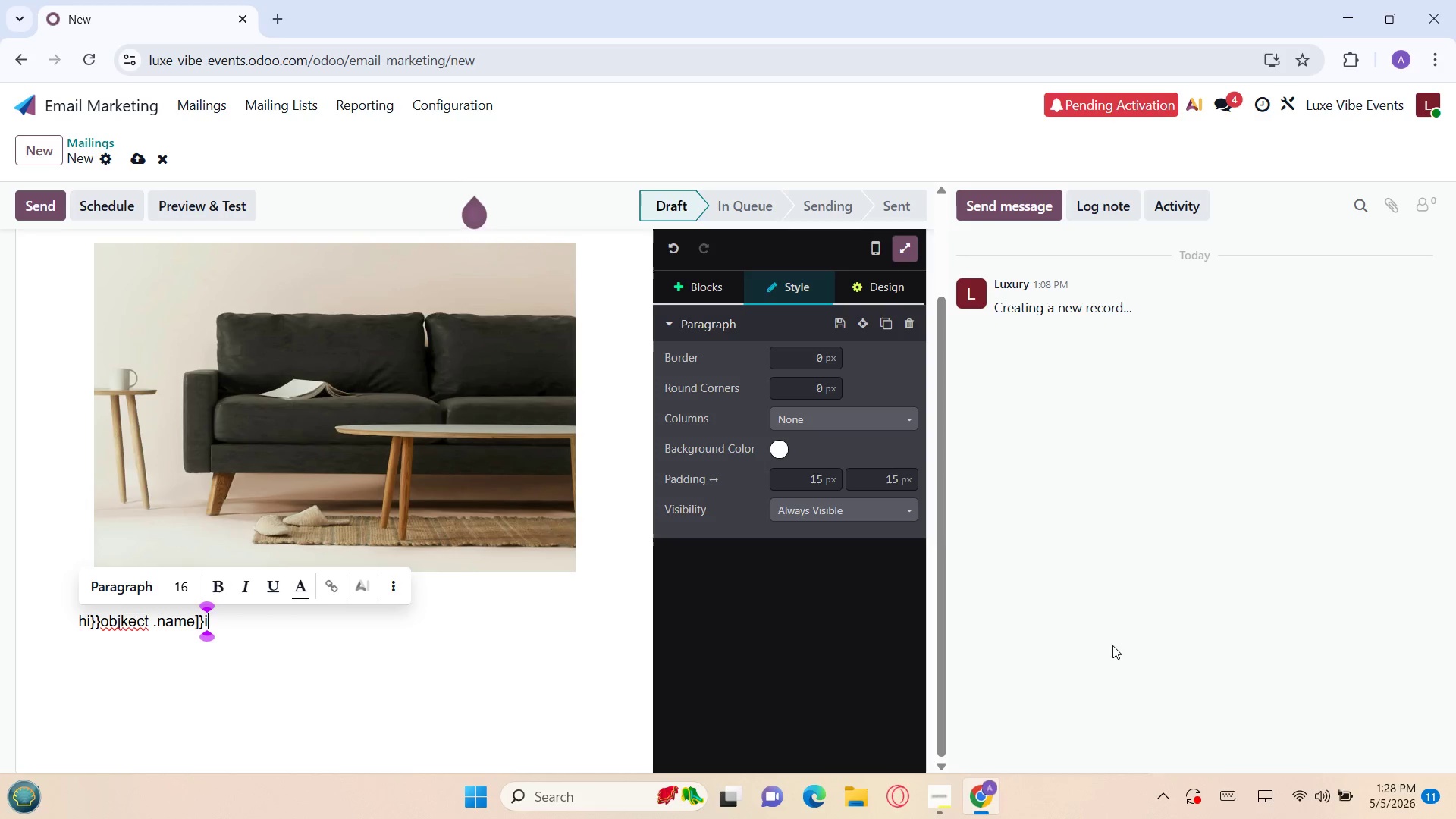 
key(Backspace)
 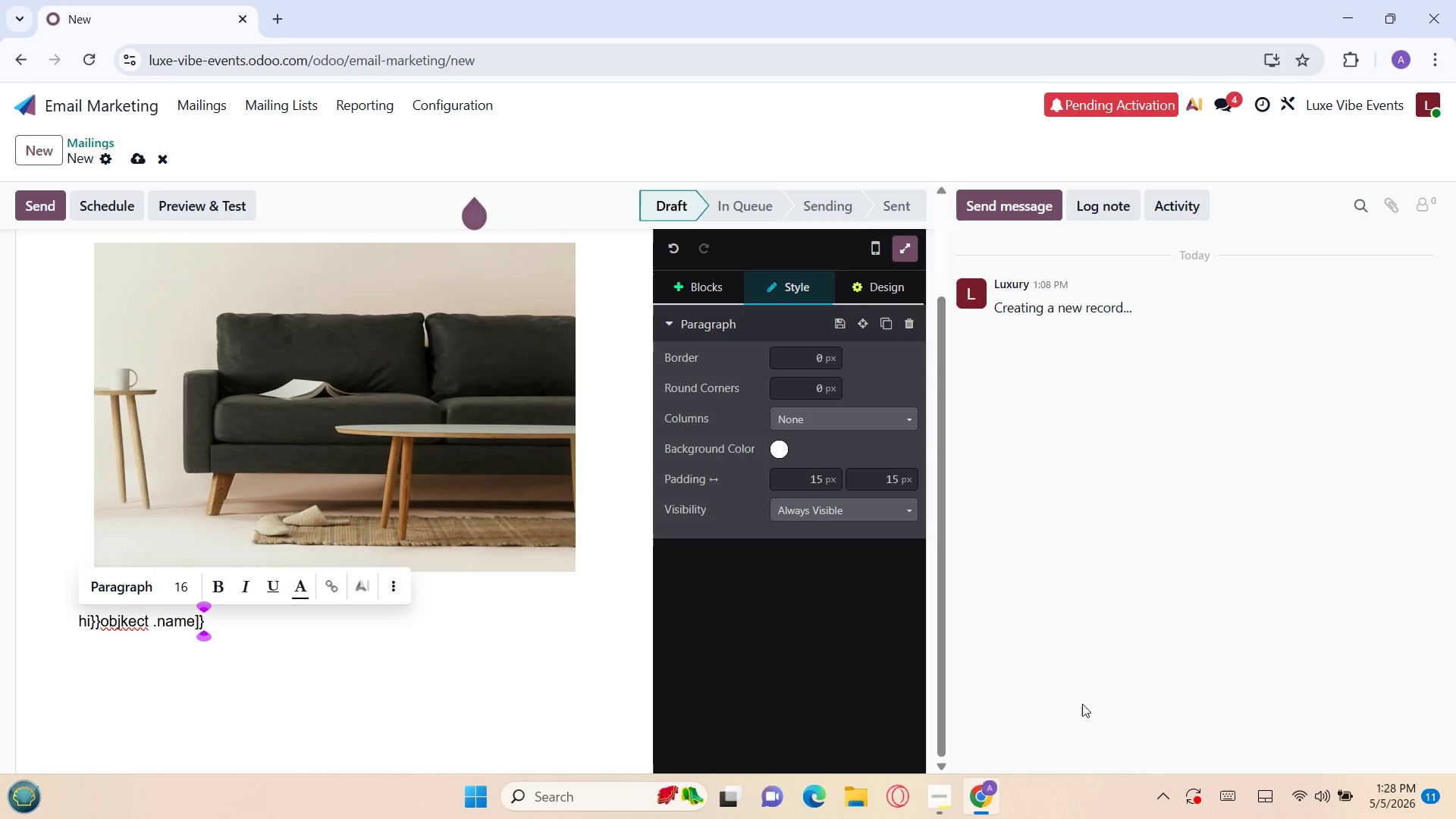 
wait(9.06)
 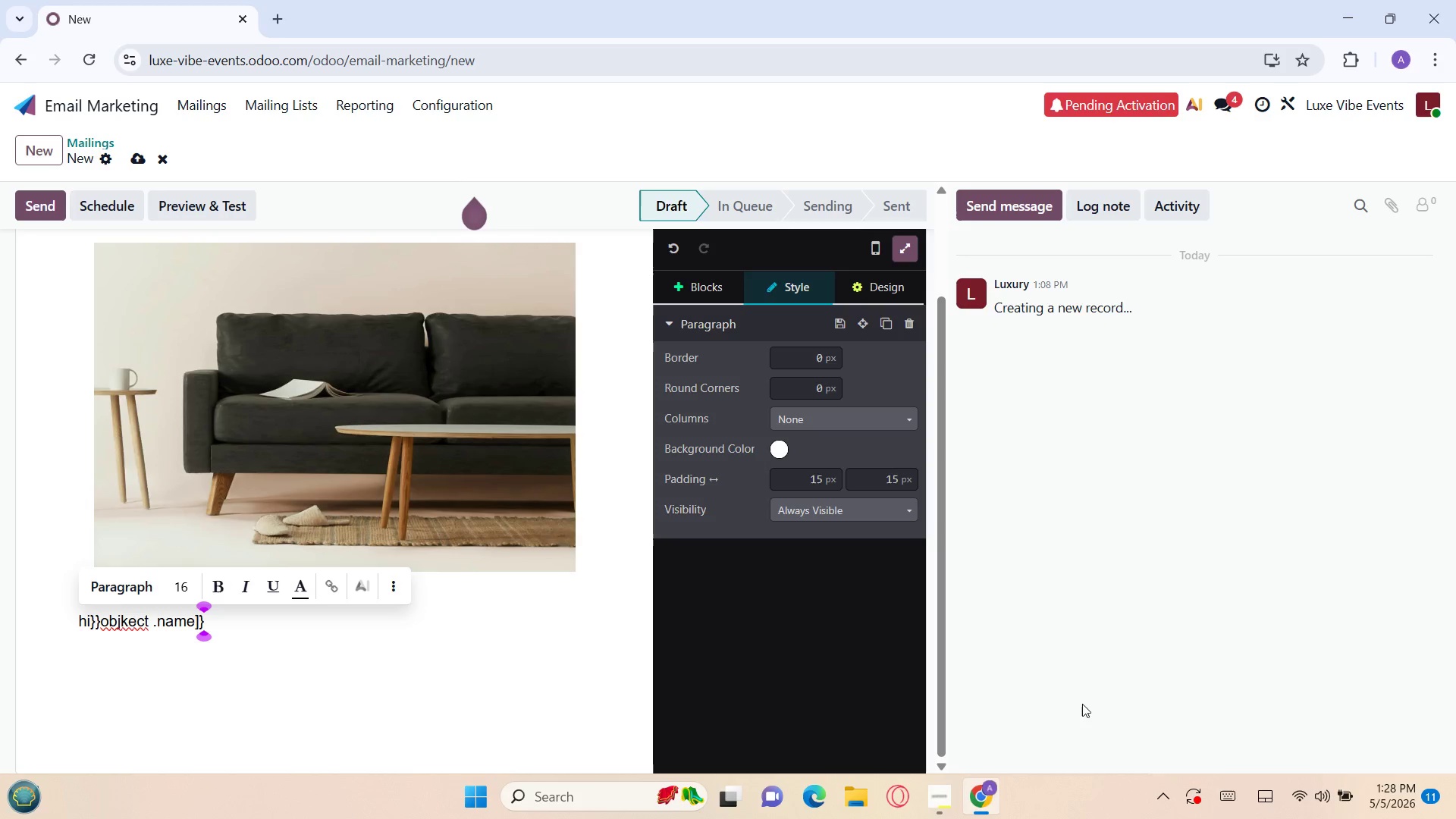 
key(S)
 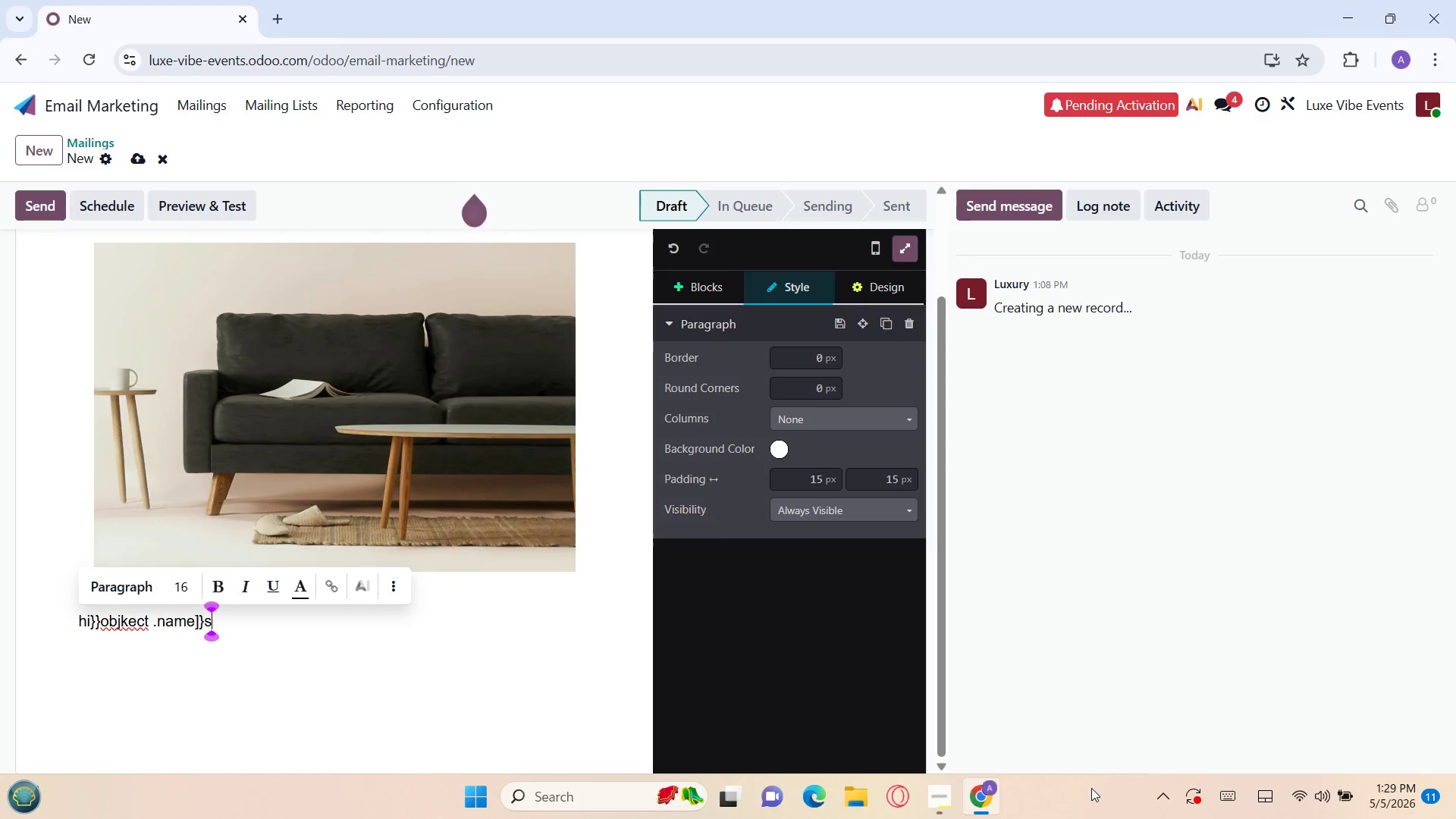 
key(Backspace)
 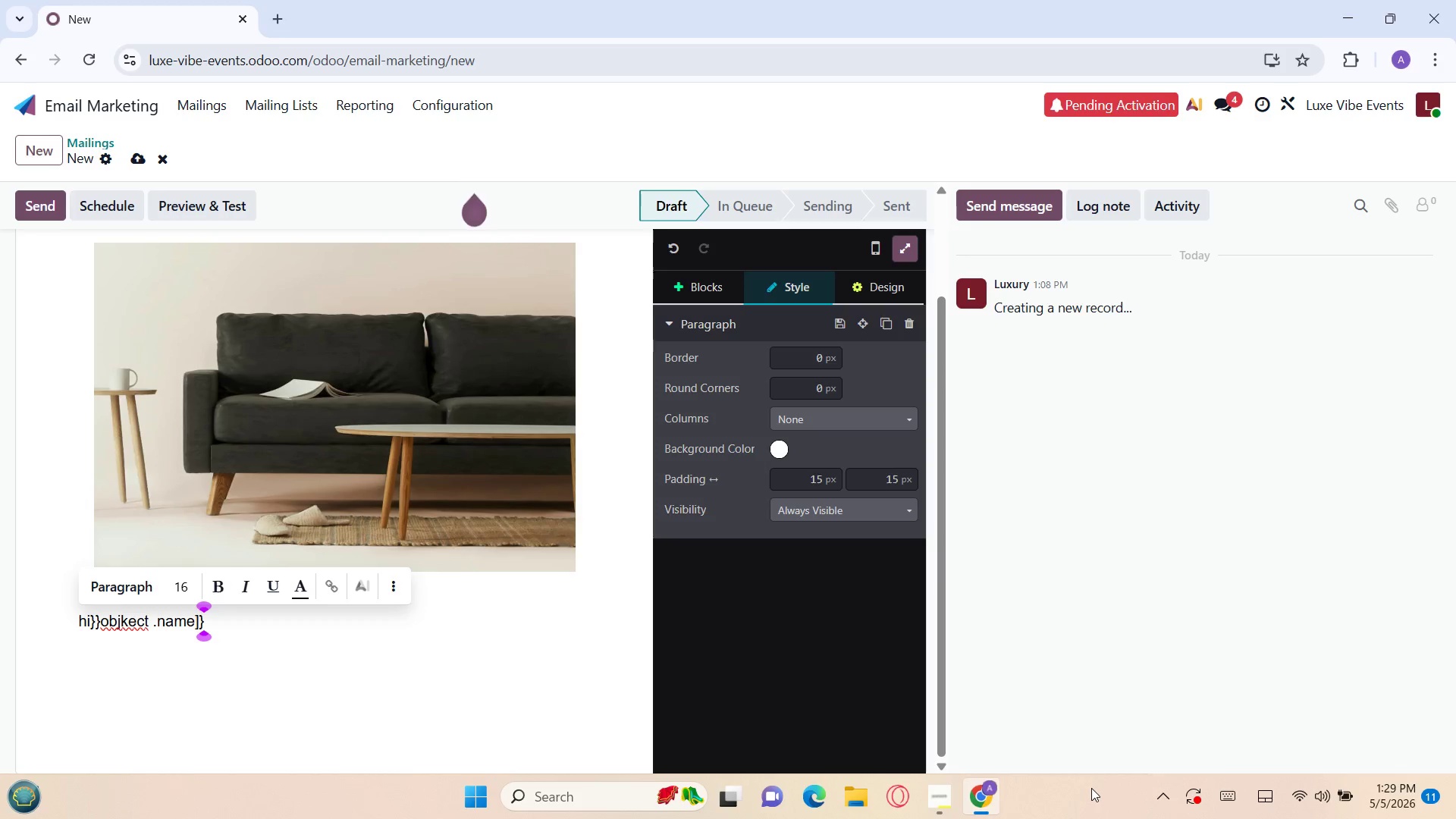 
key(Z)
 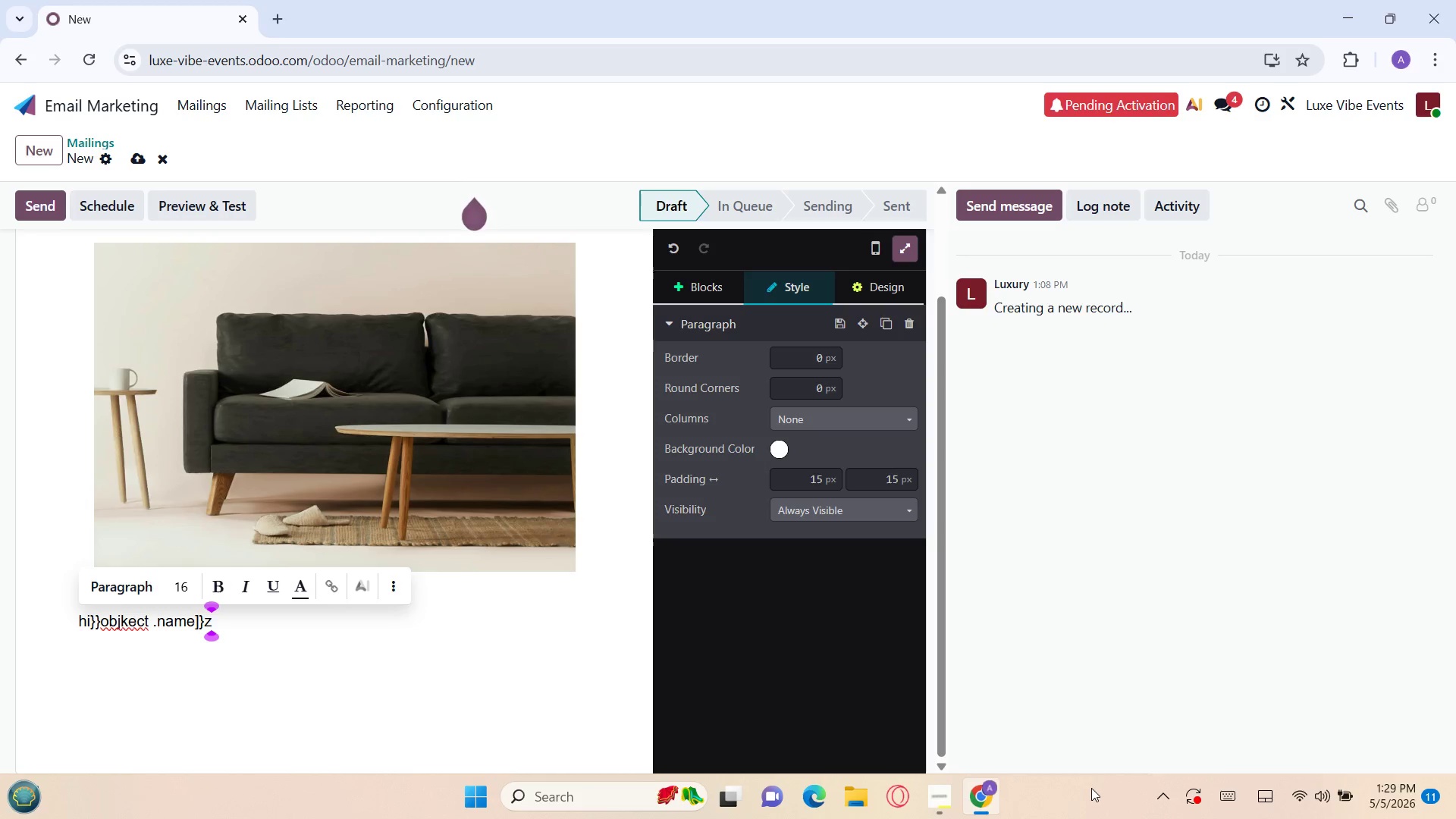 
key(Backspace)
 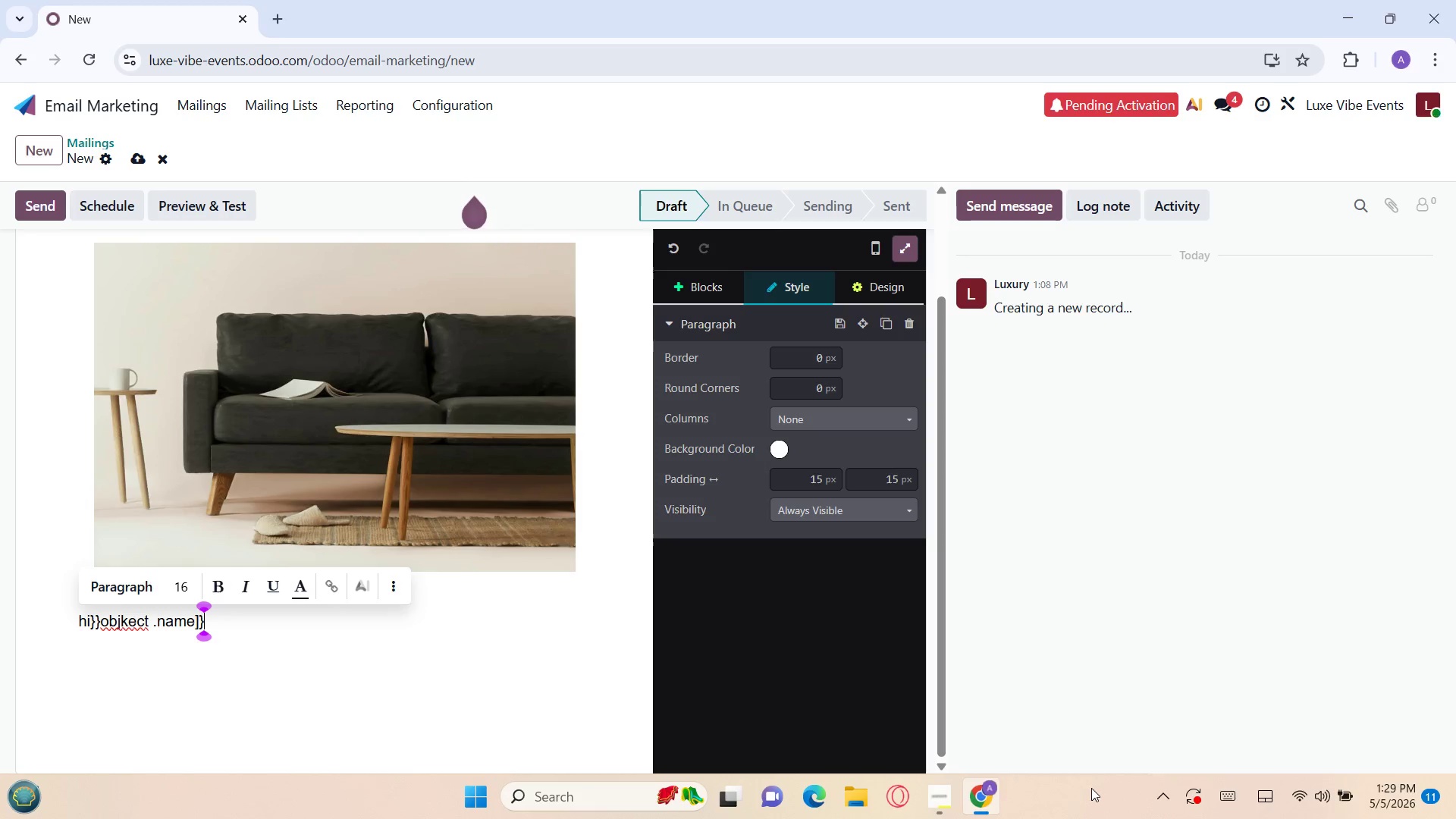 
wait(8.41)
 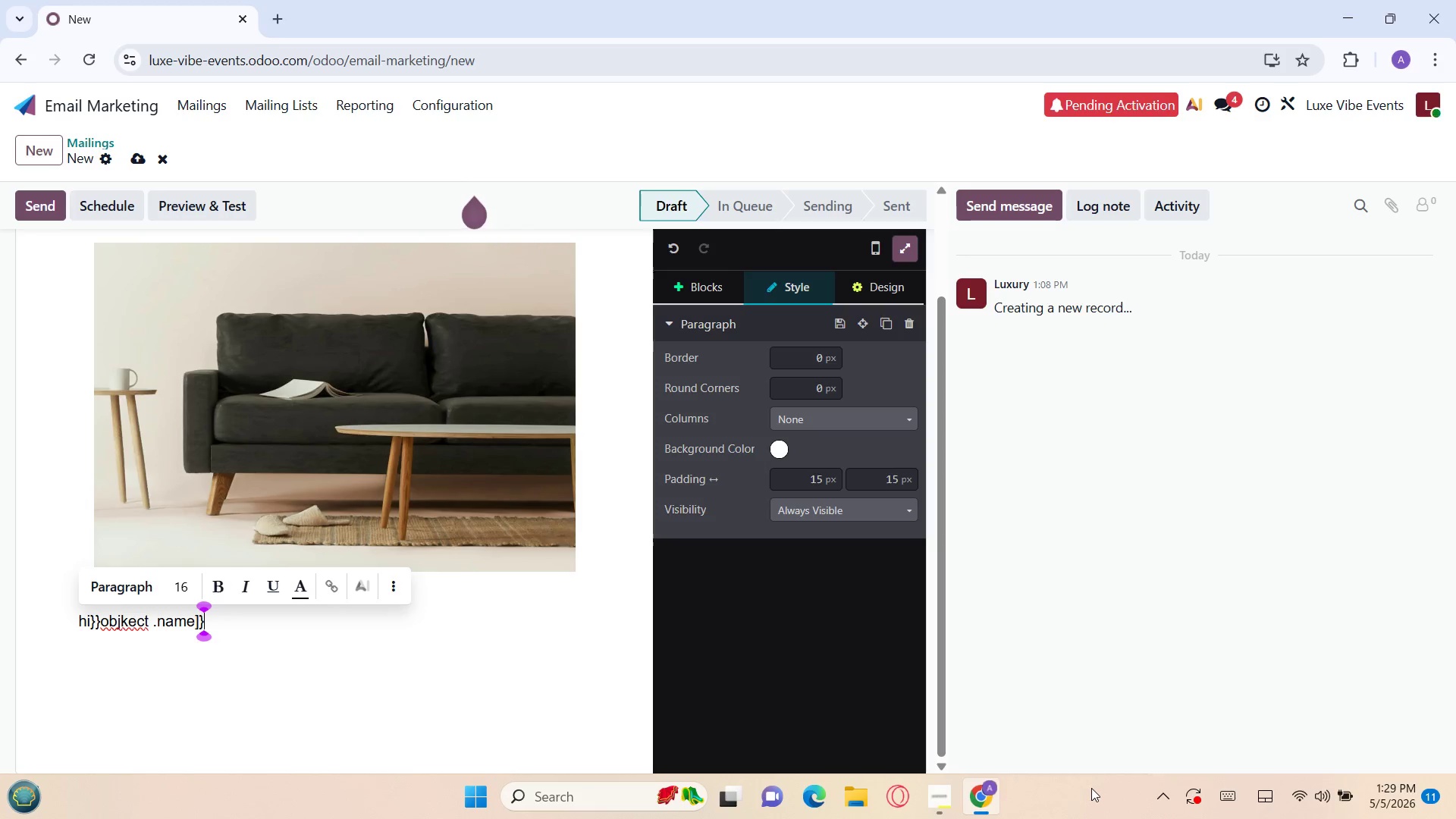 
key(I)
 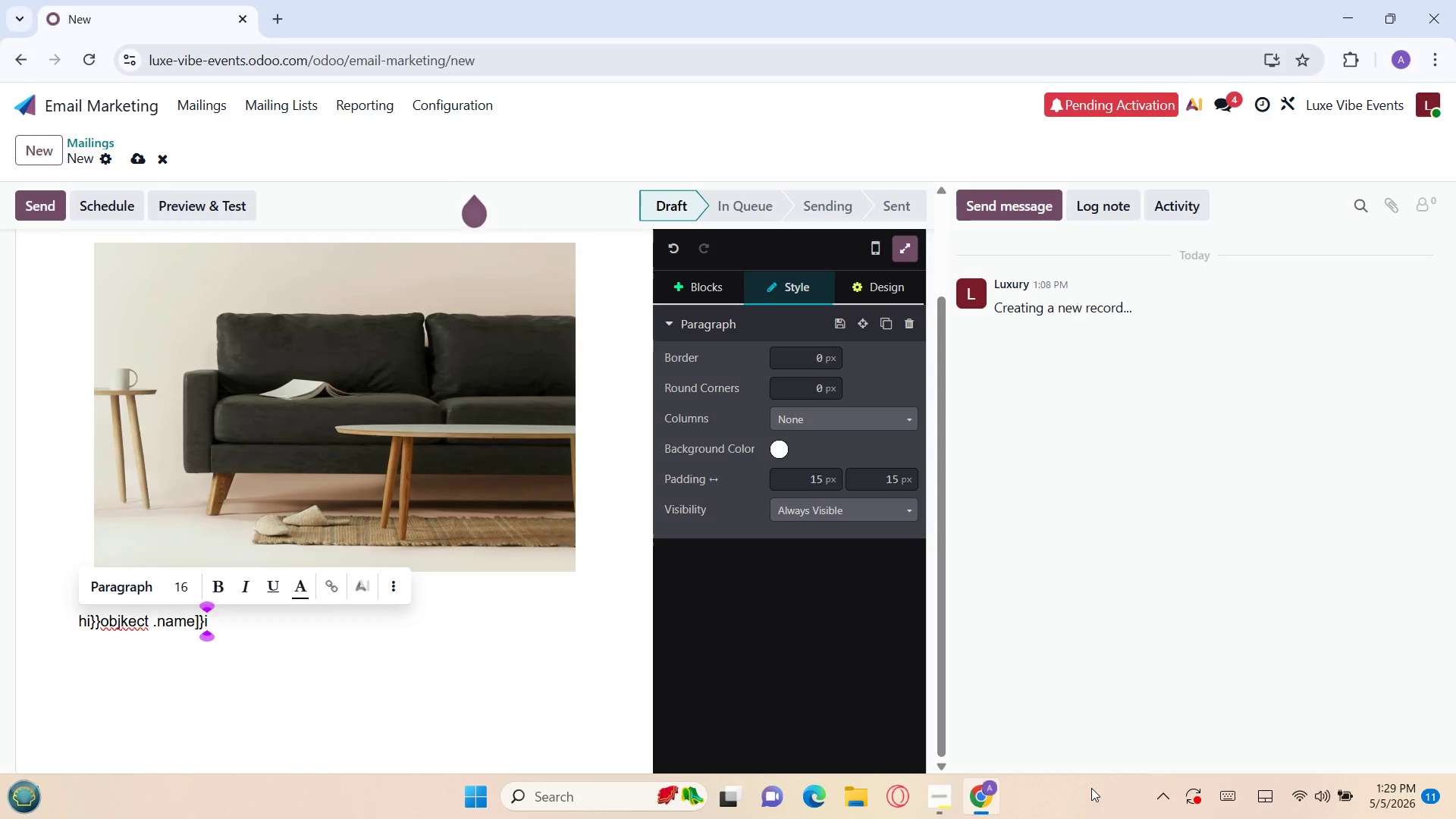 
key(Backspace)
 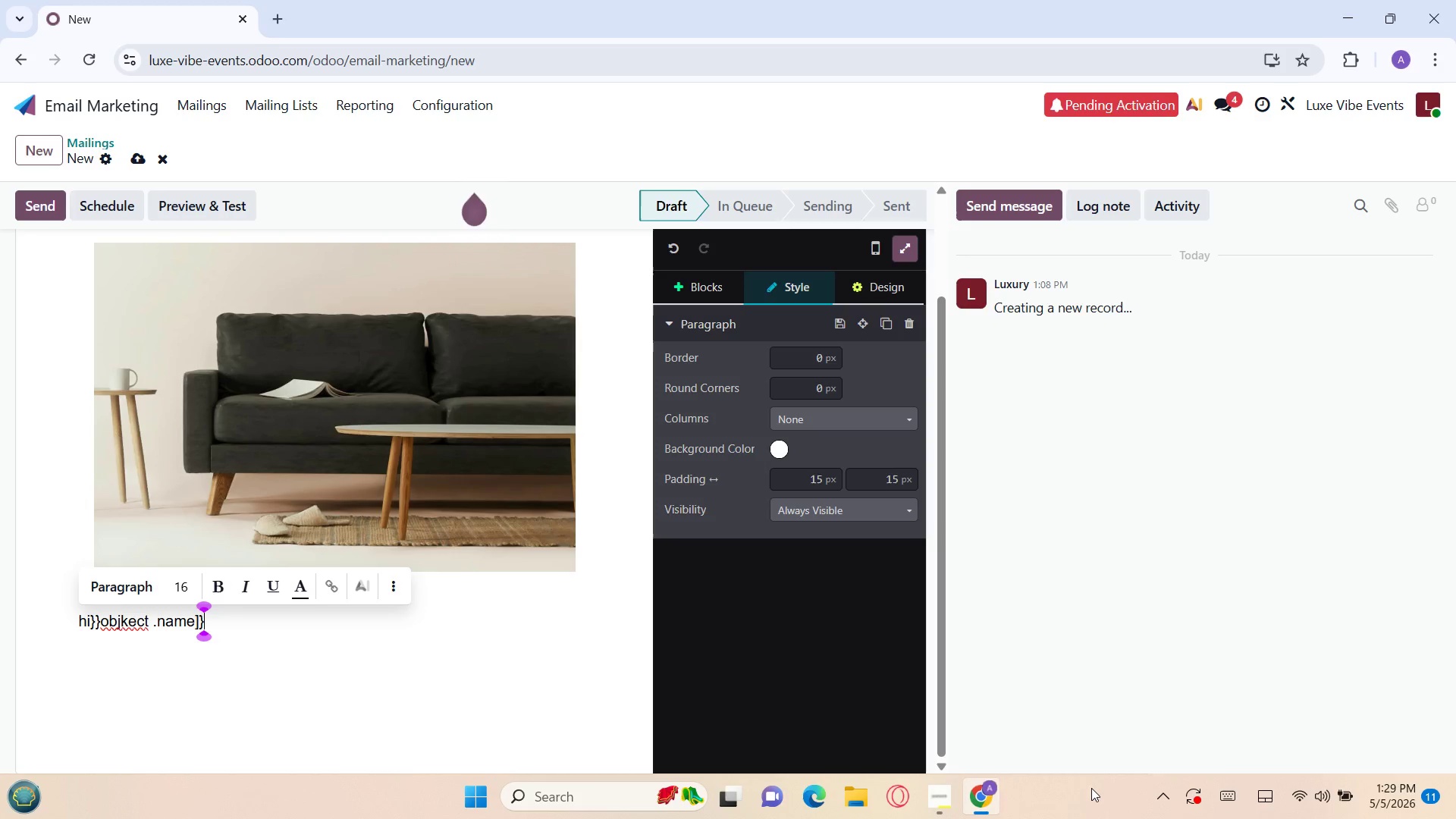 
key(W)
 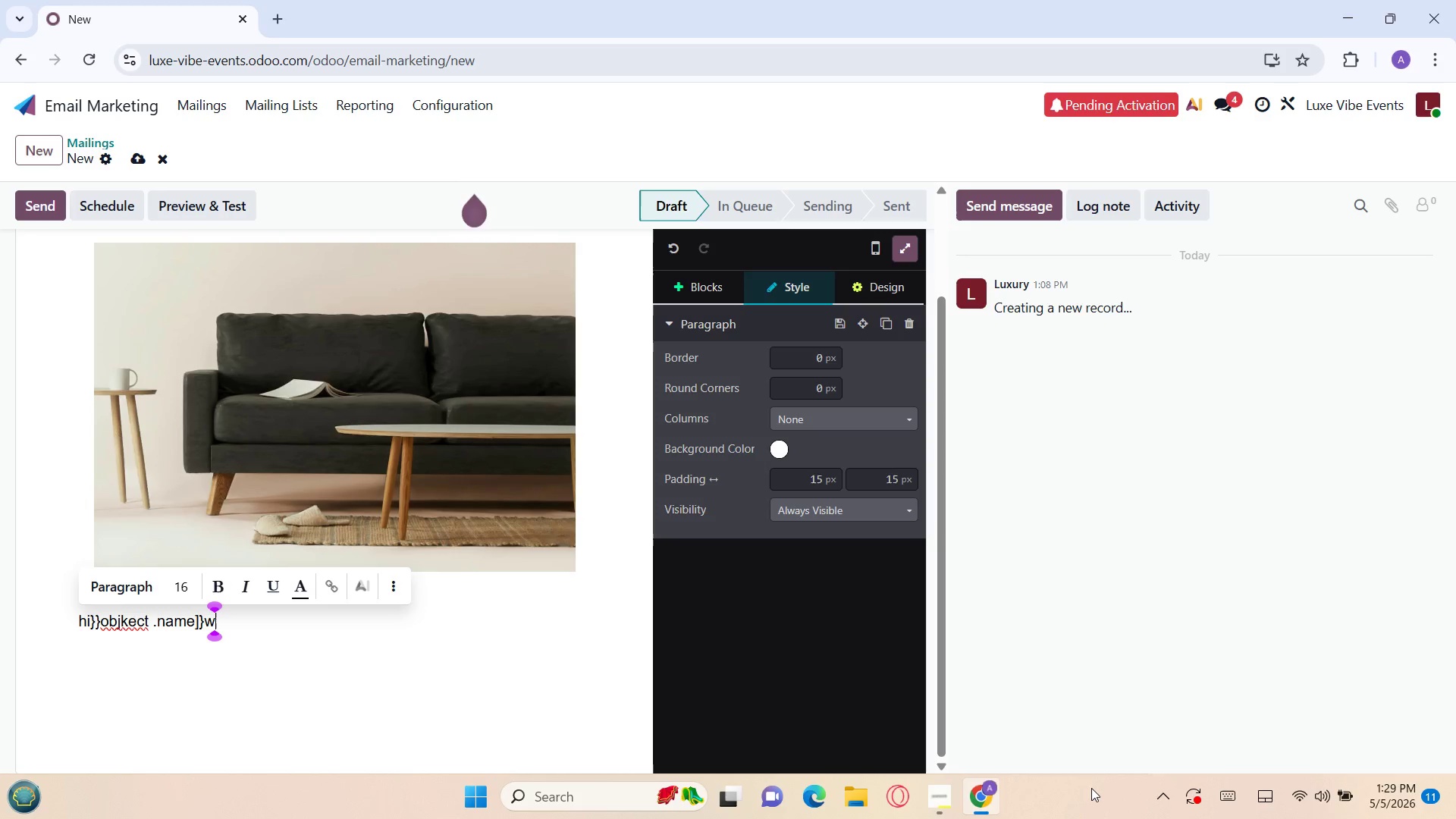 
key(Backspace)
 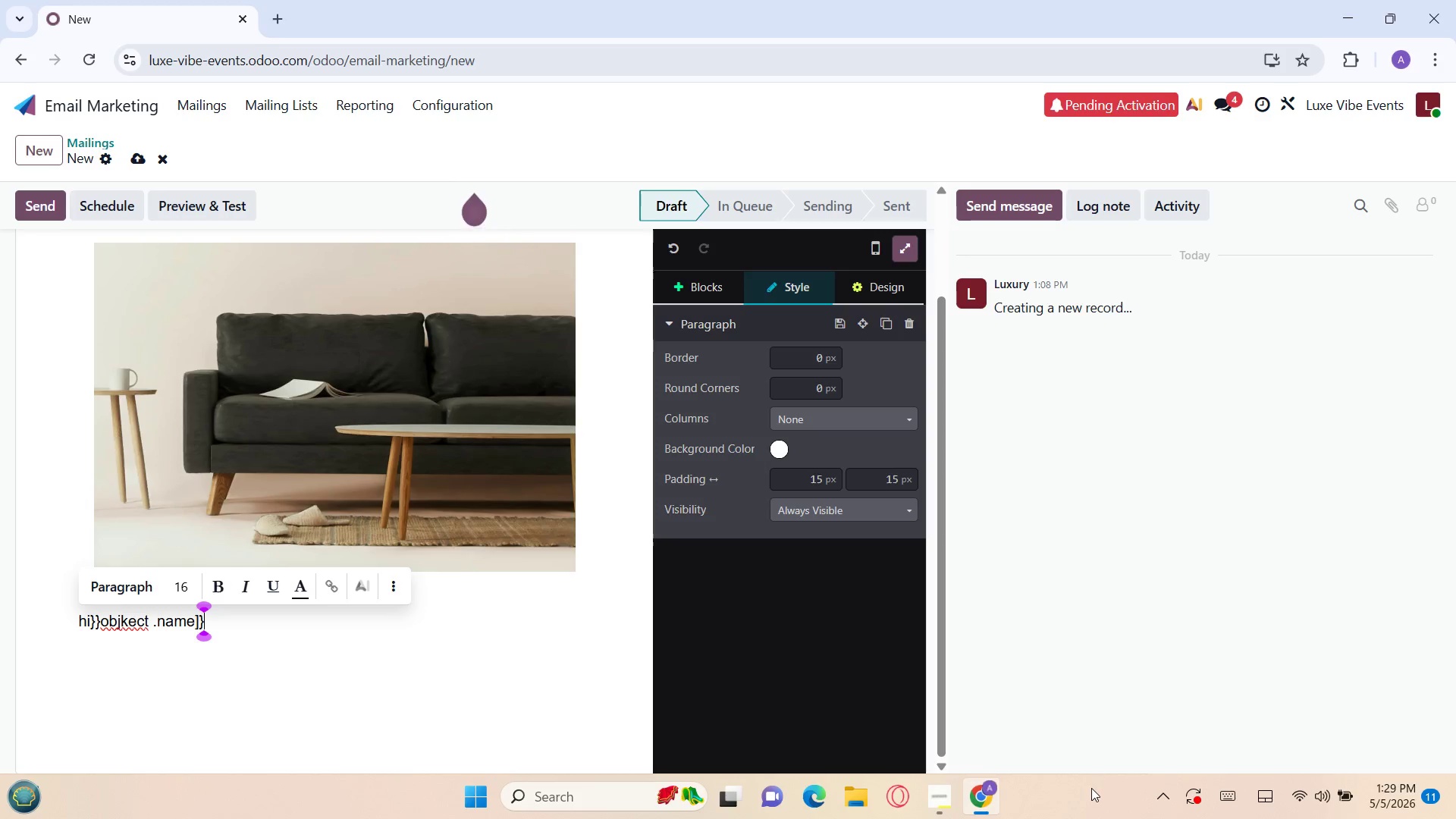 
key(I)
 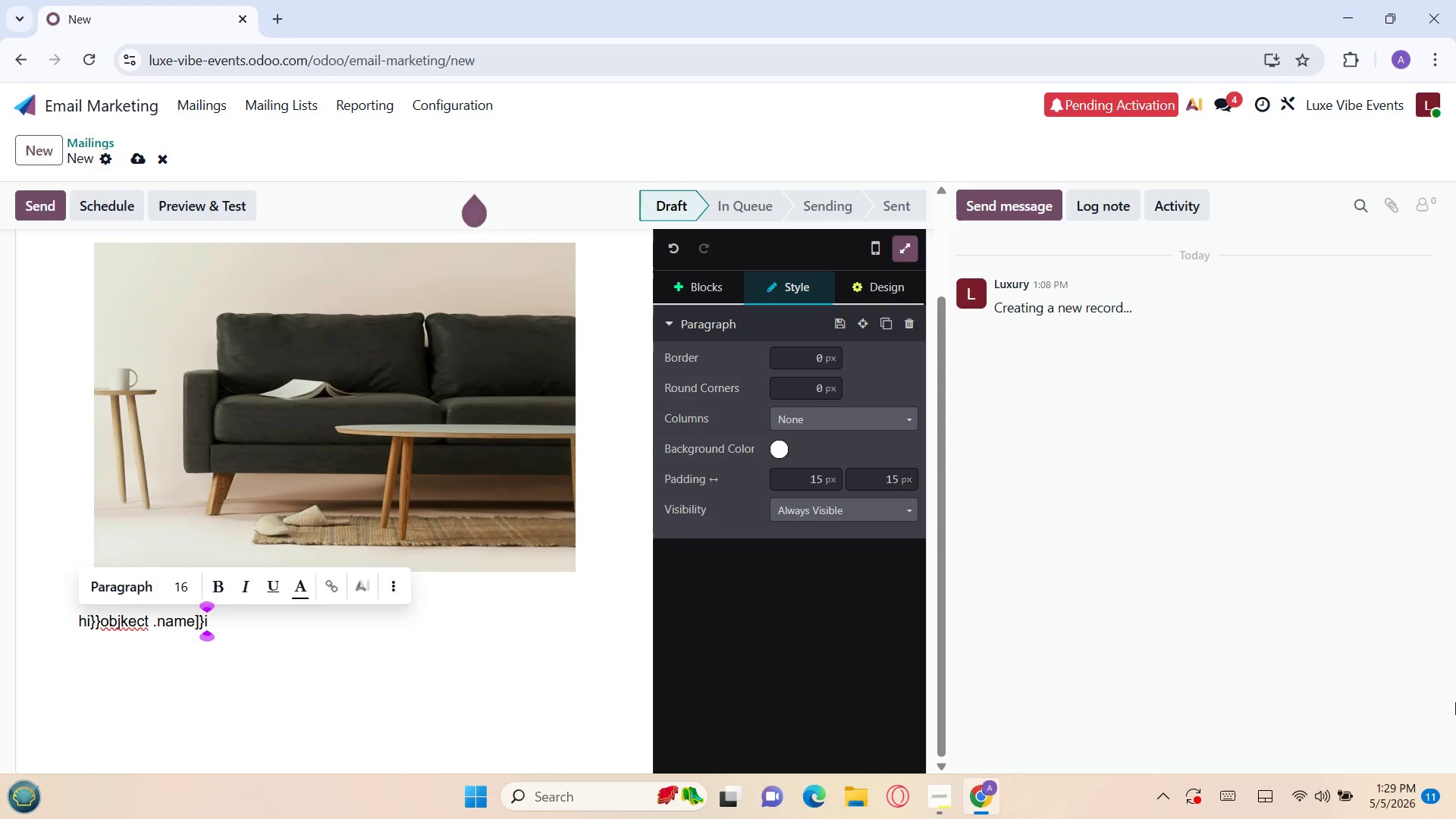 
wait(8.94)
 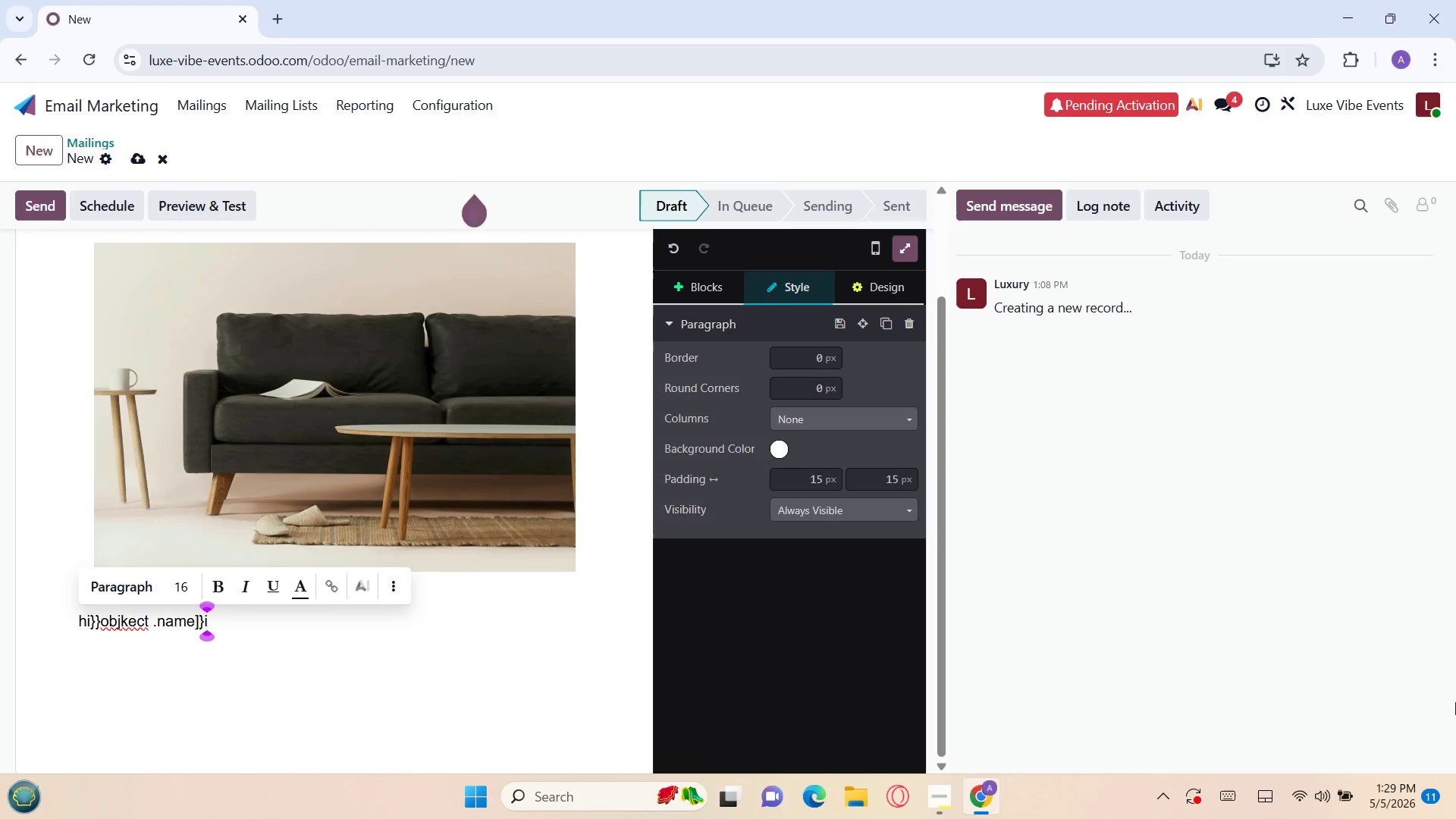 
type(ss)
key(Backspace)
key(Backspace)
type(z)
key(Backspace)
type(t)
 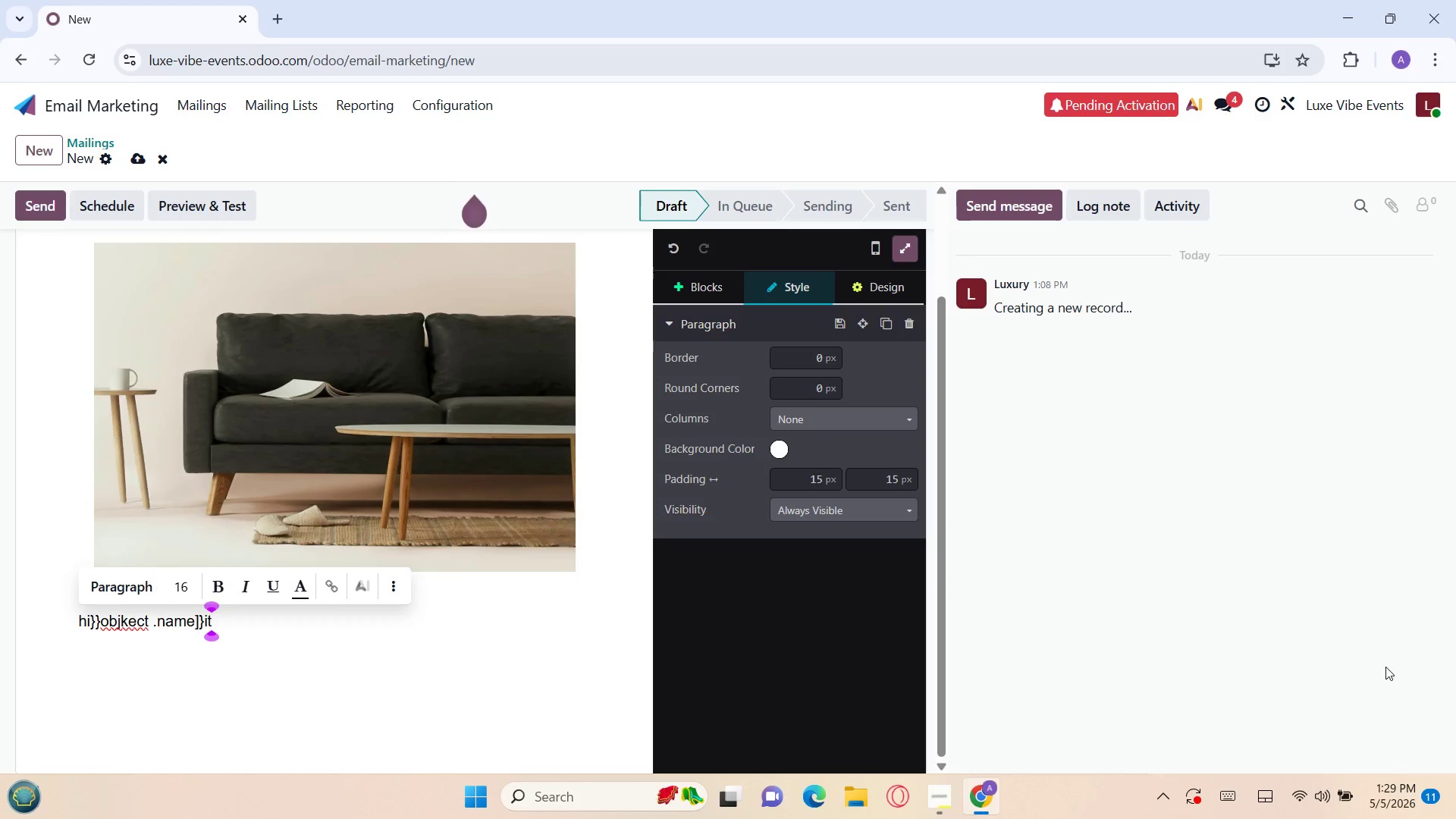 
wait(5.44)
 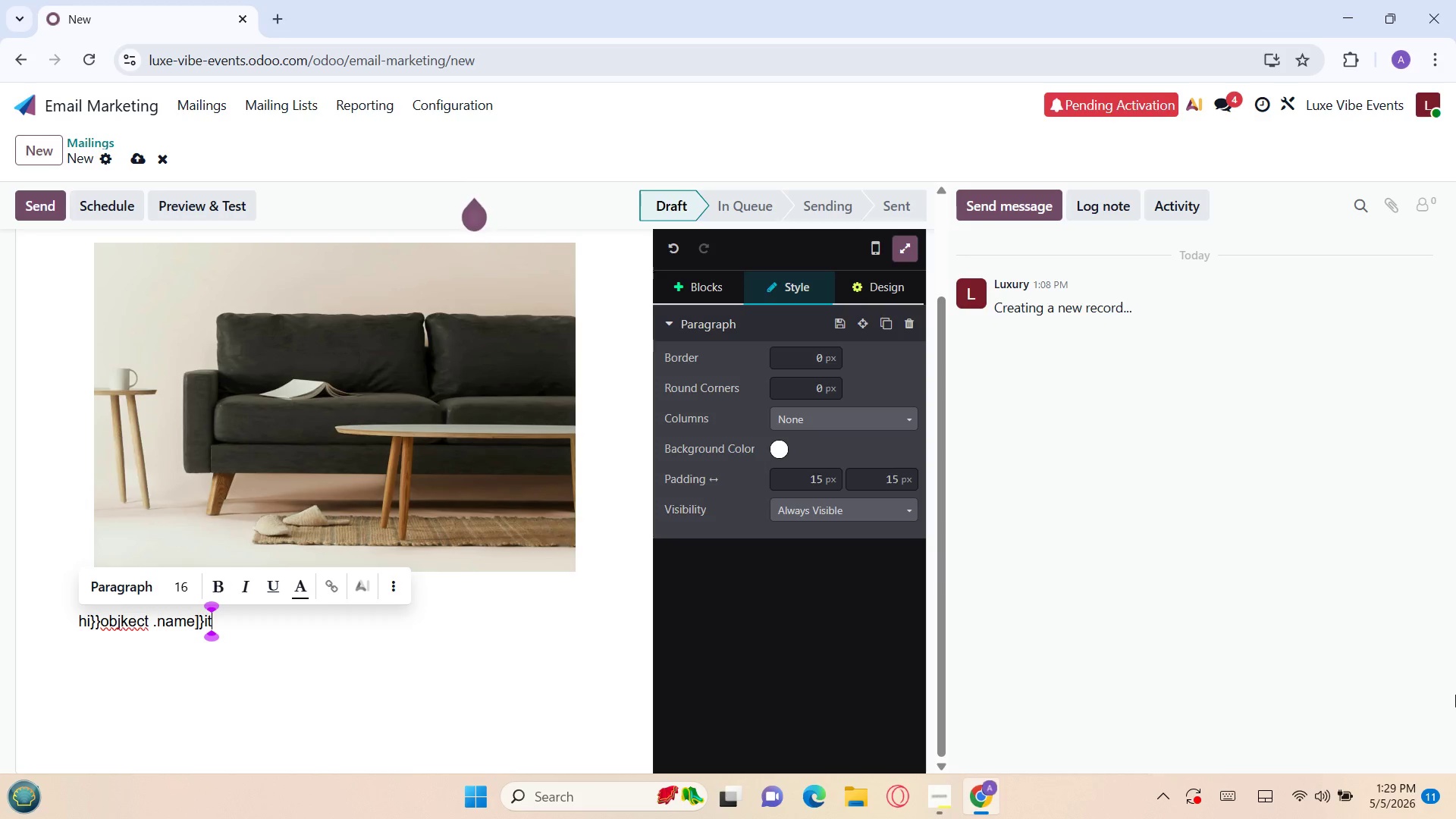 
key(X)
 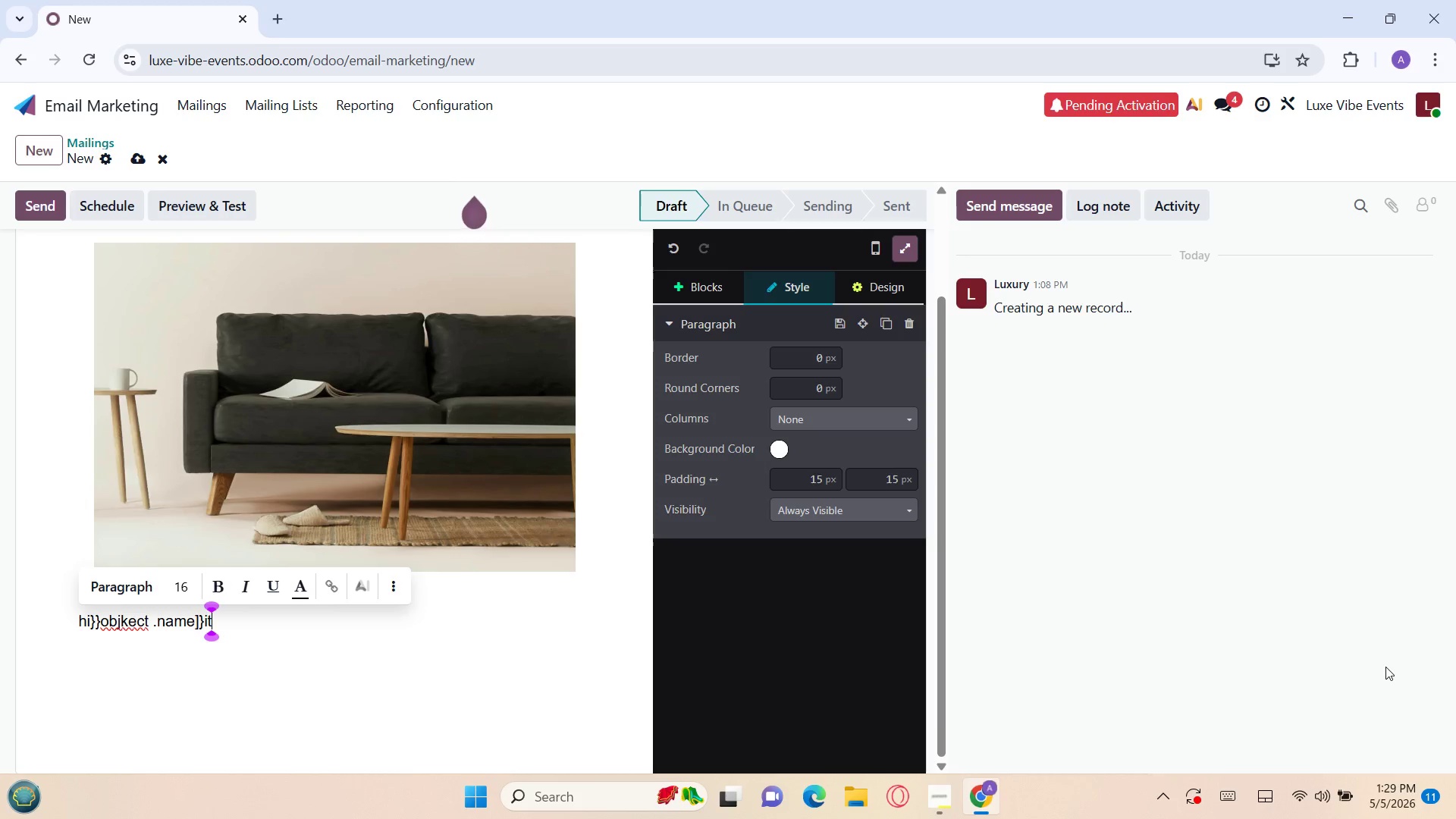 
key(Space)
 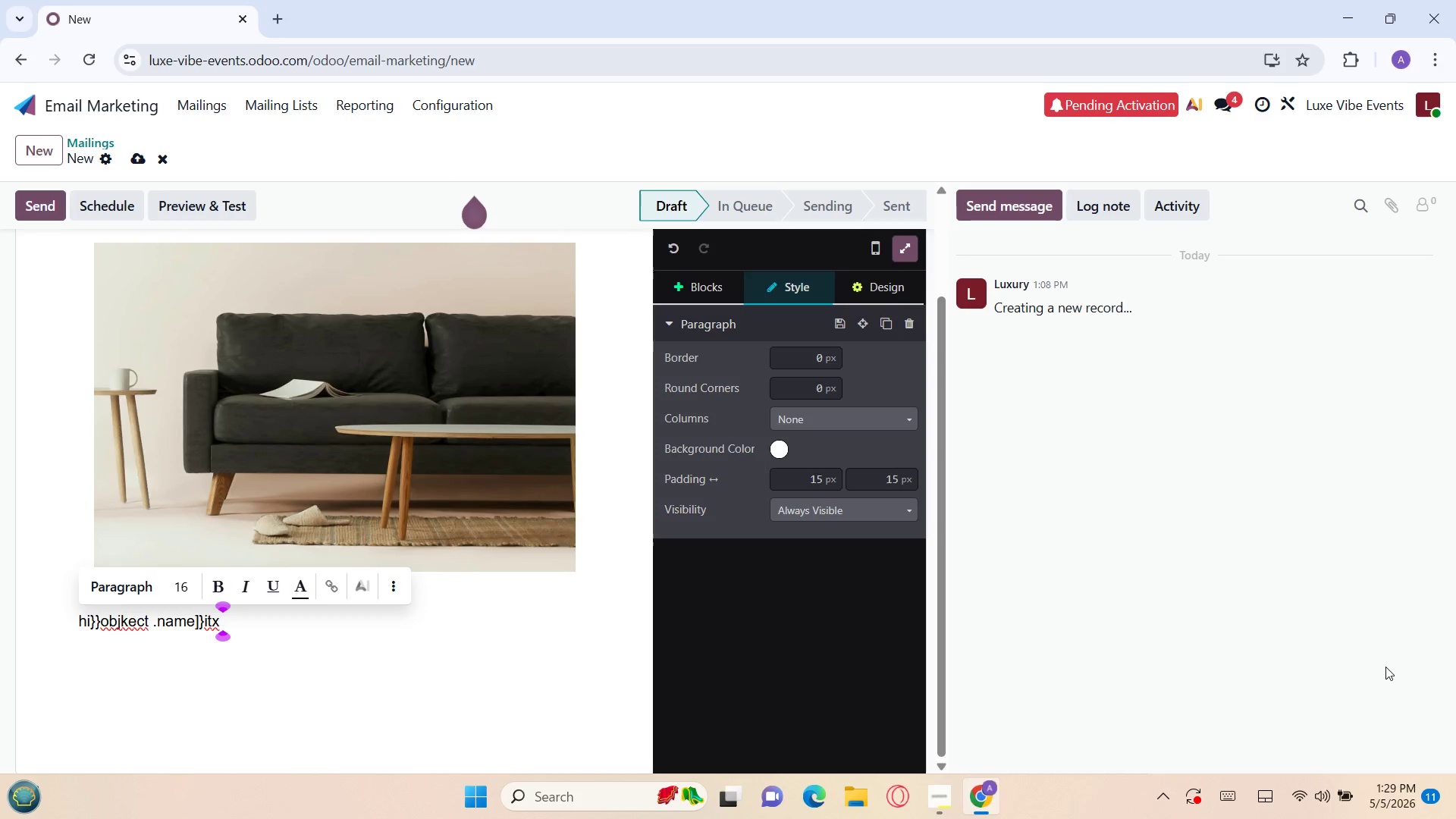 
key(Backspace)
 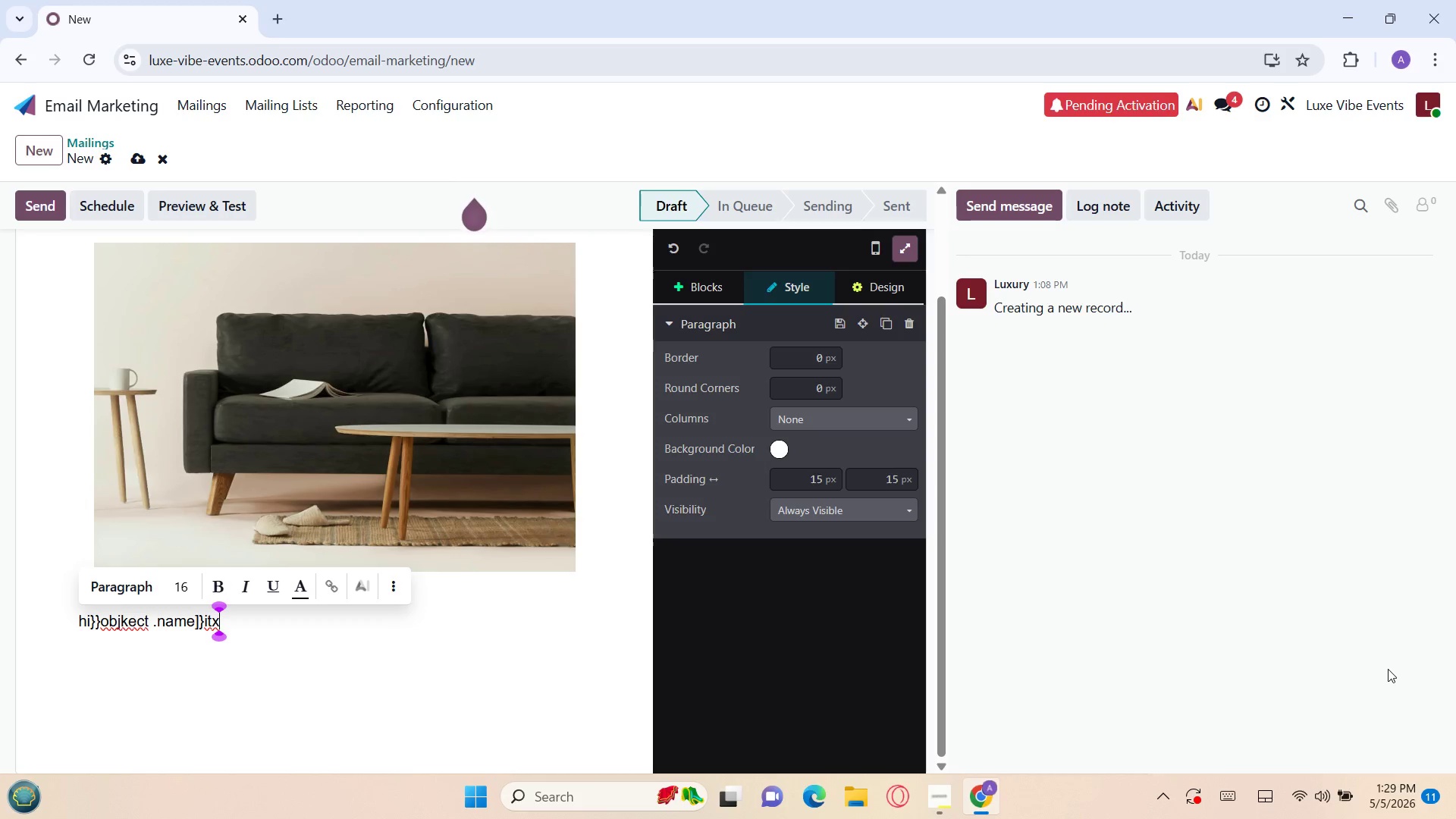 
key(Backspace)
 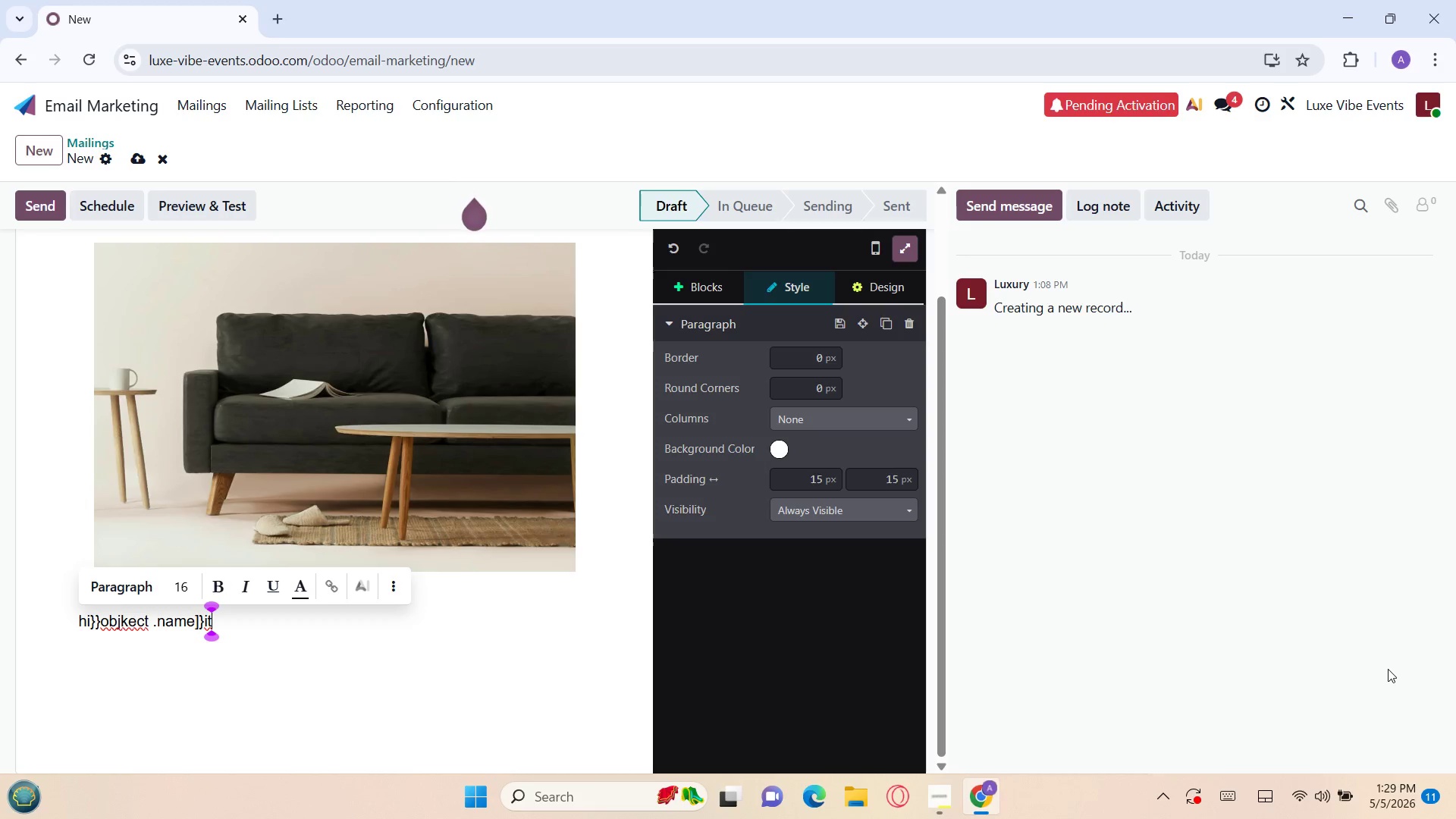 
hold_key(key=W, duration=0.31)
 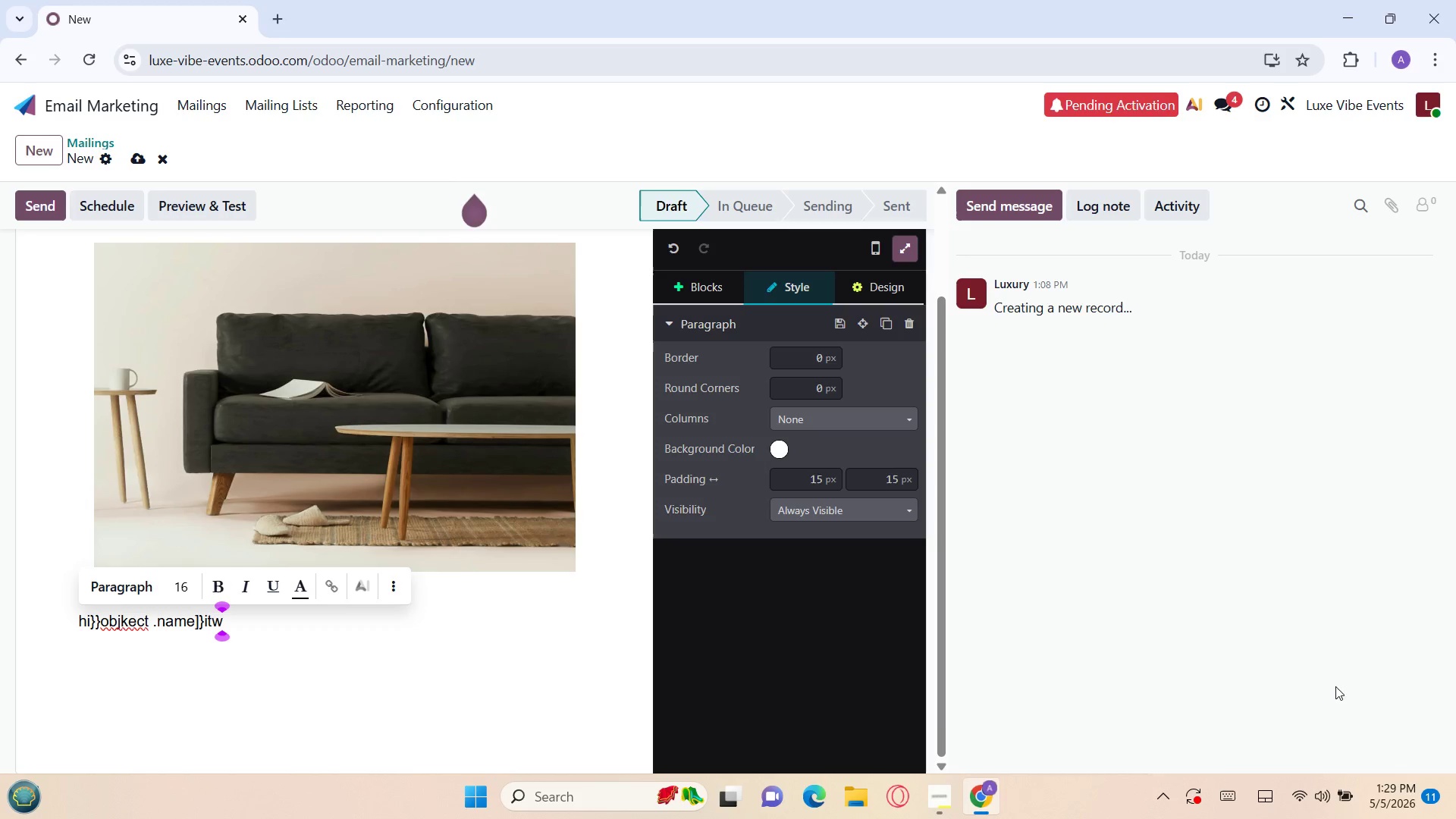 
type(as)
 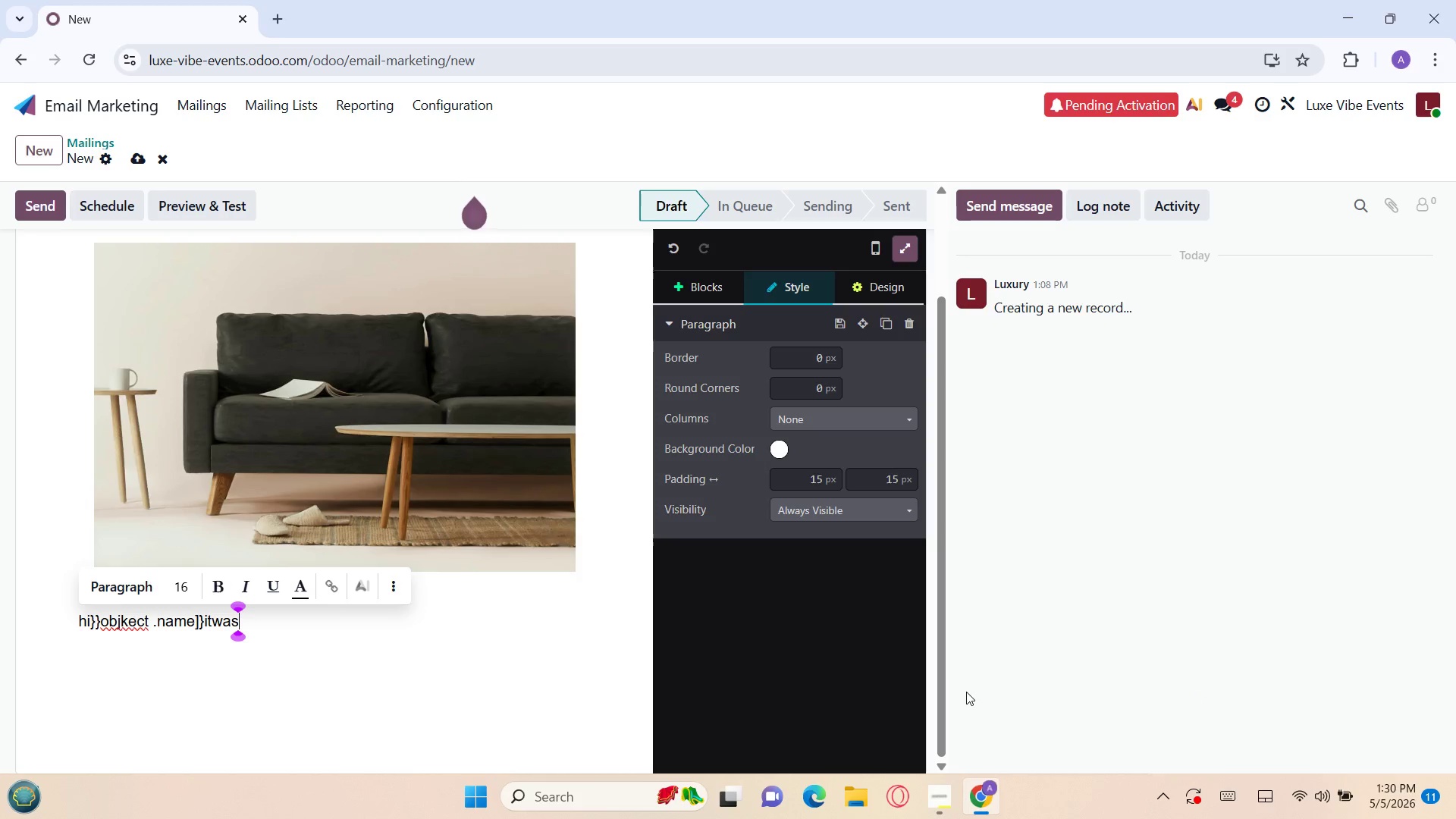 
wait(7.77)
 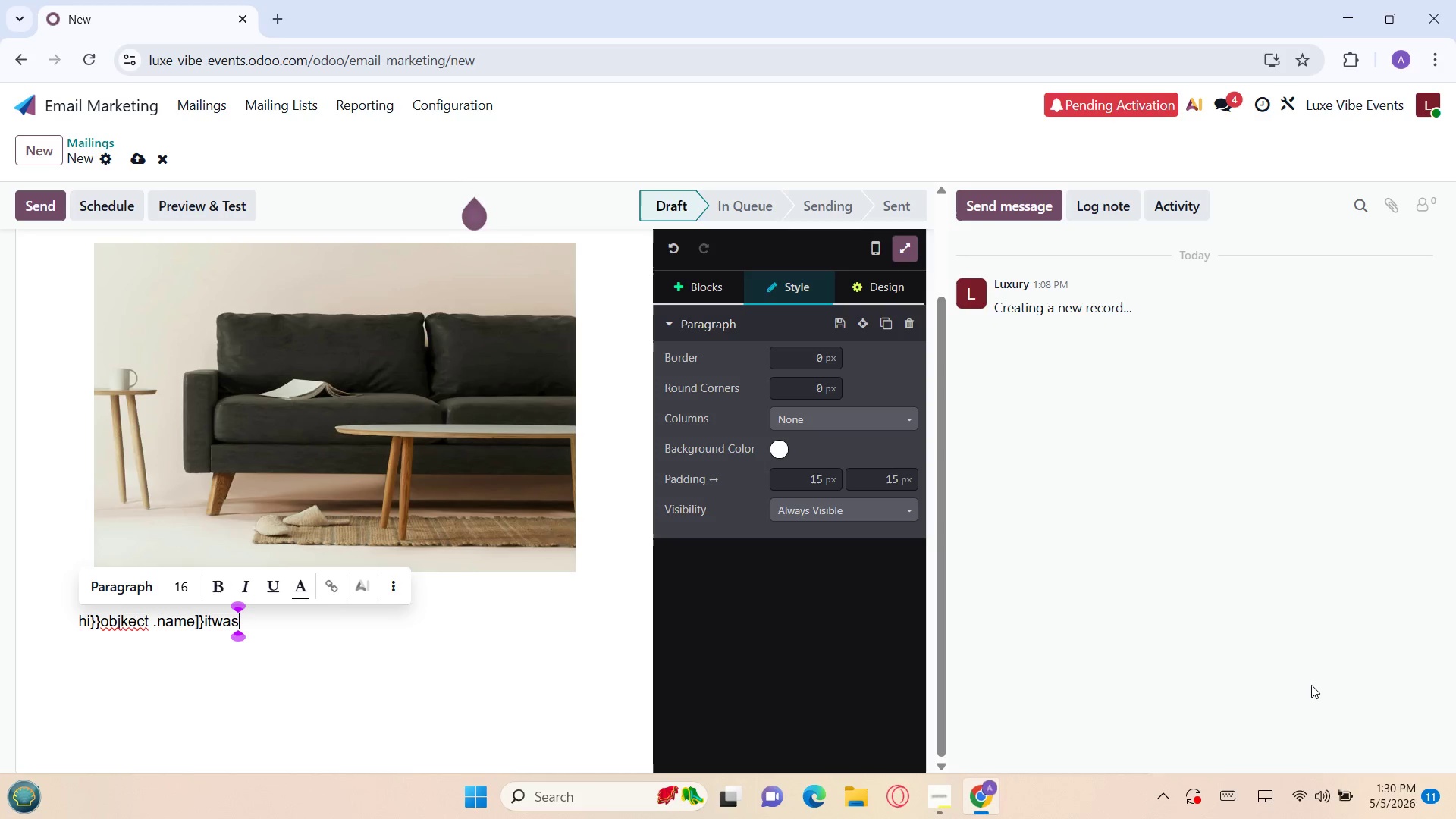 
key(P)
 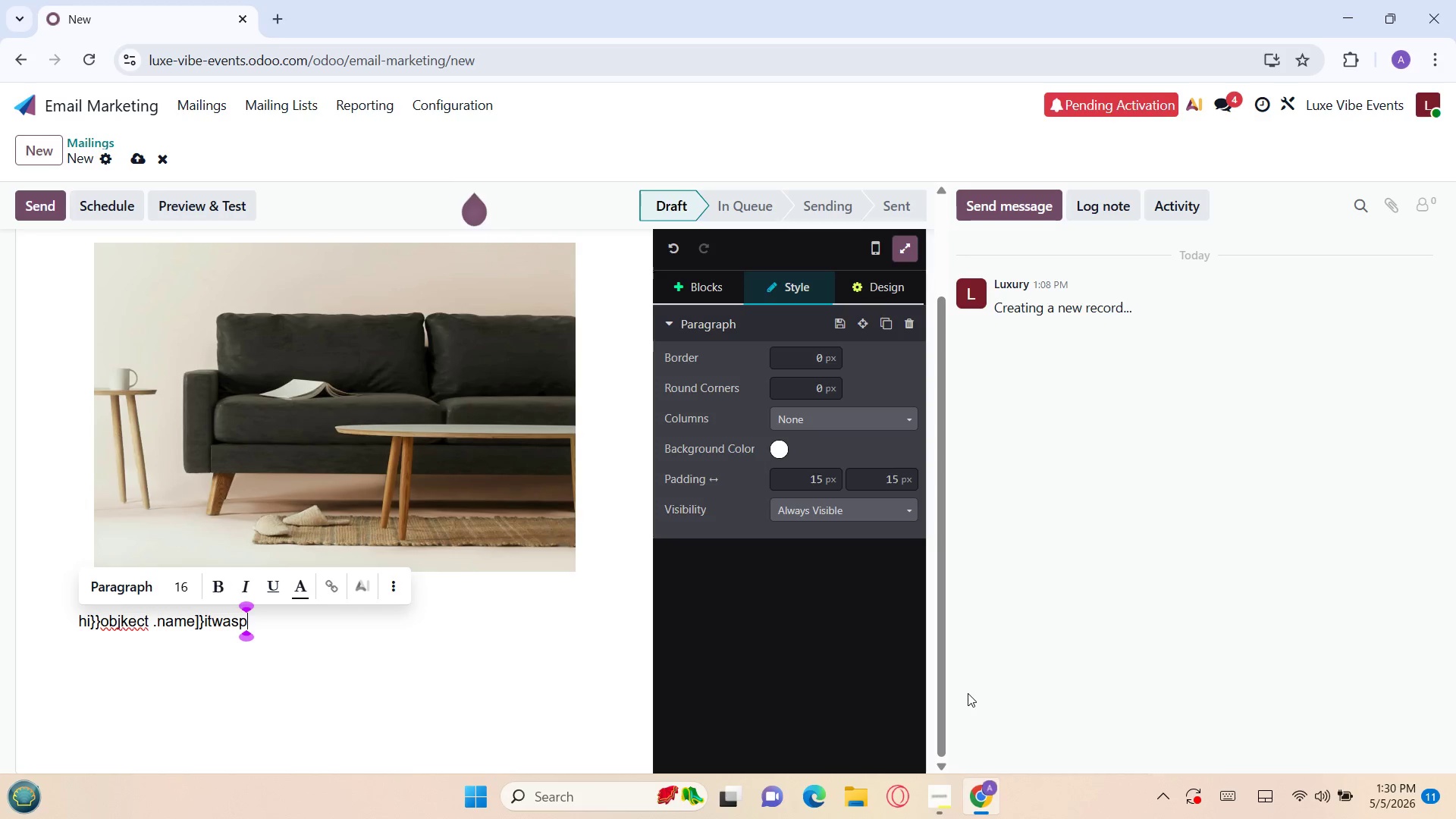 
key(Backspace)
 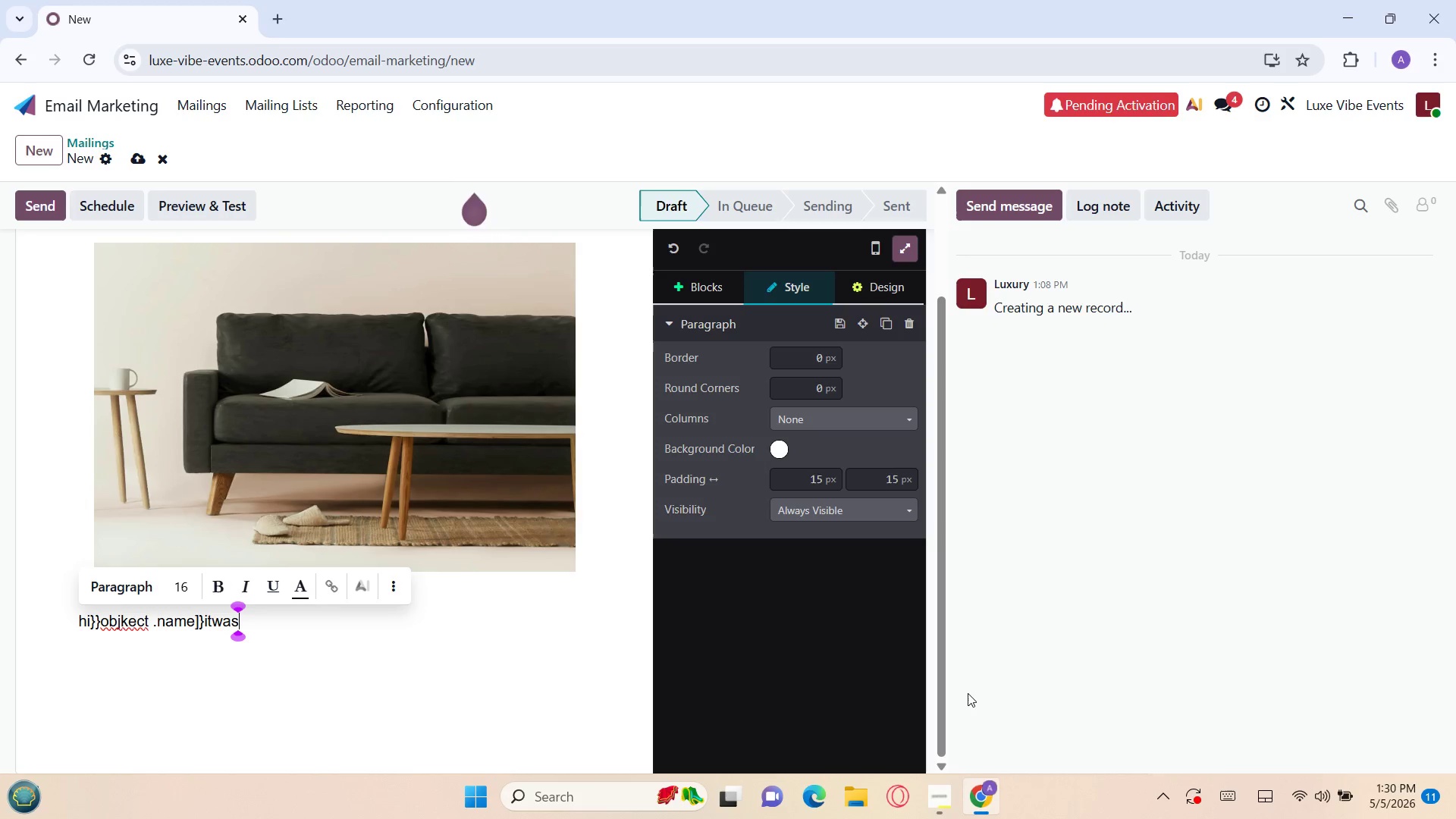 
hold_key(key=Numpad1, duration=0.73)
 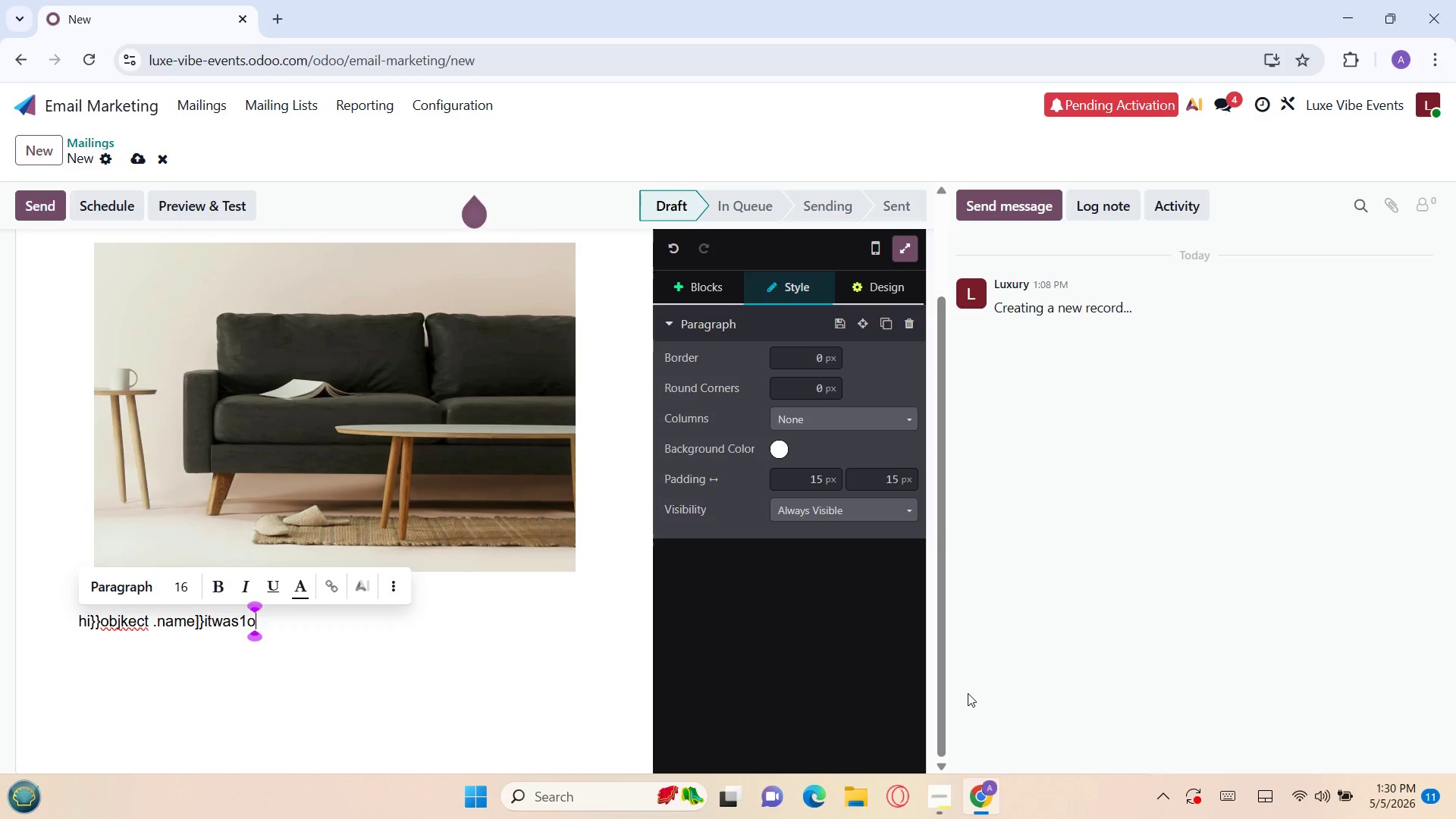 
key(O)
 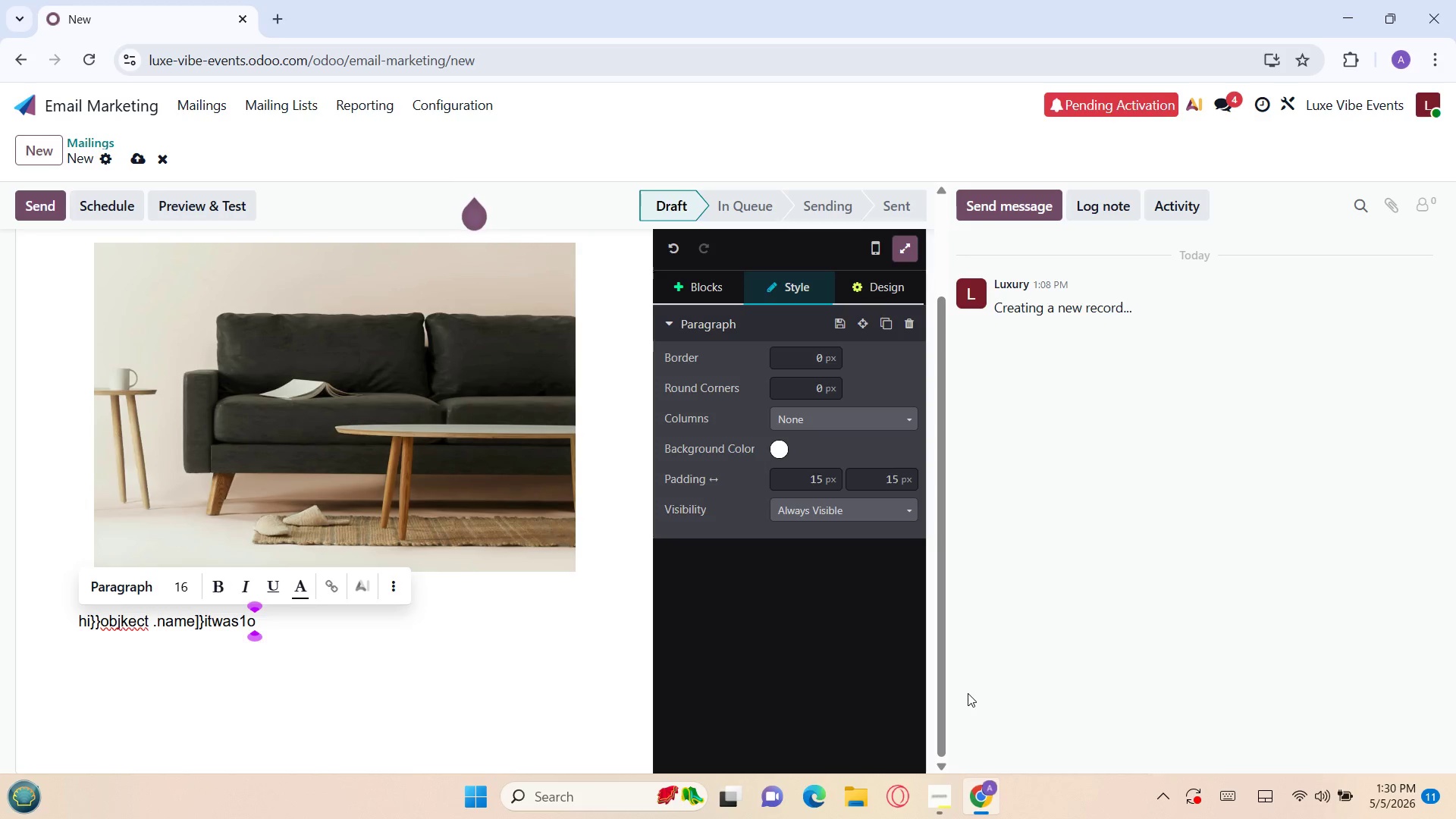 
key(Backspace)
 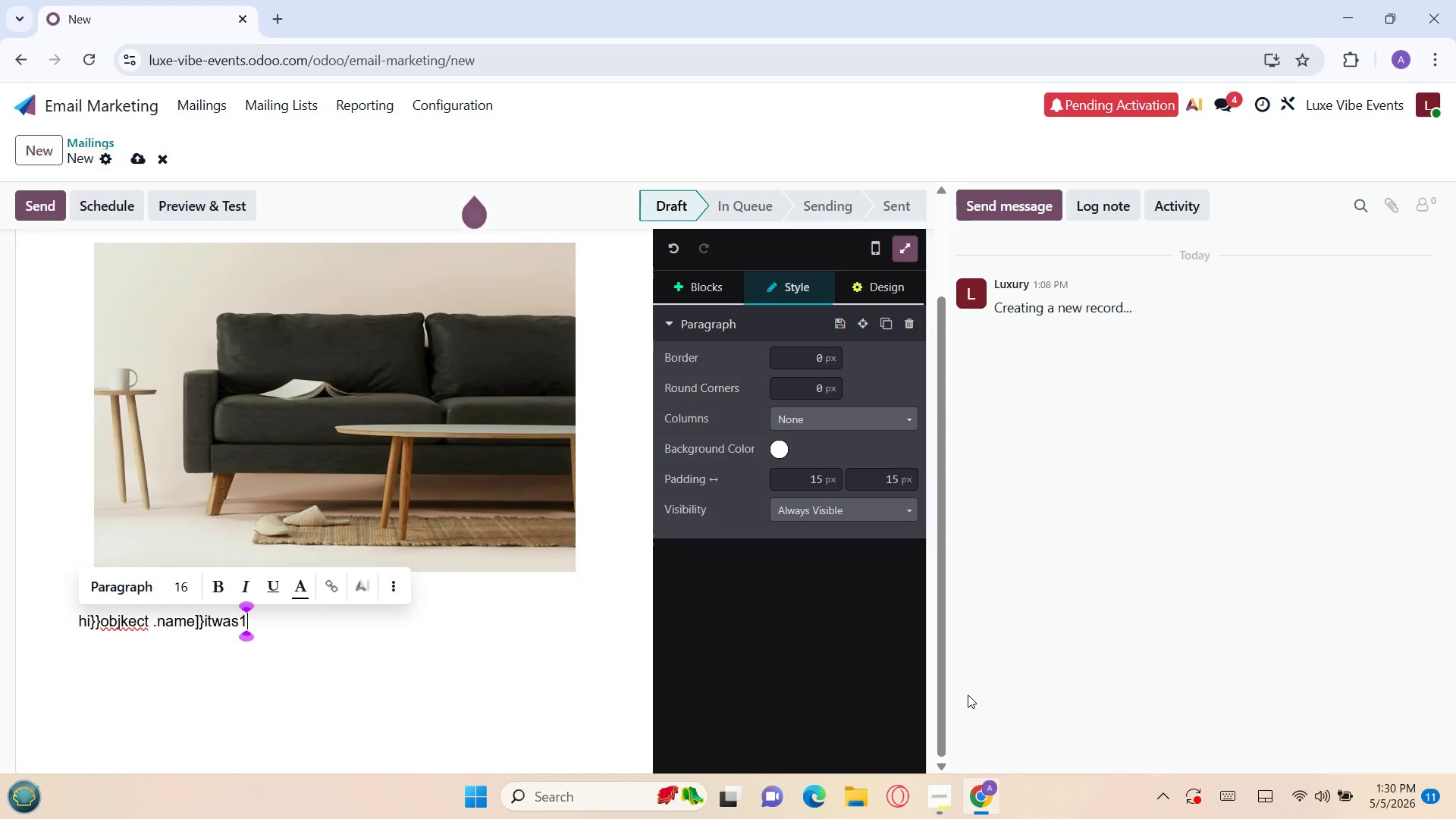 
key(Backspace)
 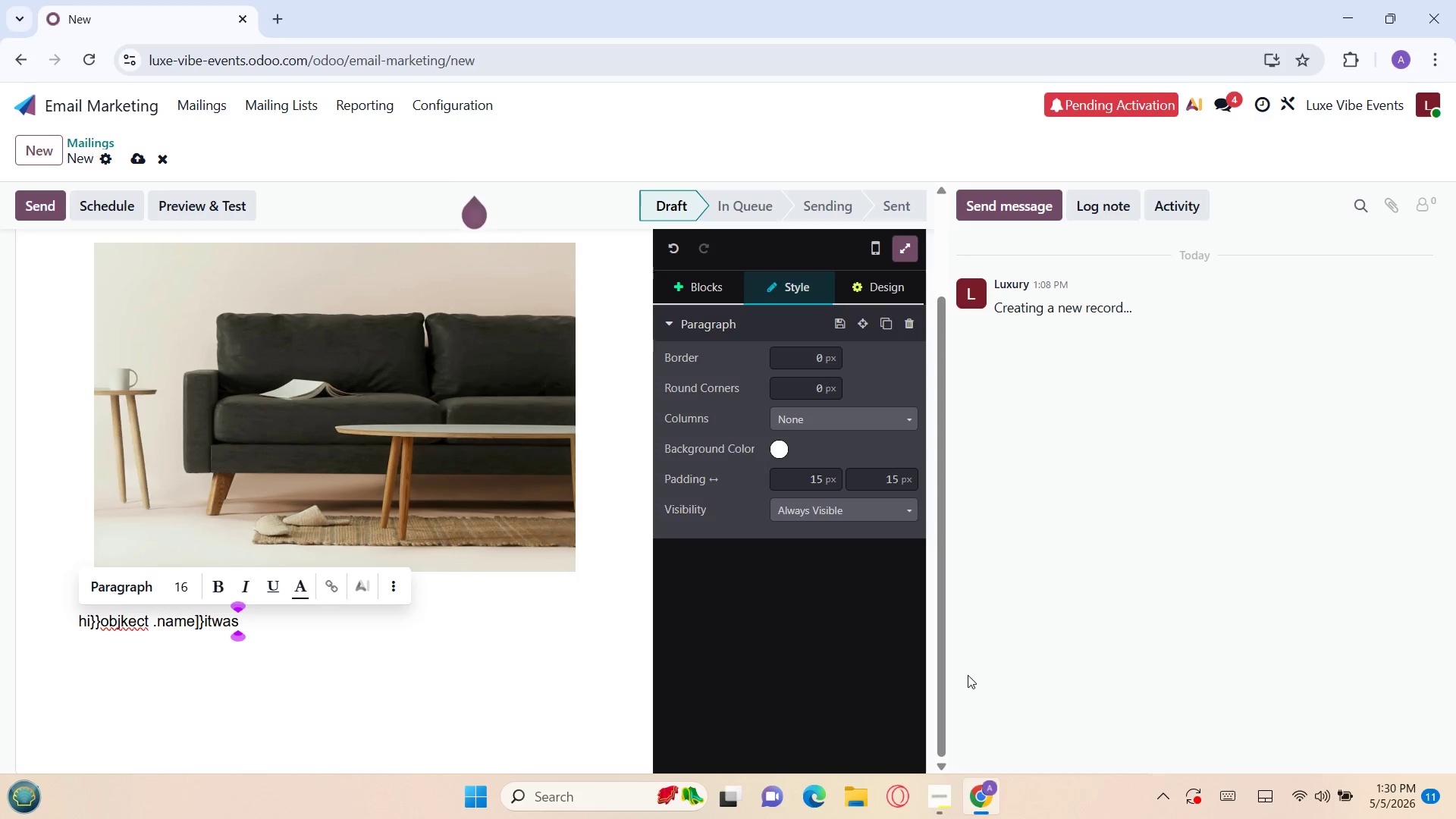 
key(G)
 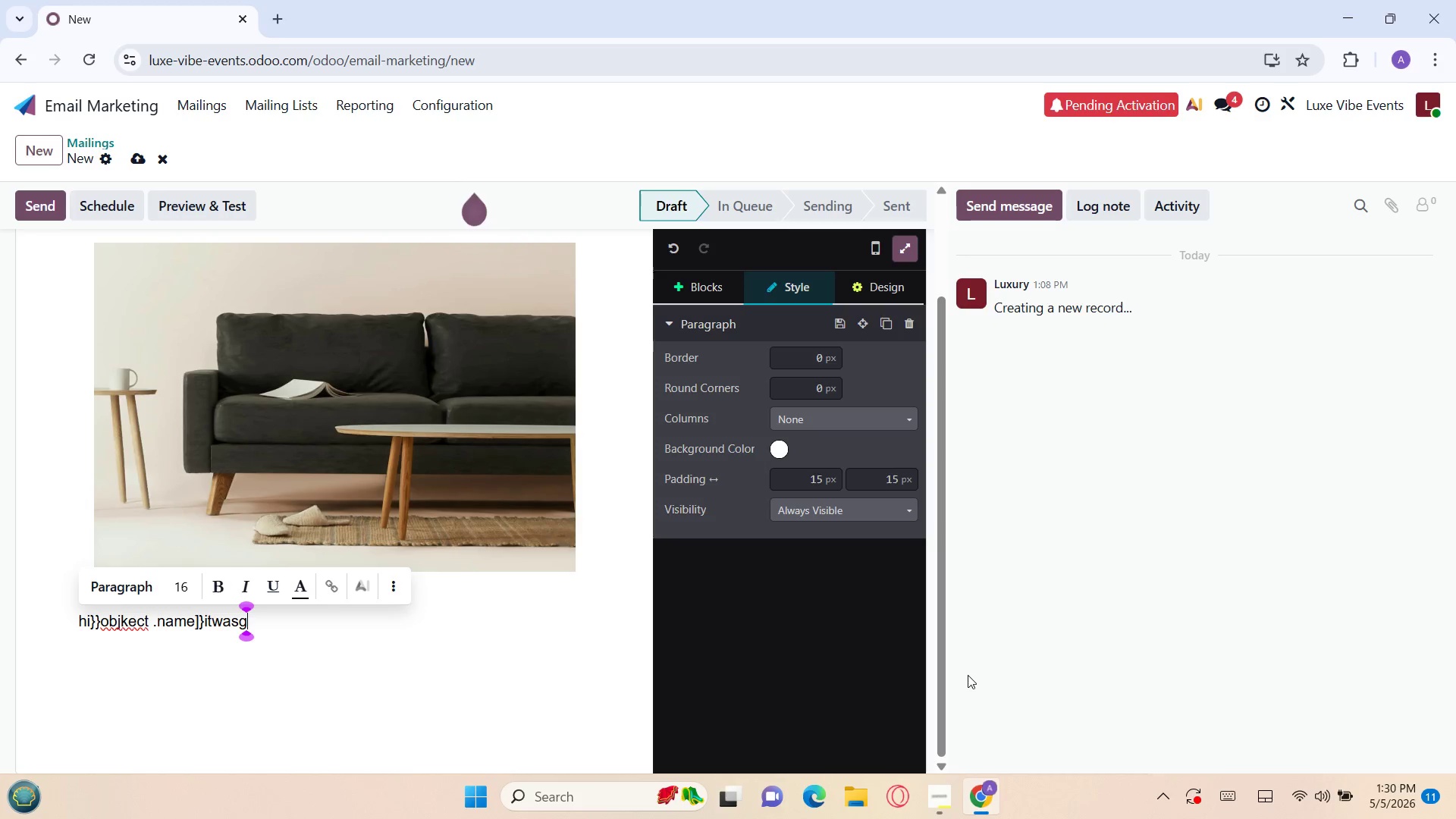 
wait(5.84)
 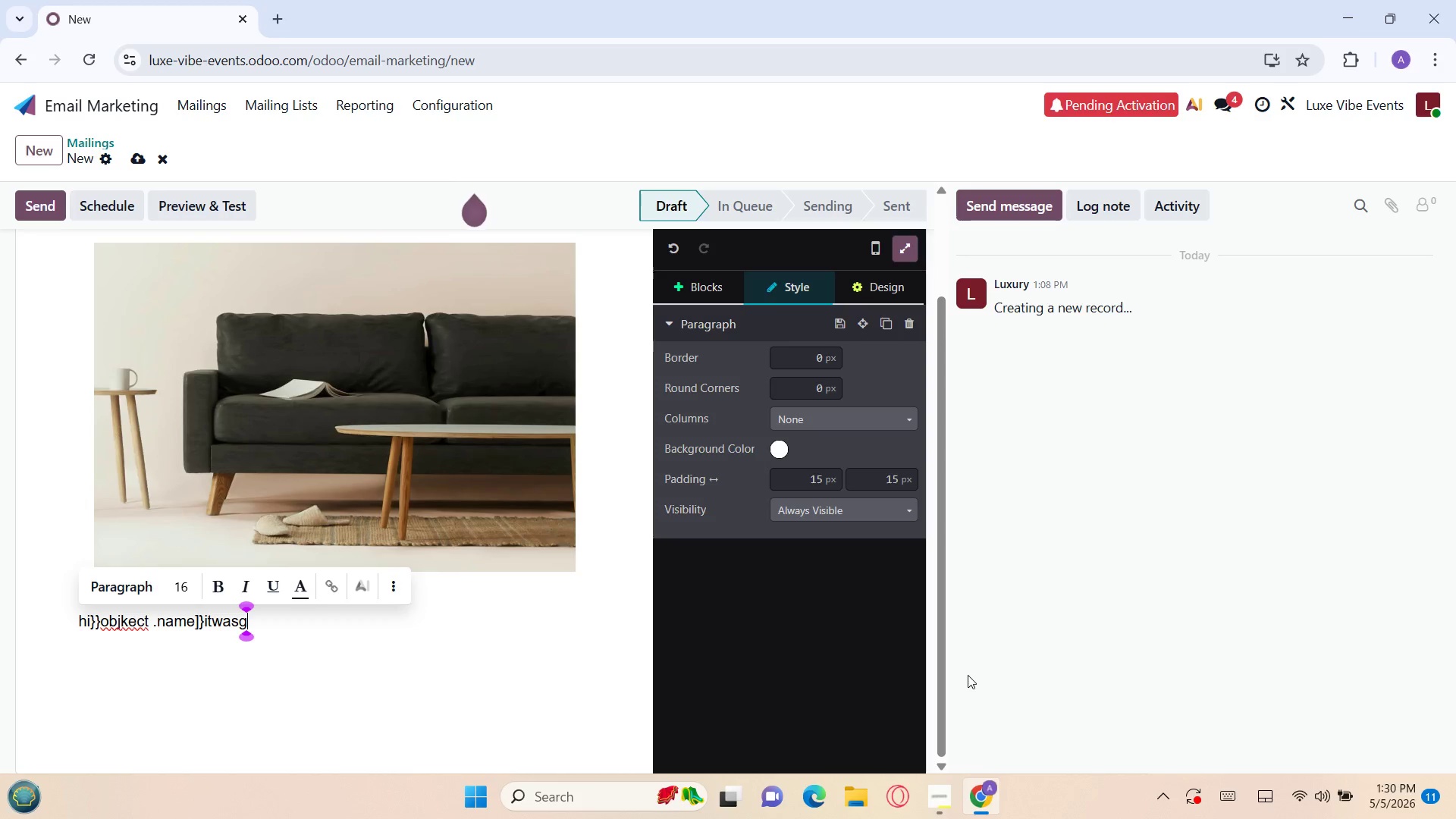 
type(c)
key(Backspace)
type(x)
key(Backspace)
type(z)
key(Backspace)
key(Backspace)
type(n)
key(Backspace)
type(m)
key(Backspace)
type(d)
key(Backspace)
type(f)
key(Backspace)
type(g)
key(Backspace)
type(hh)
key(Backspace)
key(Backspace)
 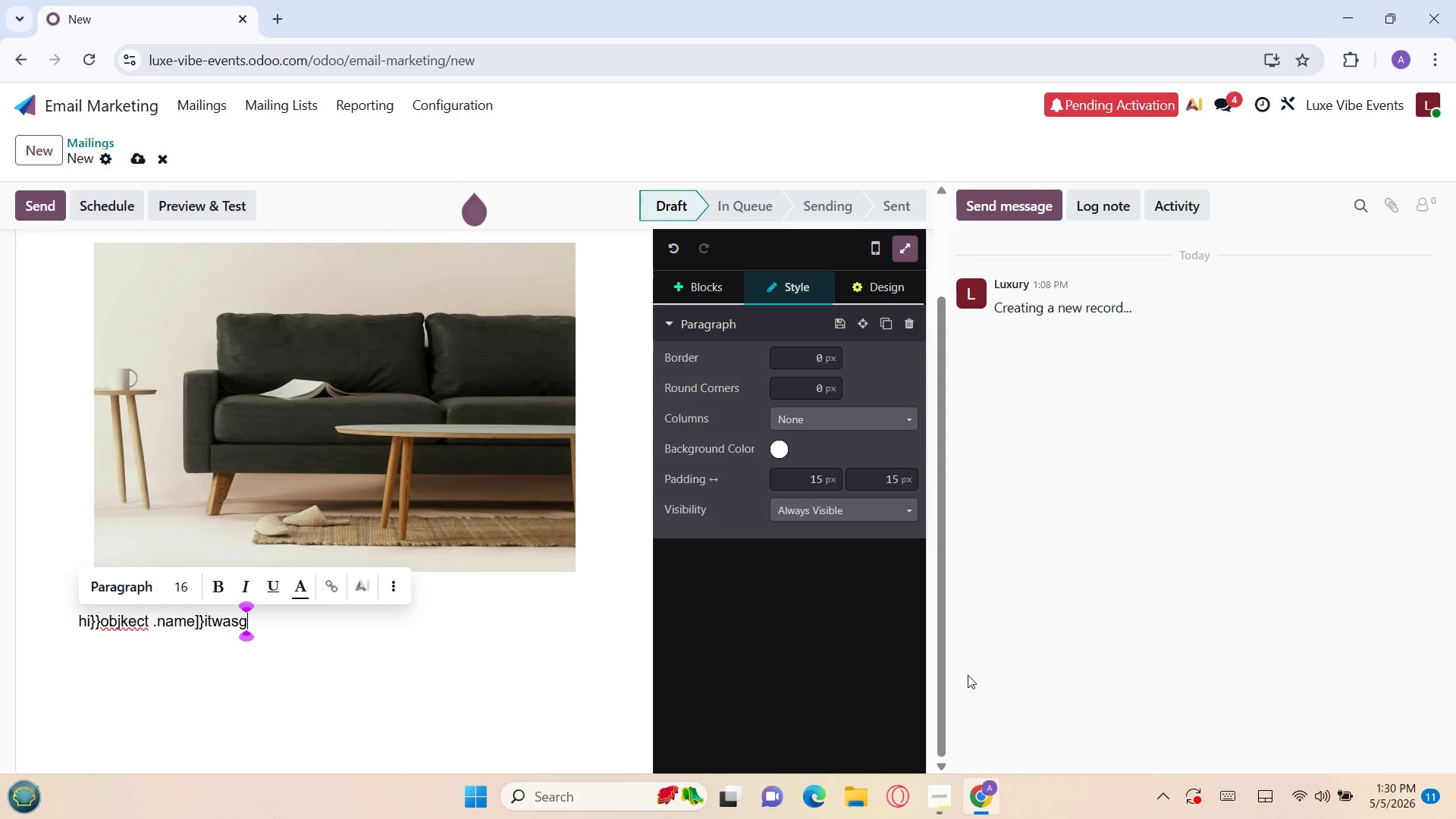 
hold_key(key=B, duration=0.41)
 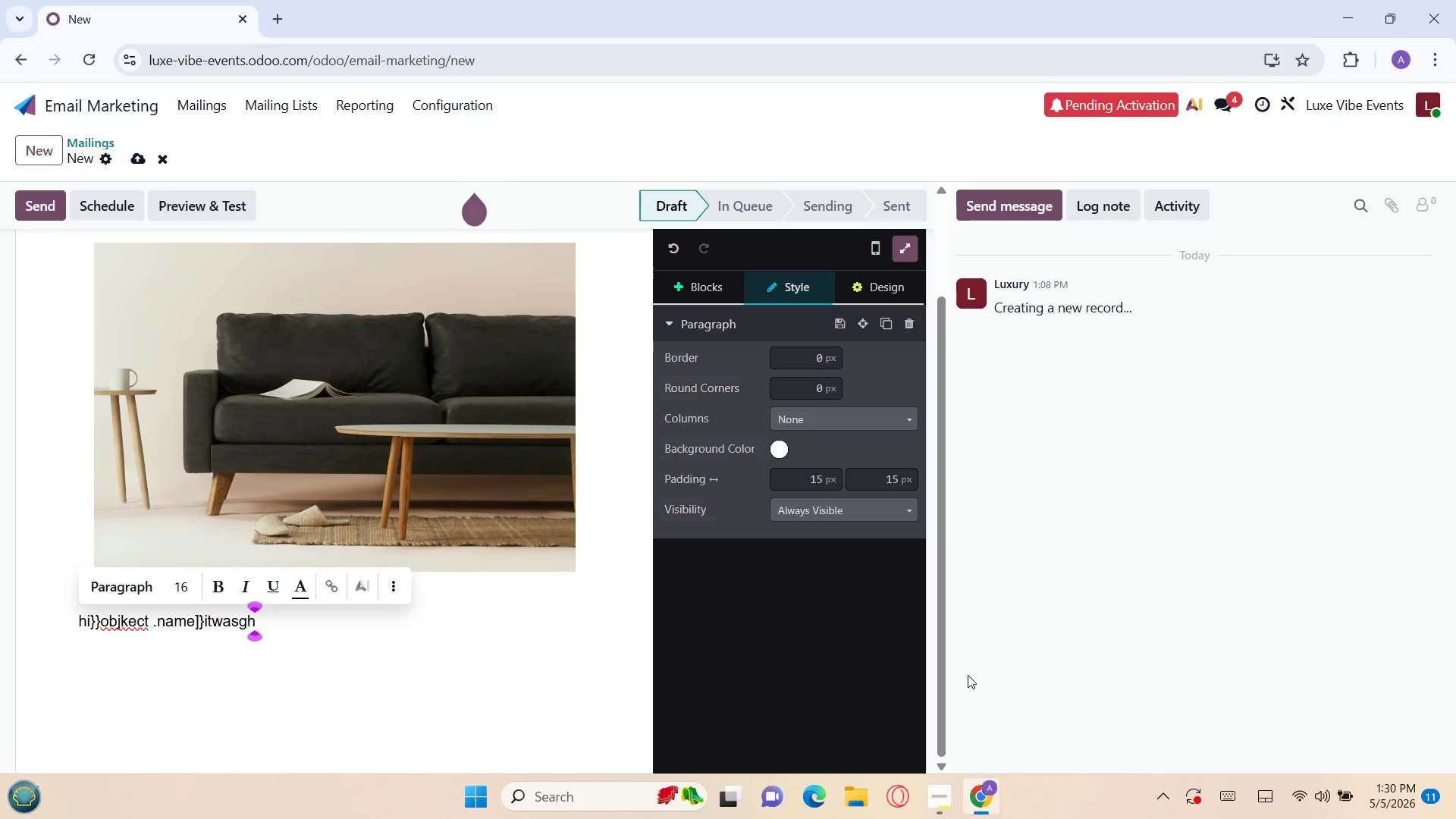 
type(k)
key(Backspace)
type(l)
key(Backspace)
type(j)
key(Backspace)
type(q)
key(Backspace)
key(Backspace)
type(e)
key(Backspace)
type(t)
key(Backspace)
type(u)
key(Backspace)
type(lt)
key(Backspace)
key(Backspace)
 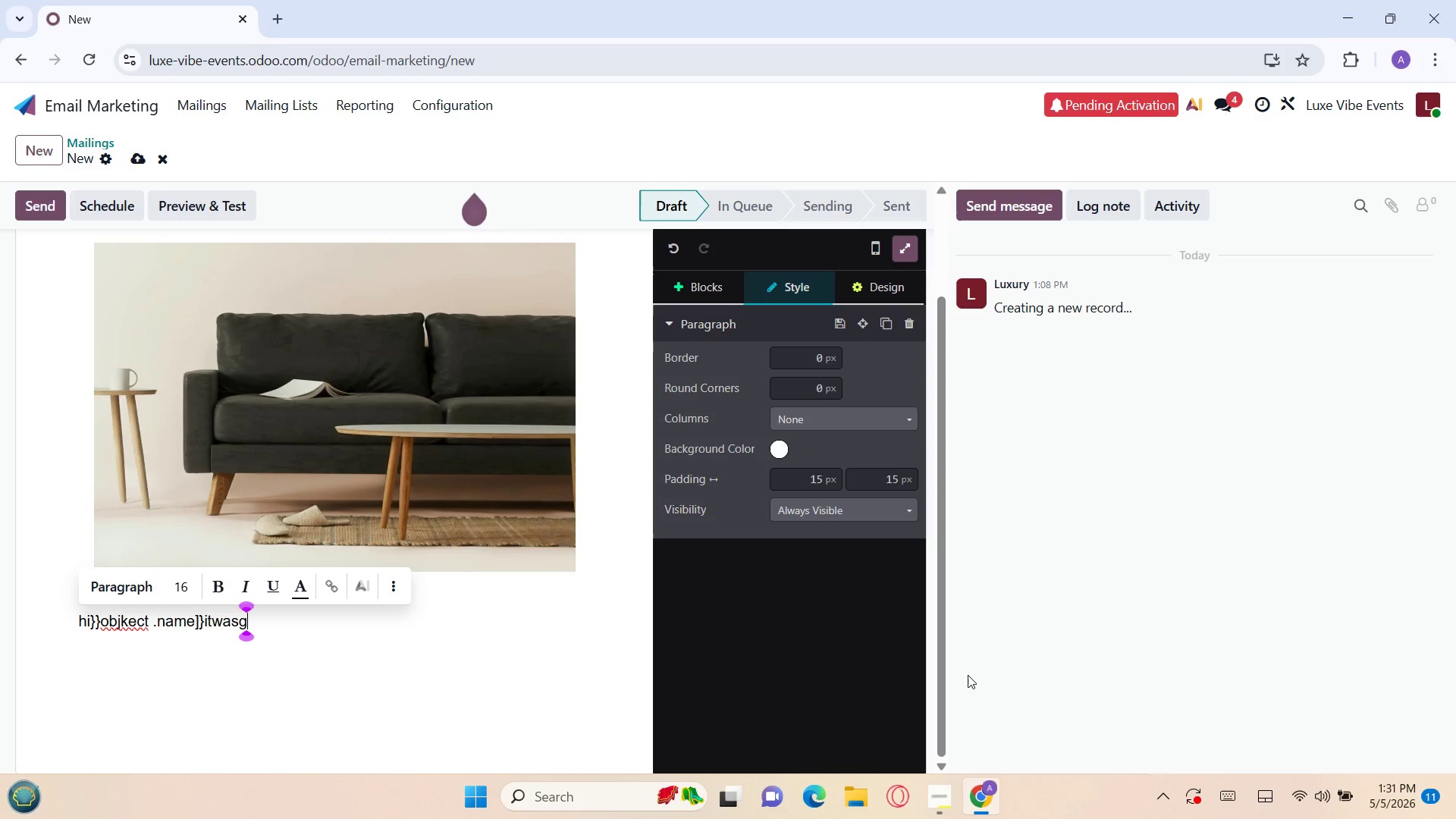 
hold_key(key=W, duration=0.42)
 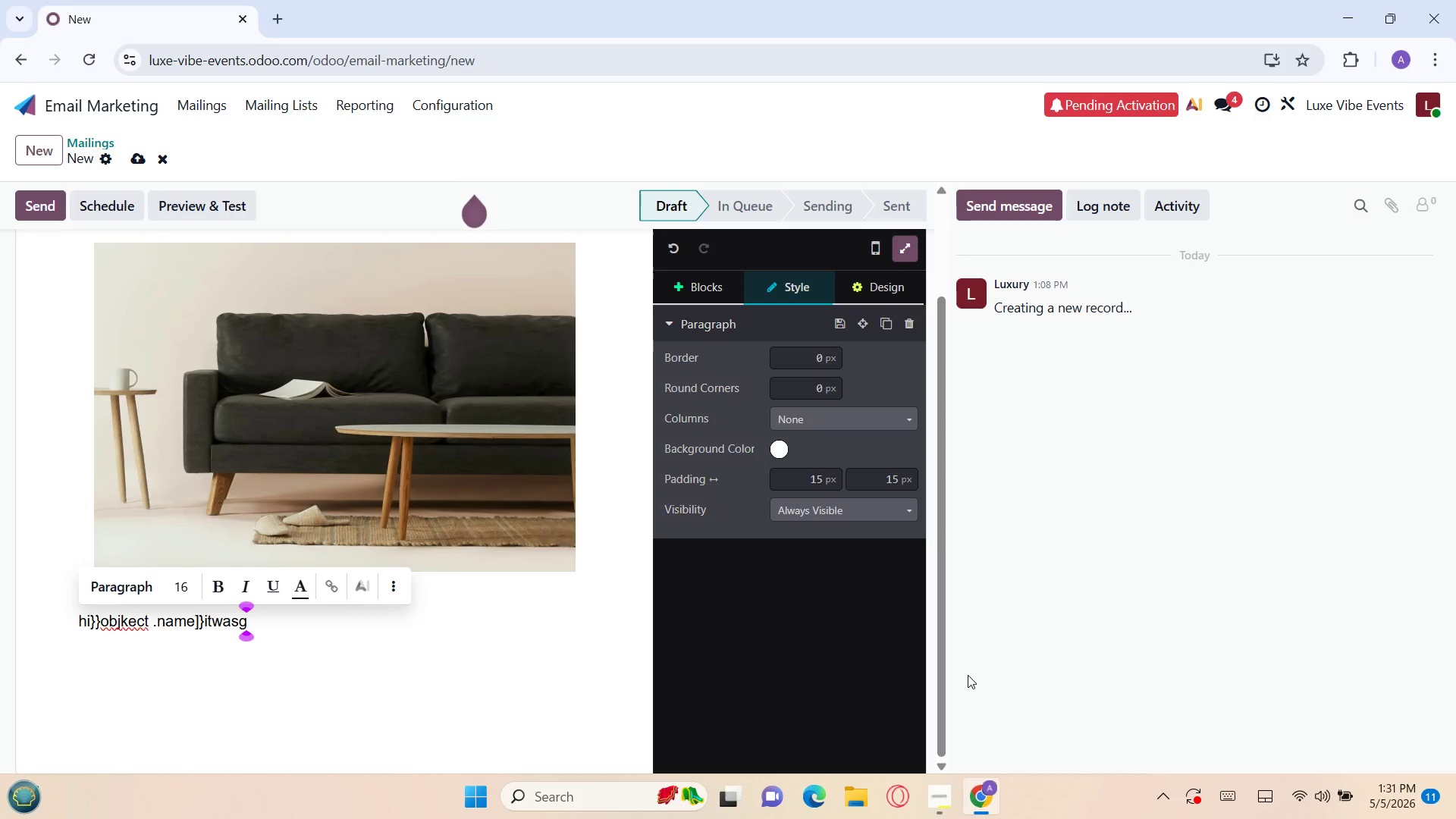 
wait(5.81)
 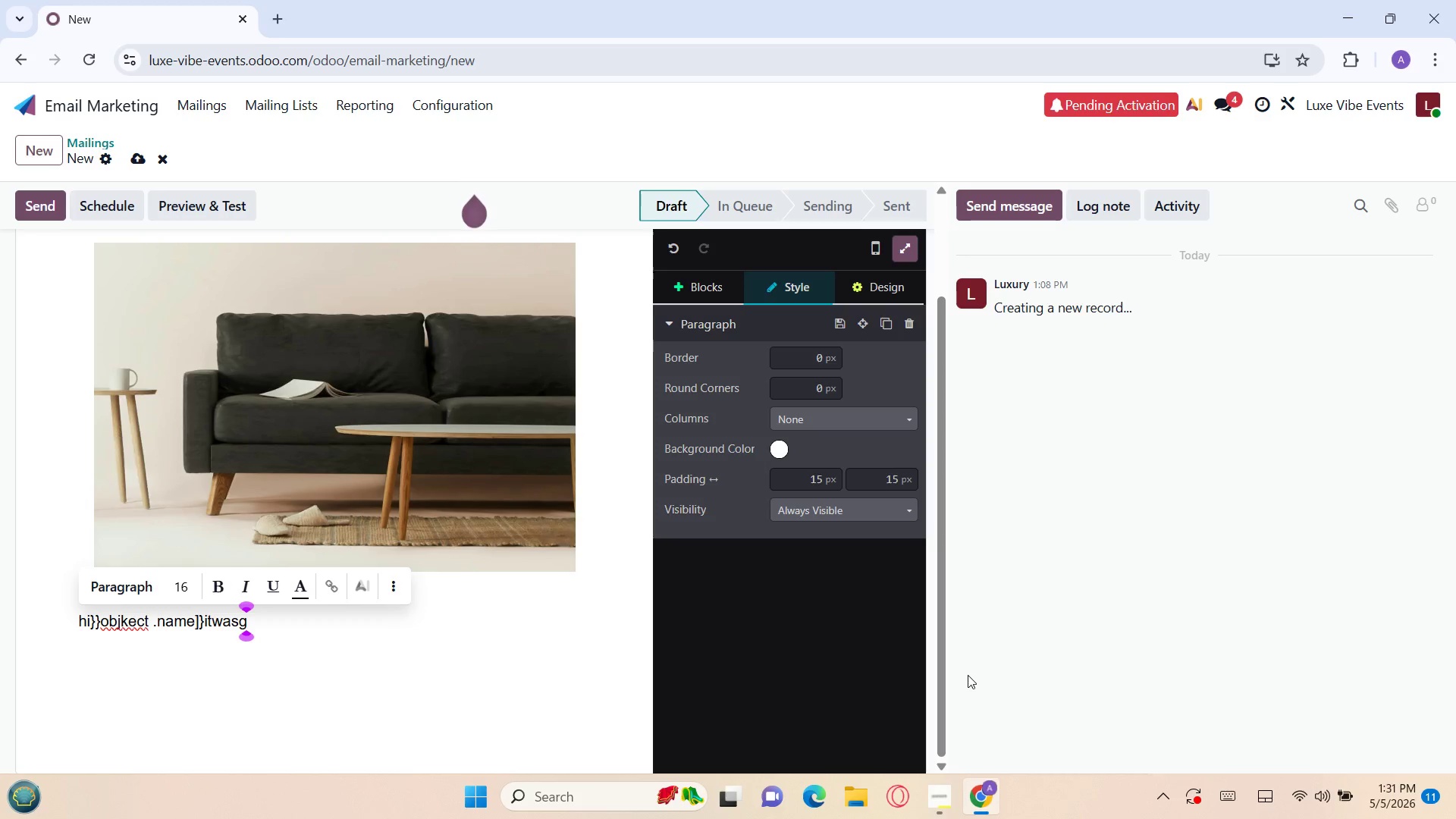 
key(BracketLeft)
 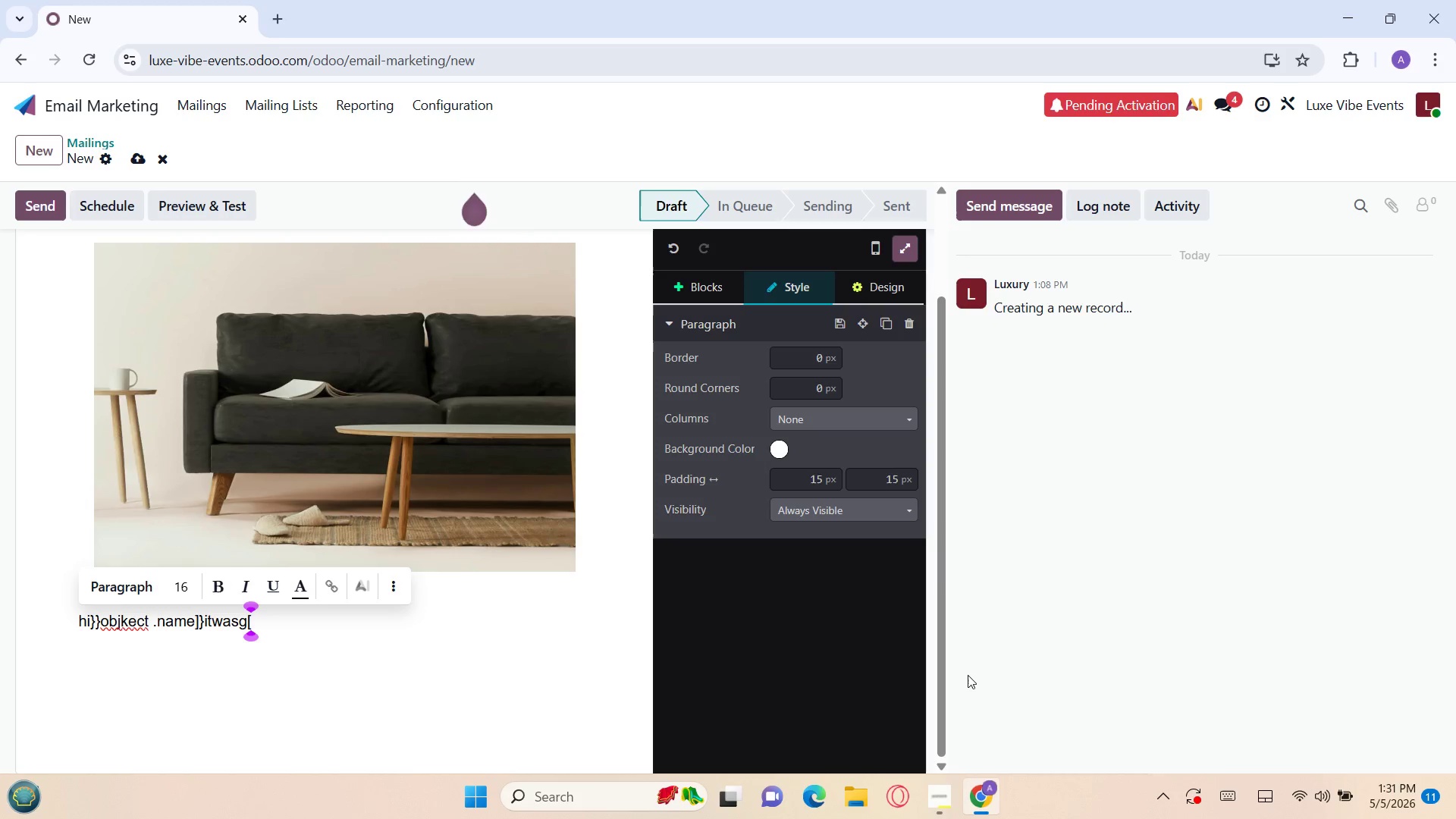 
key(NumLock)
 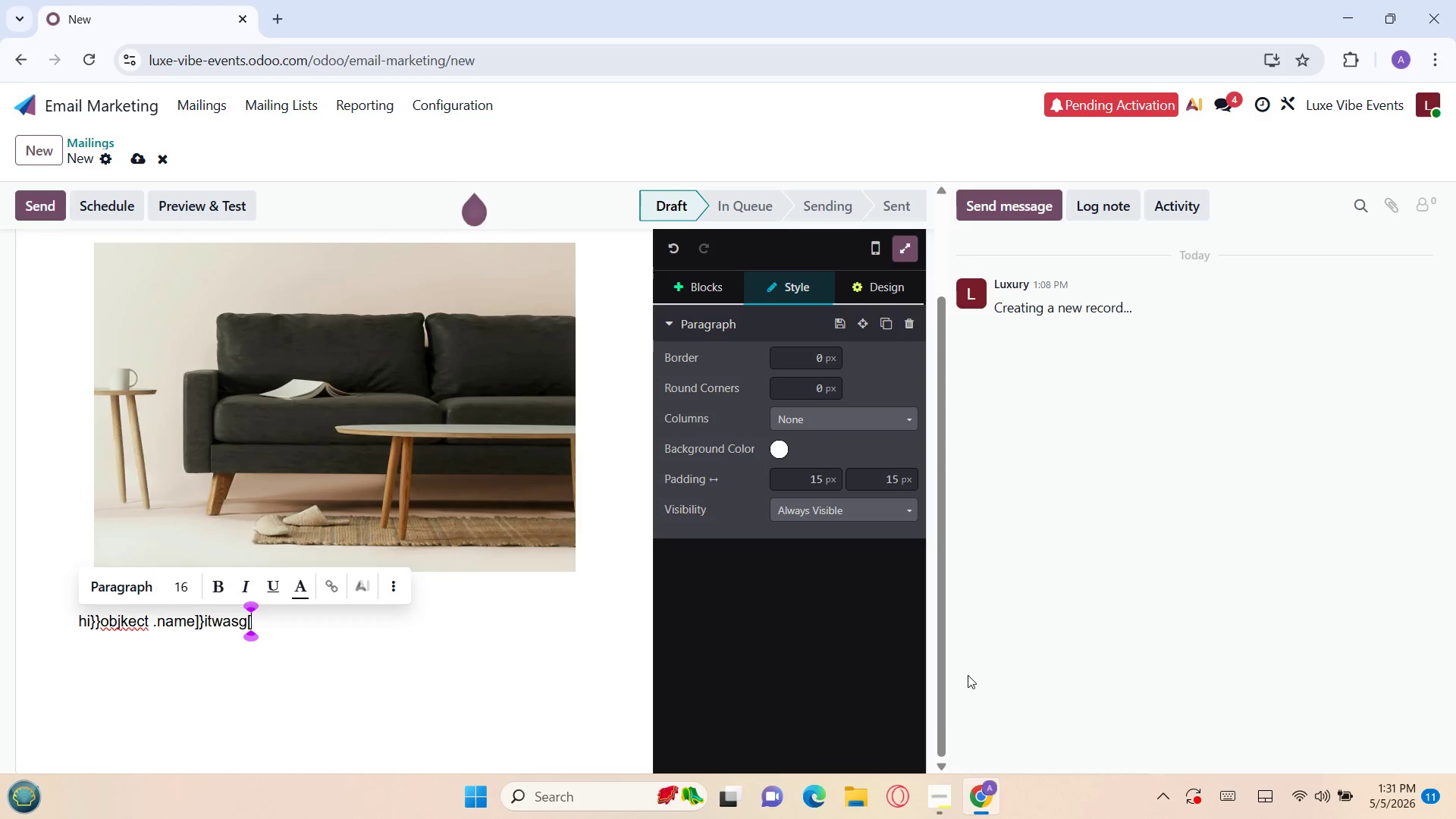 
key(NumLock)
 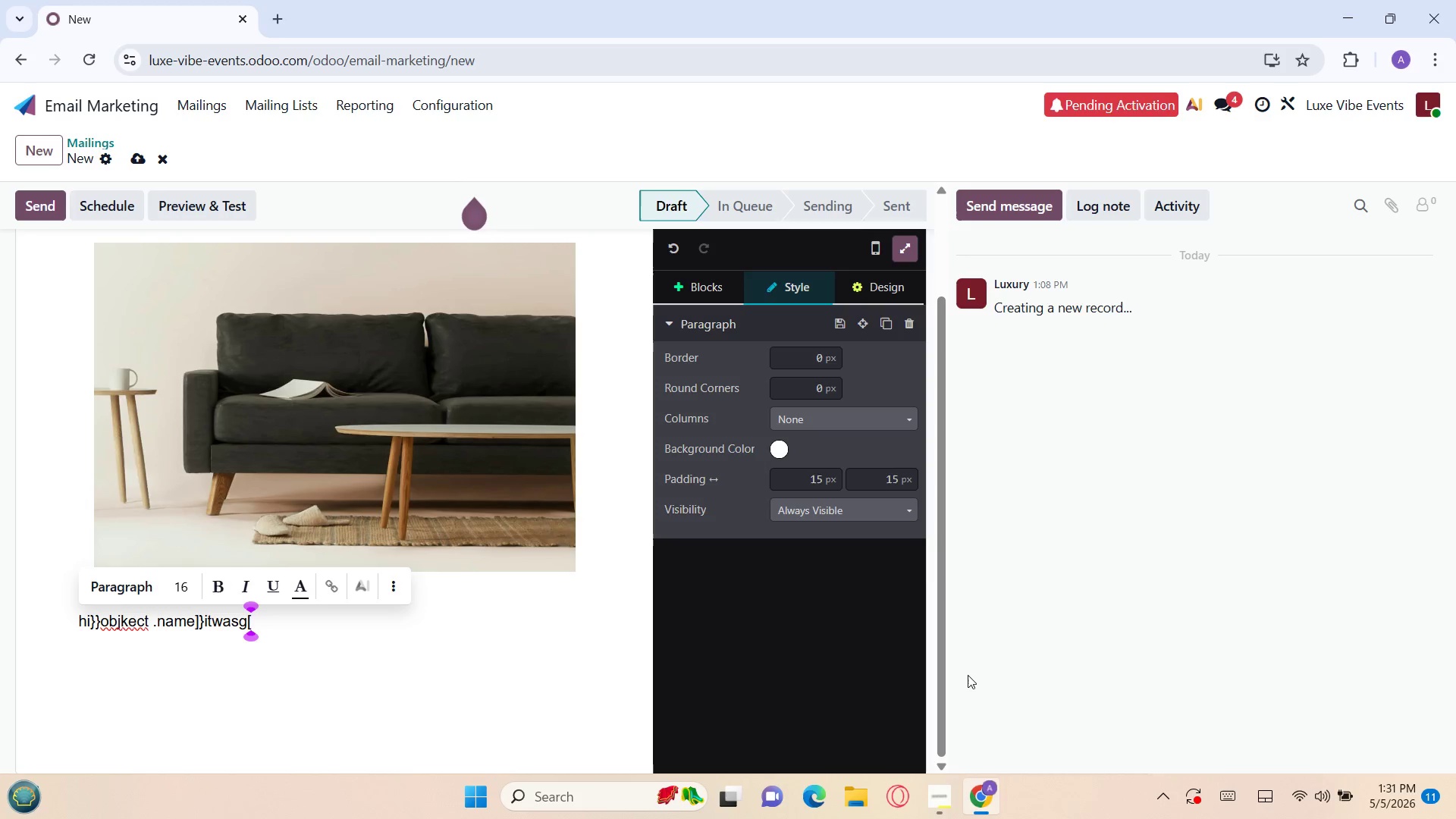 
key(Backspace)
 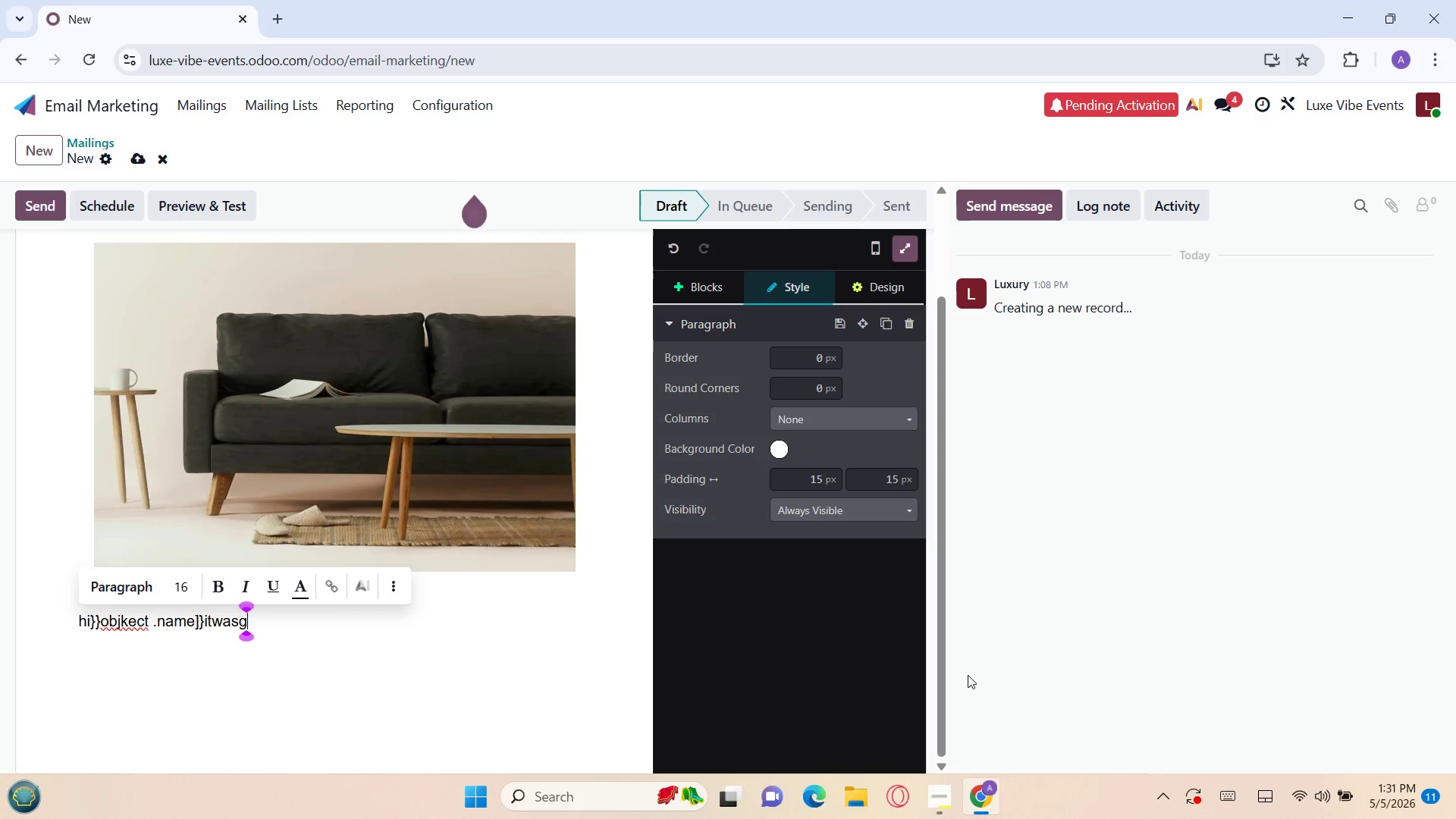 
key(L)
 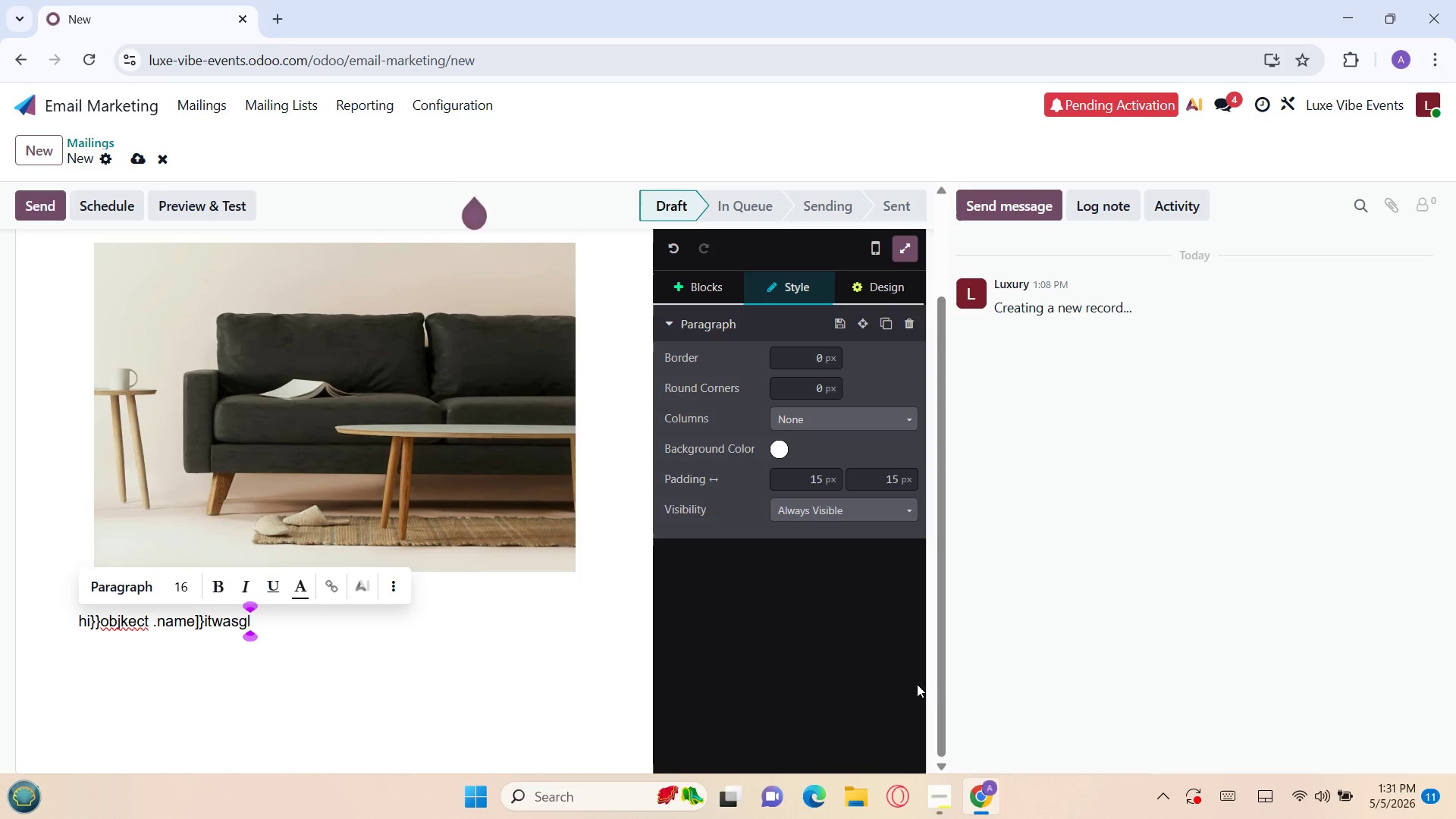 
wait(18.41)
 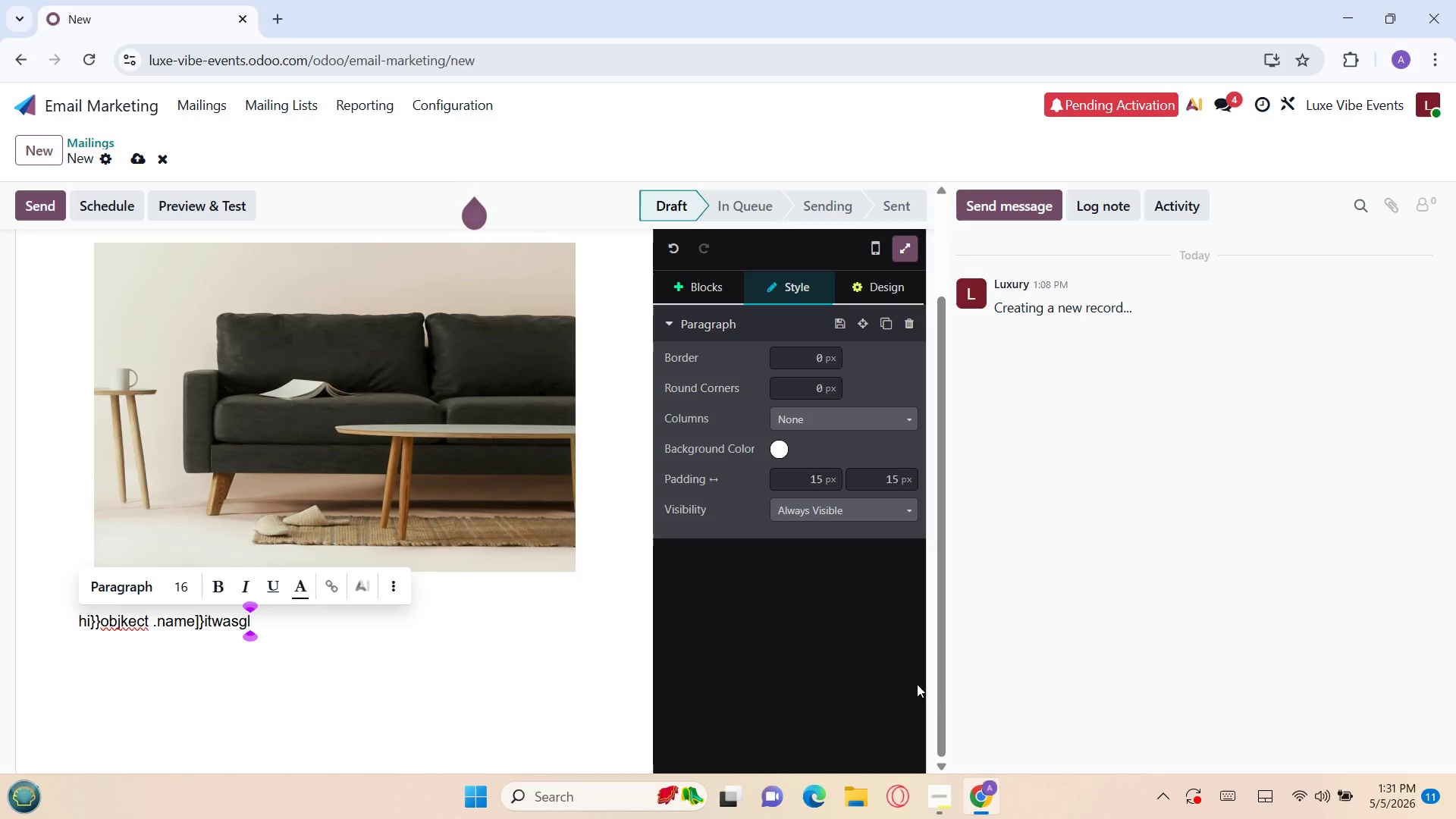 
left_click([199, 624])
 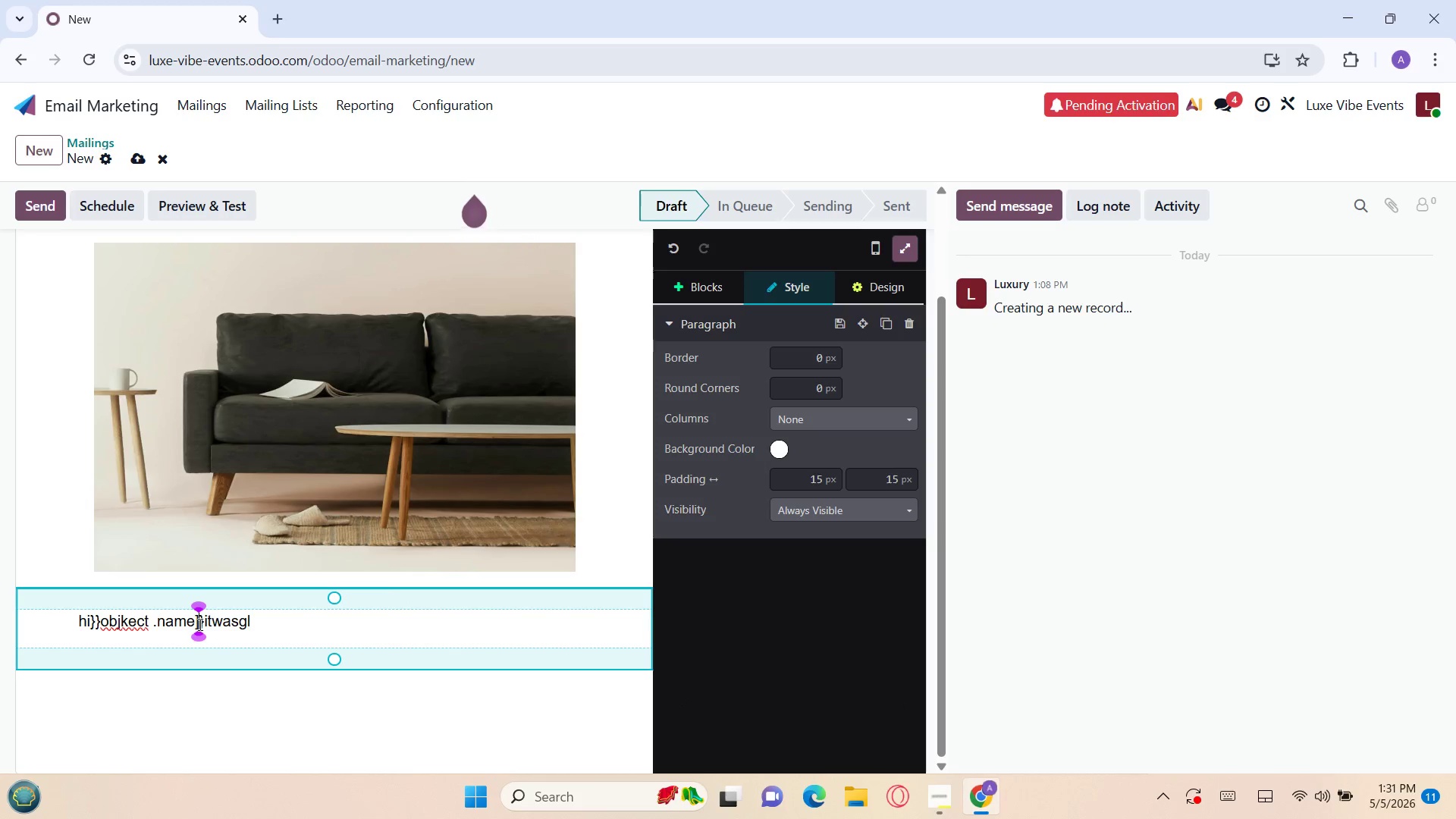 
key(Enter)
 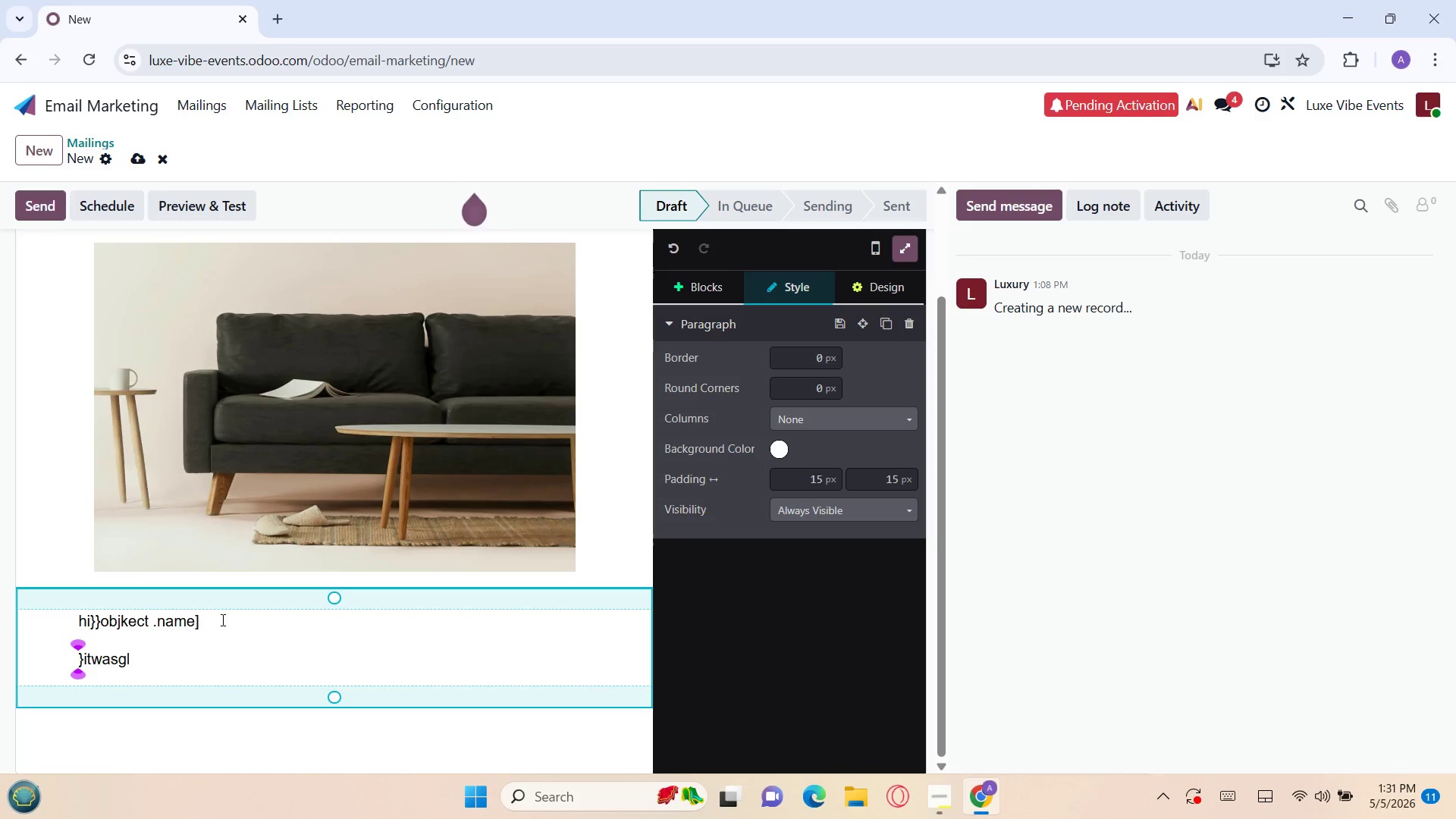 
key(ArrowRight)
 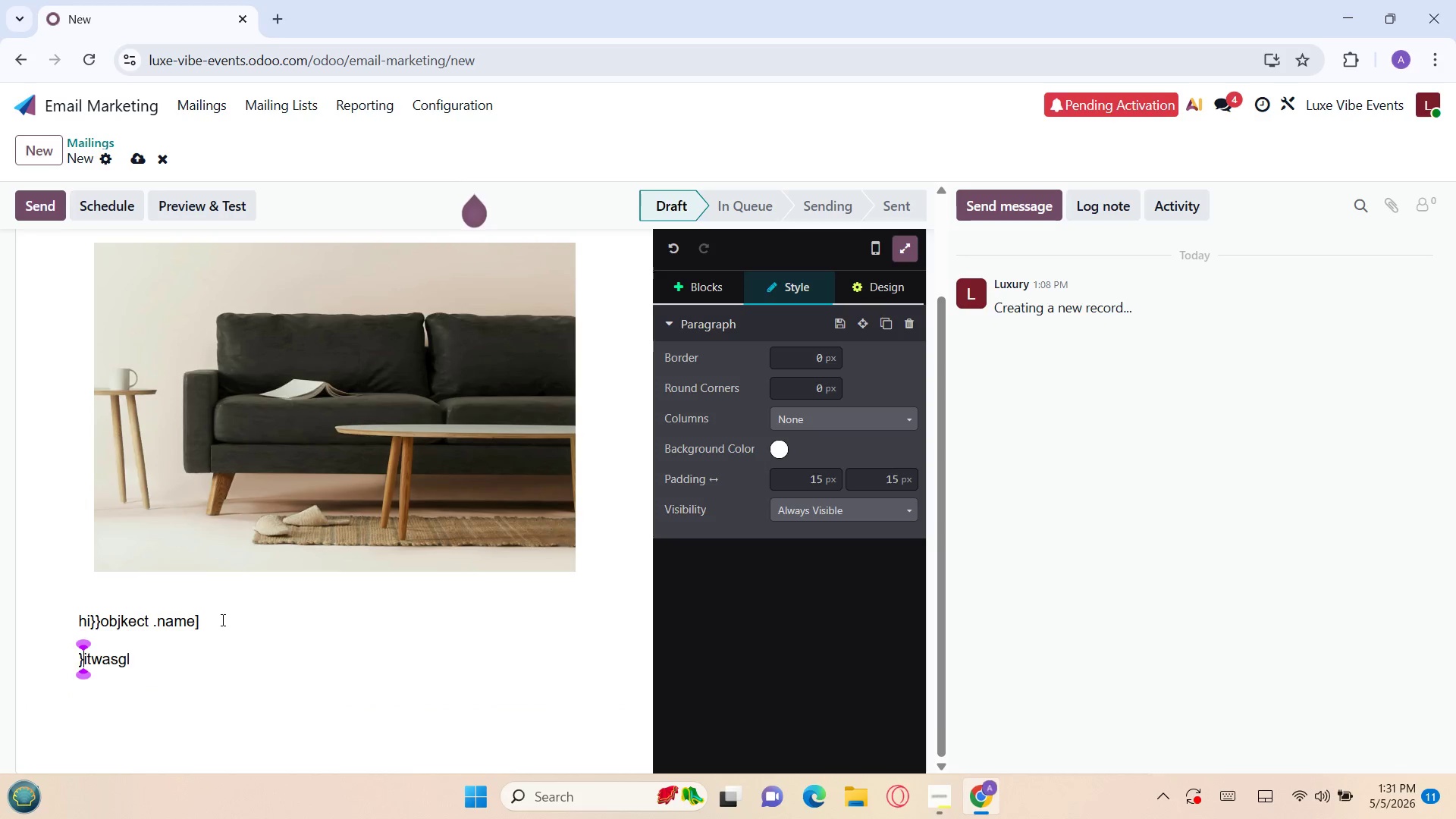 
key(ArrowRight)
 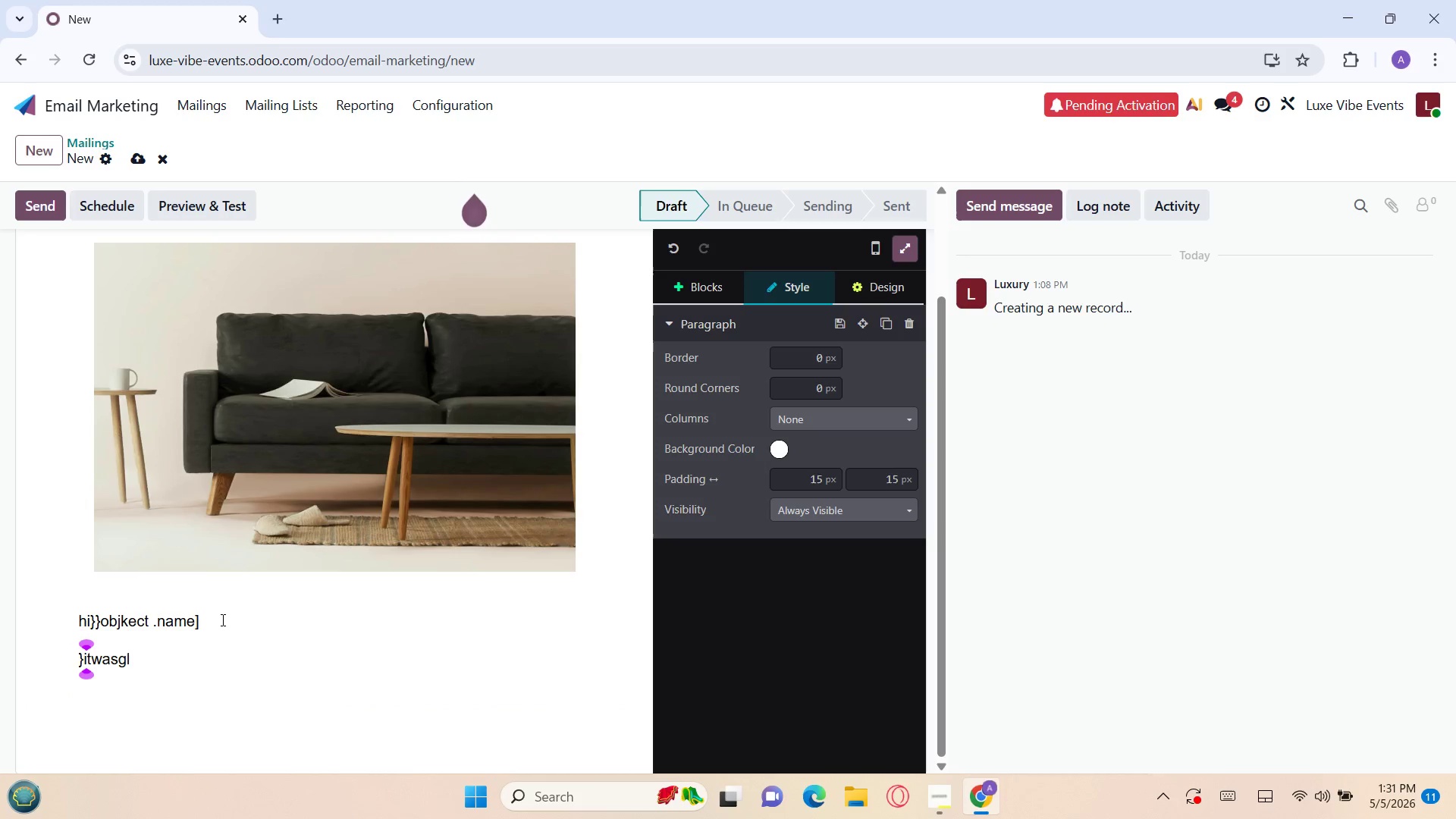 
key(ArrowRight)
 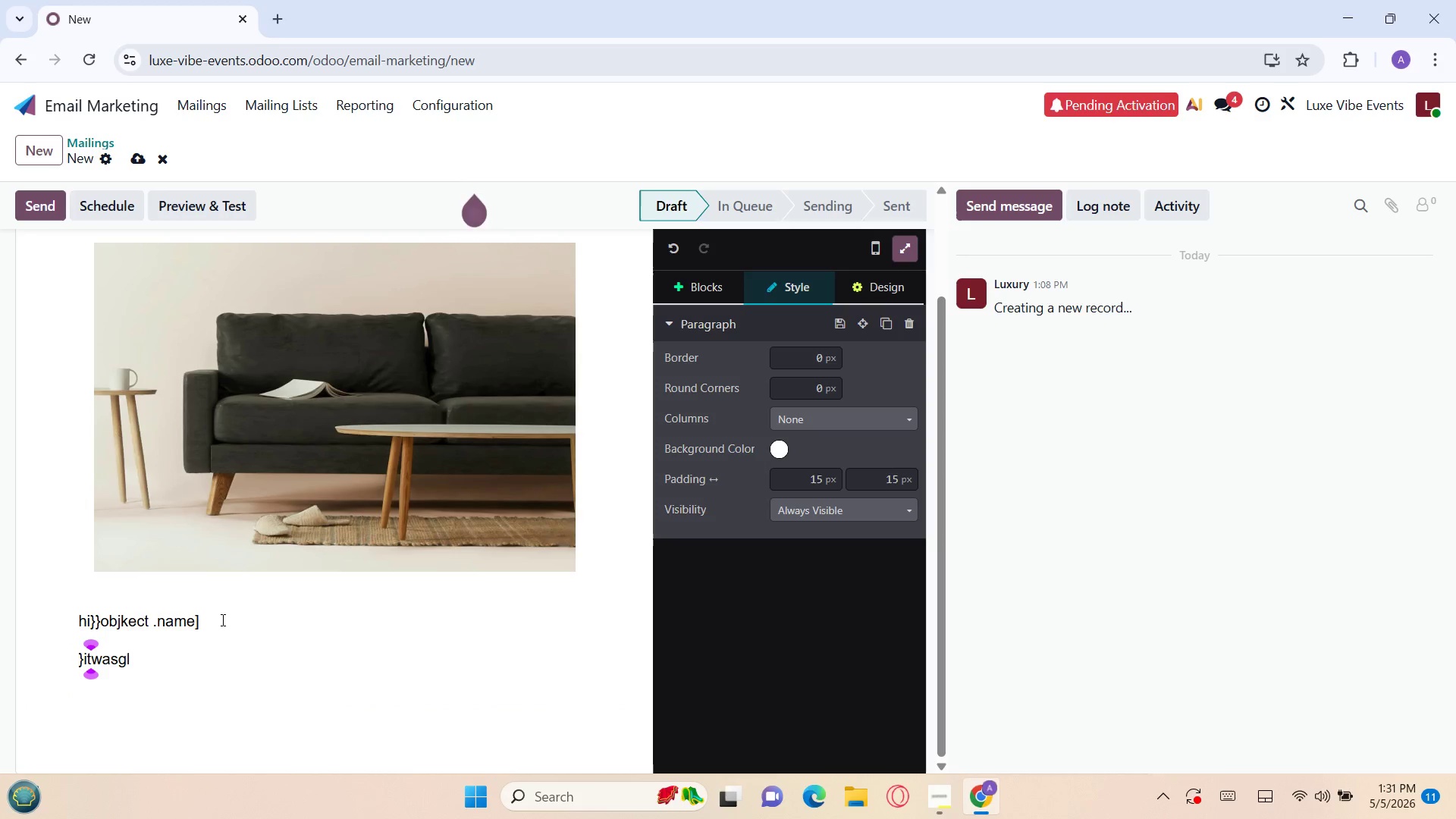 
key(Space)
 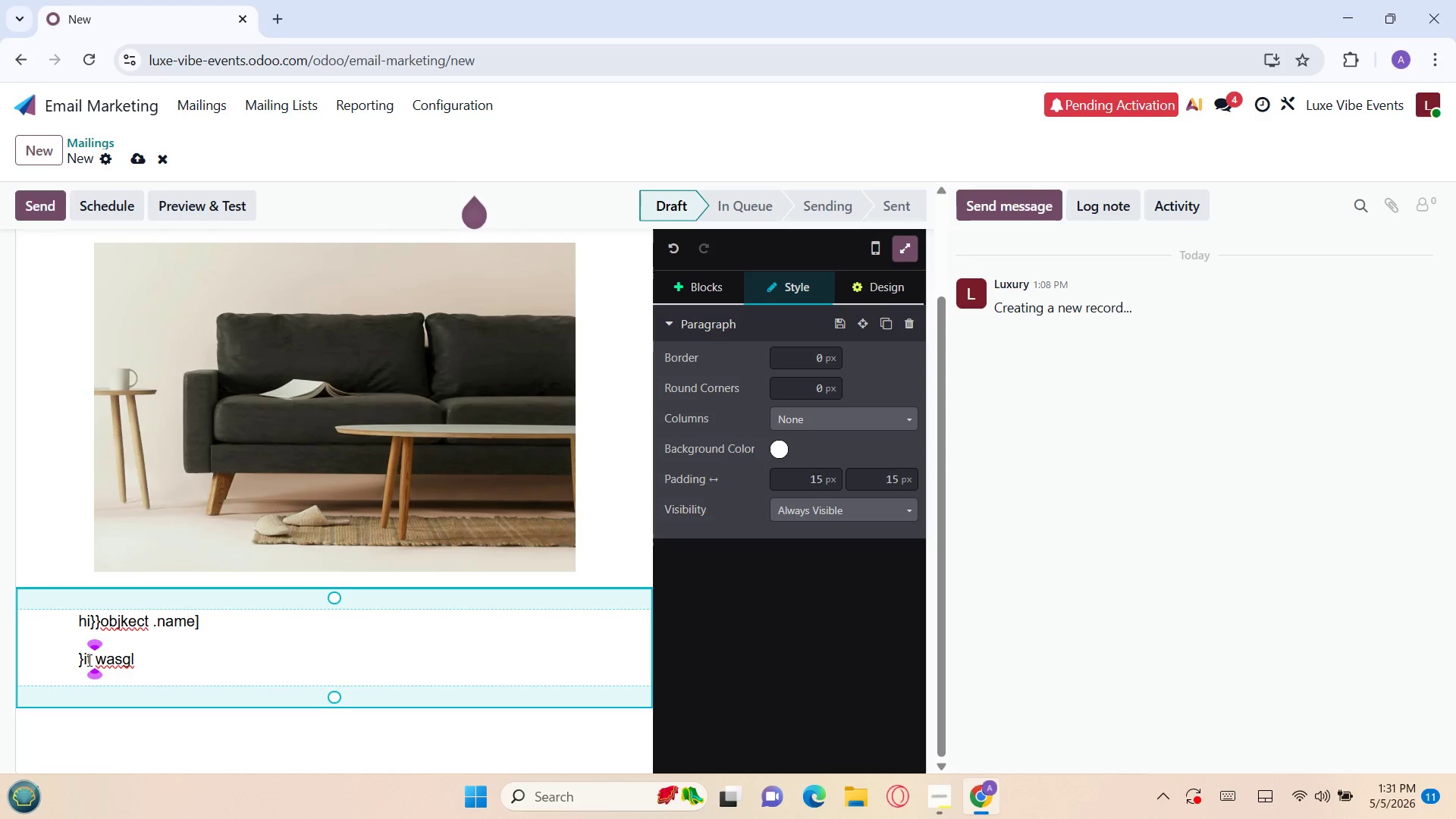 
wait(5.59)
 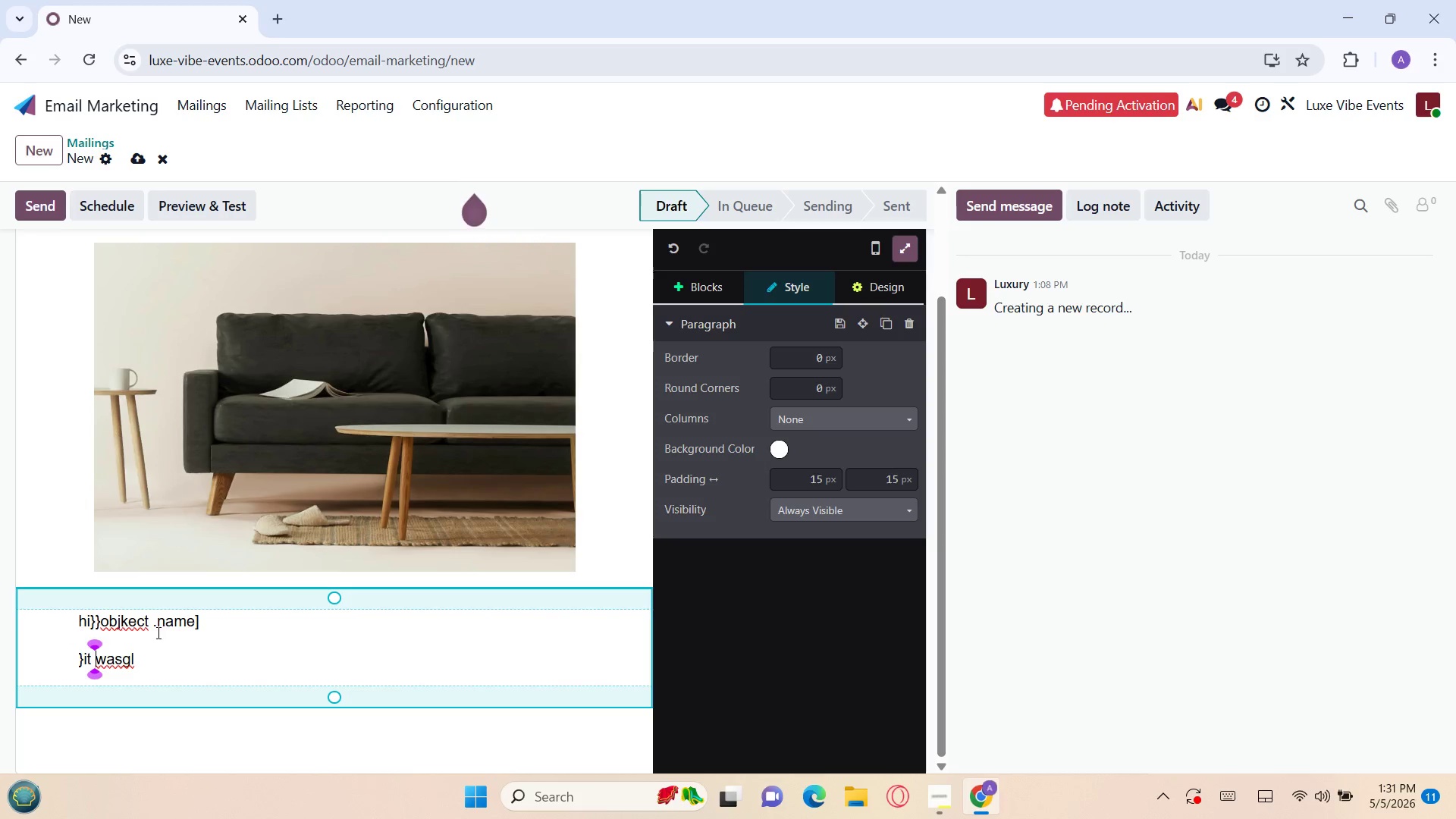 
left_click([81, 654])
 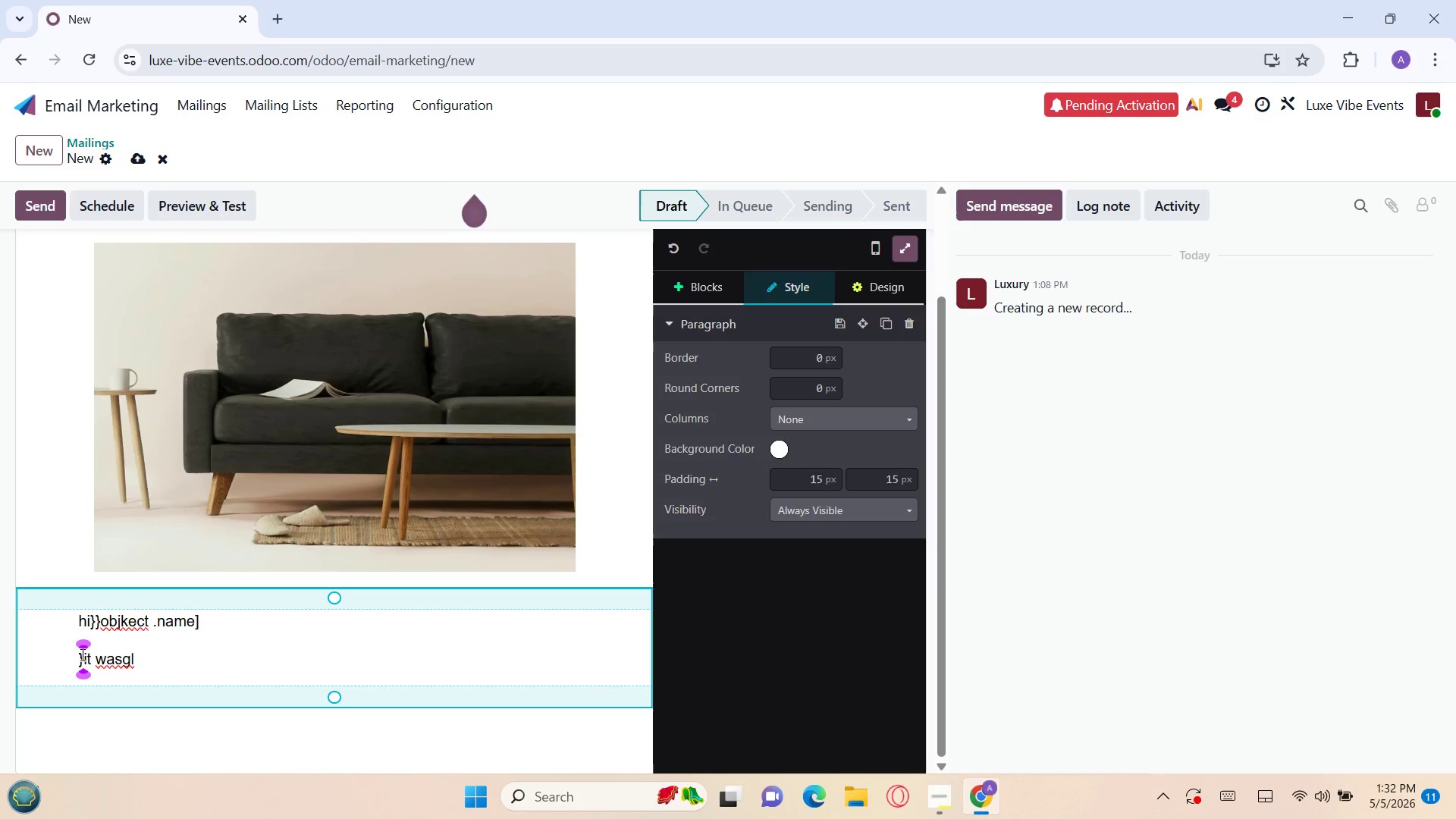 
key(ArrowLeft)
 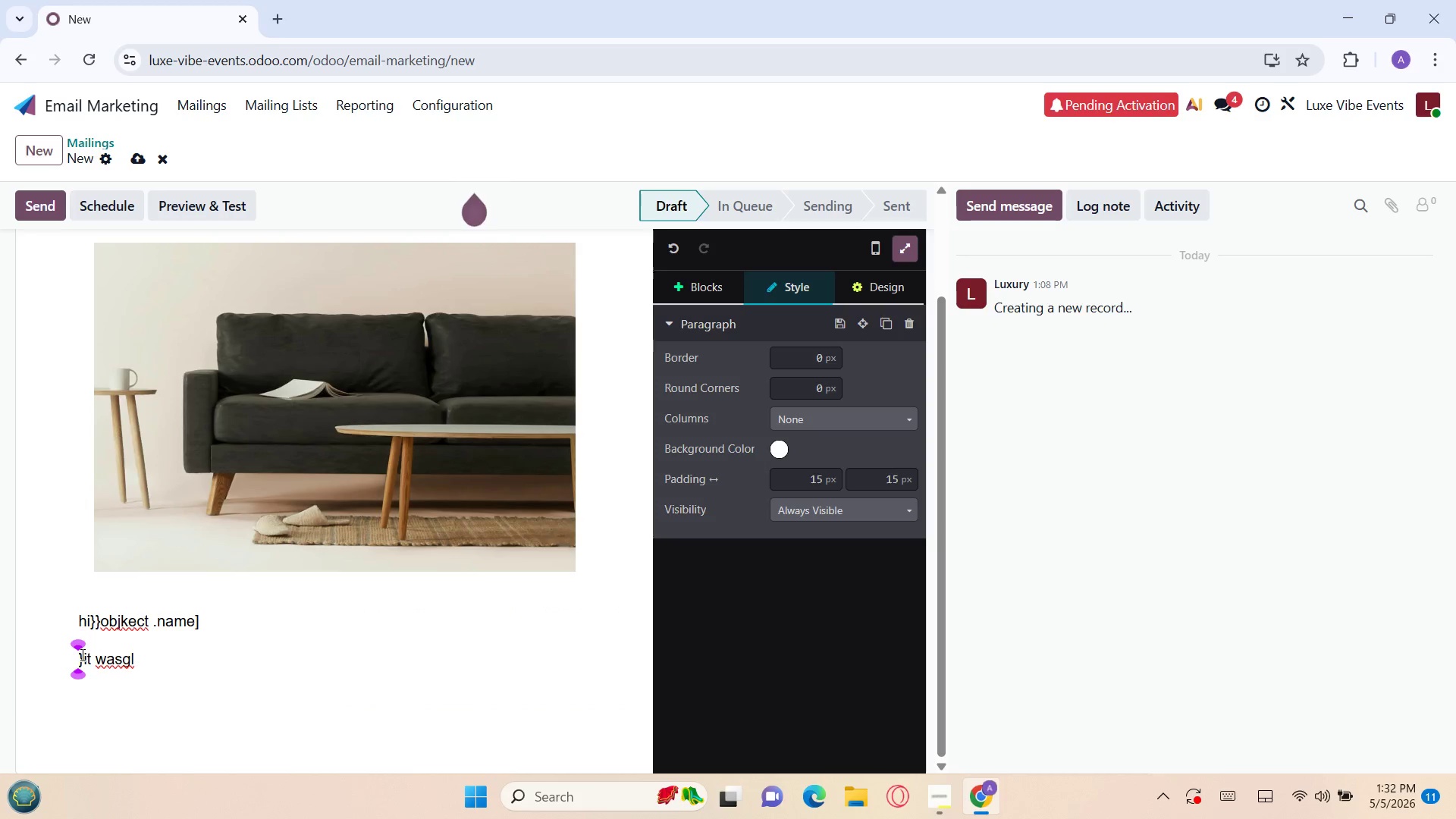 
key(Backspace)
 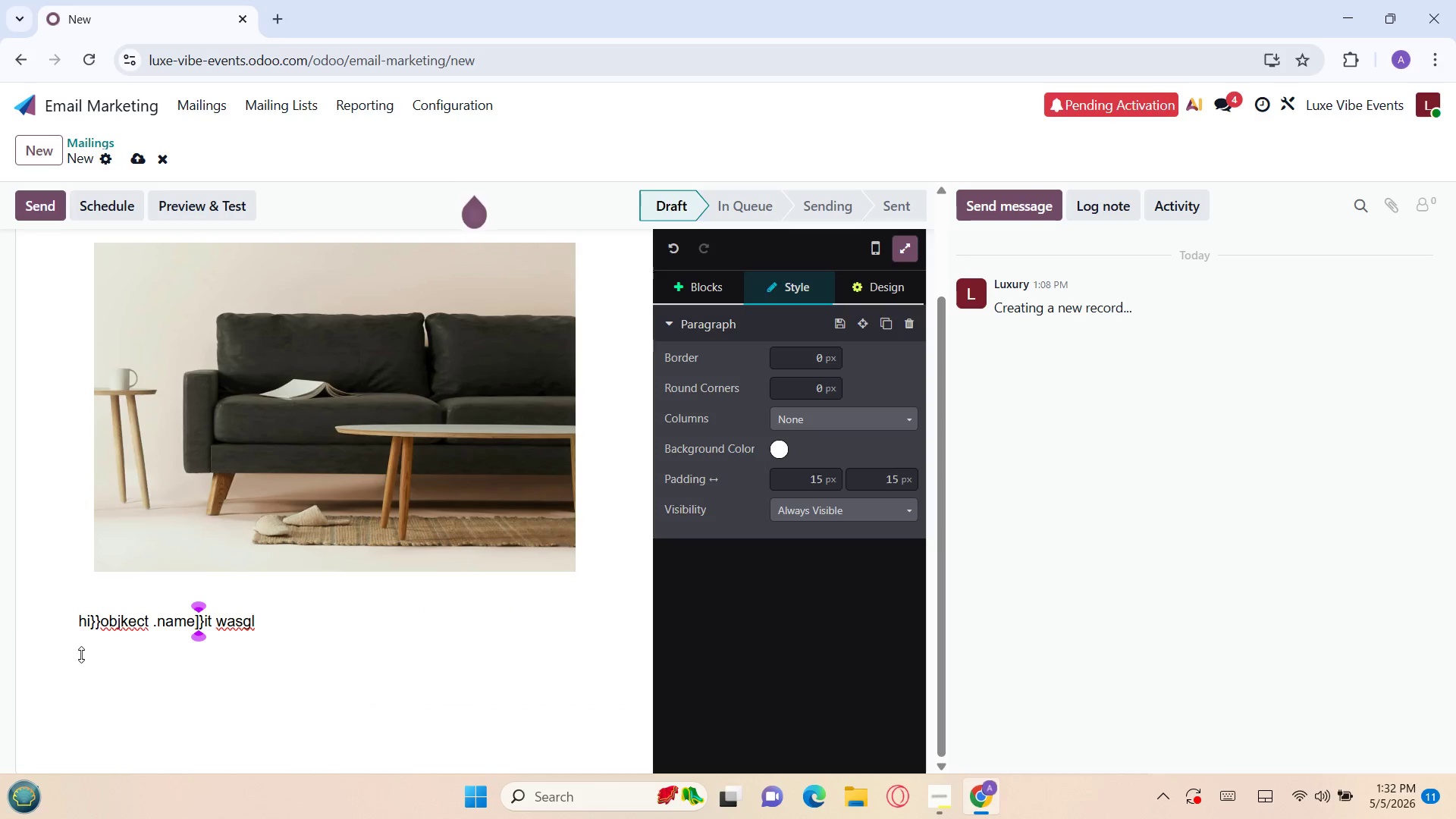 
key(ArrowRight)
 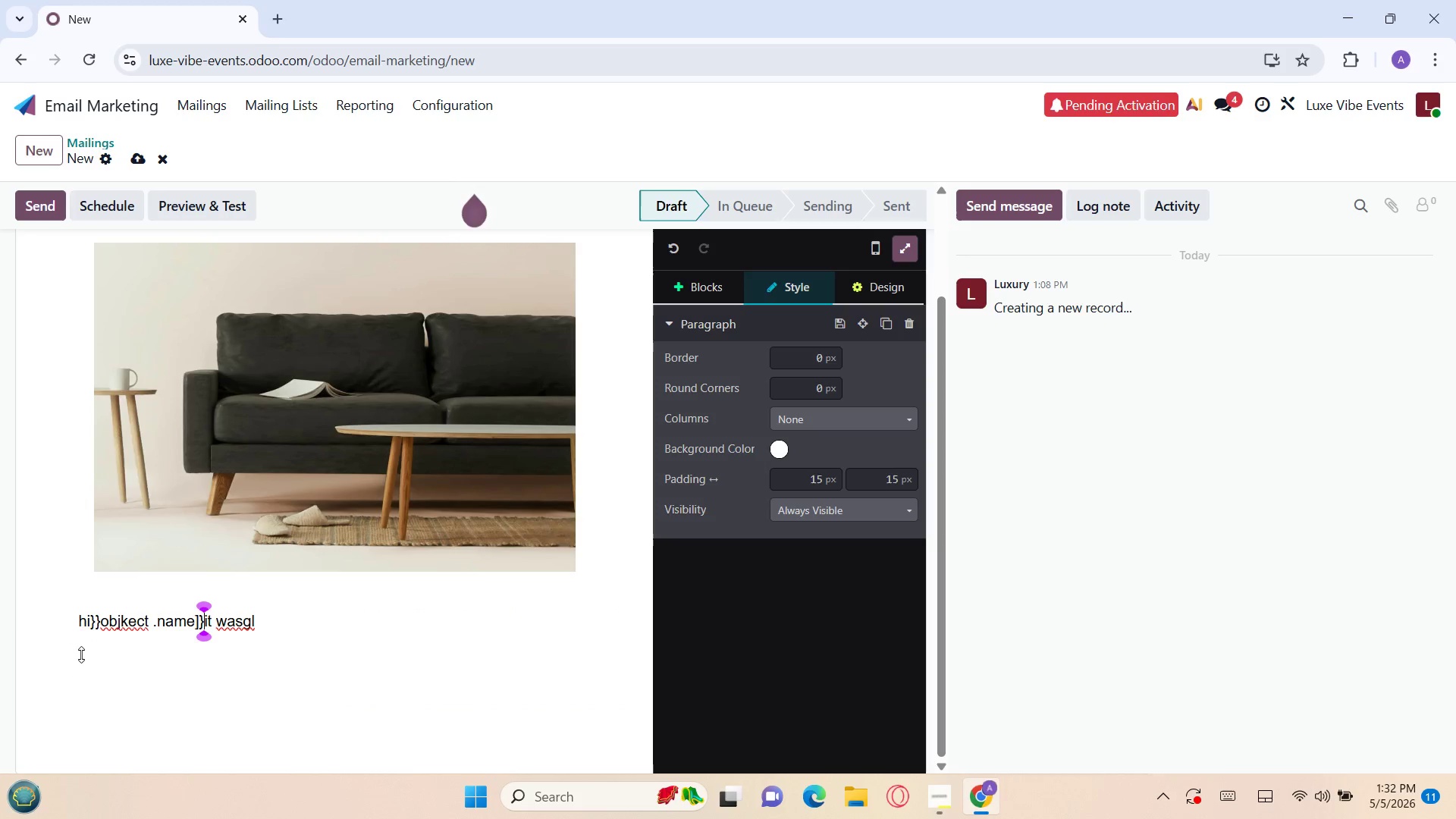 
key(Enter)
 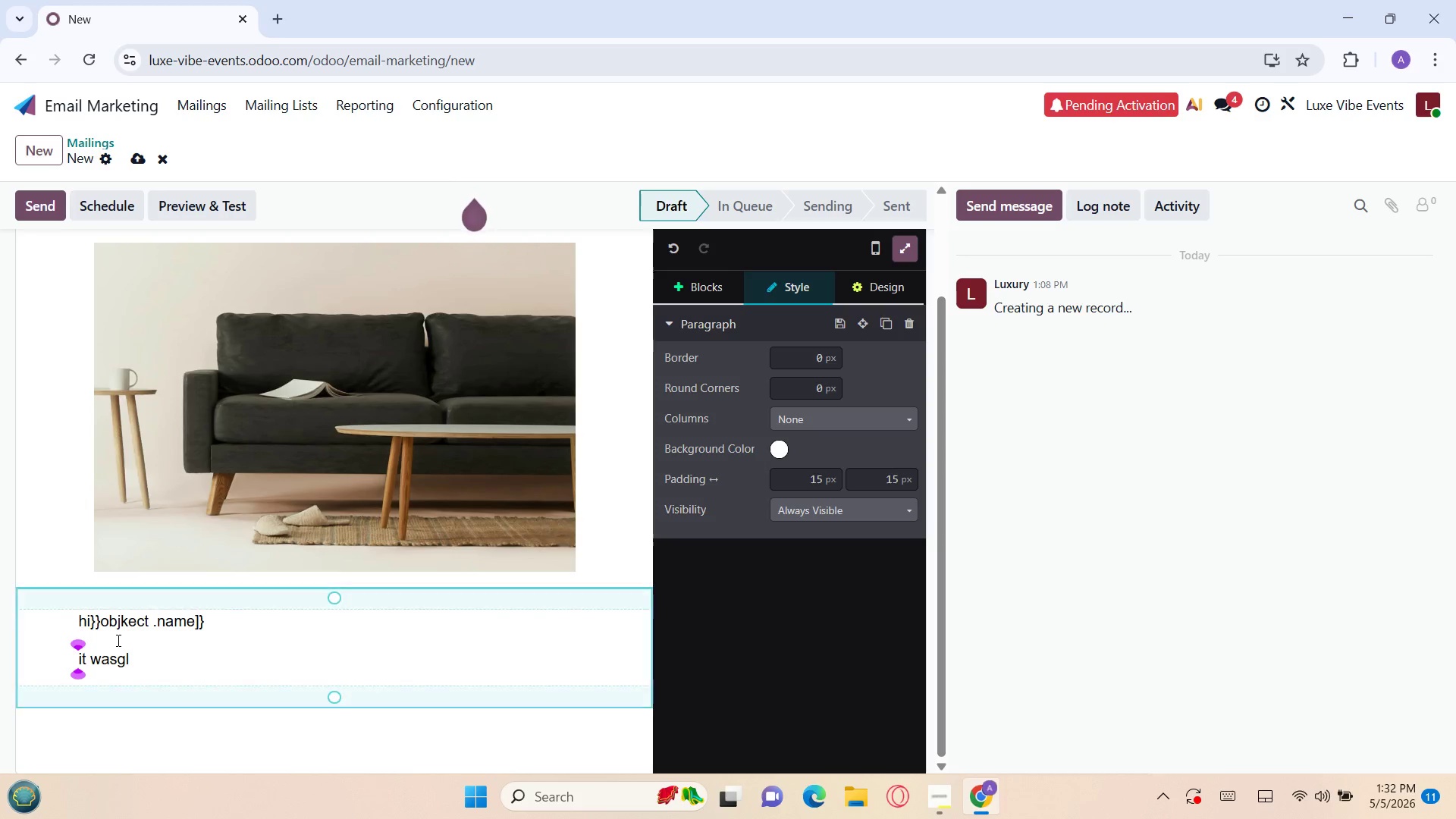 
left_click([115, 659])
 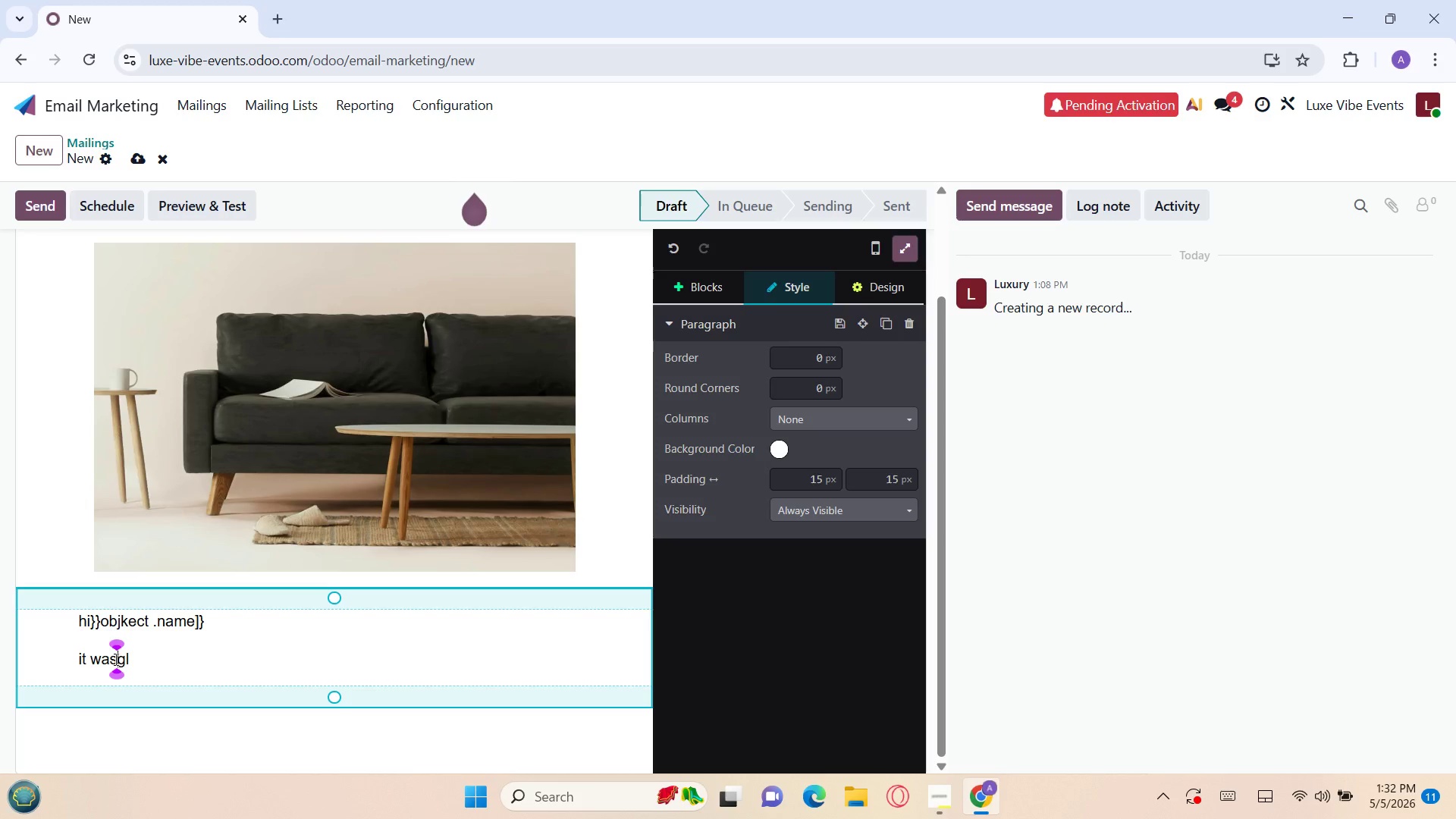 
key(Space)
 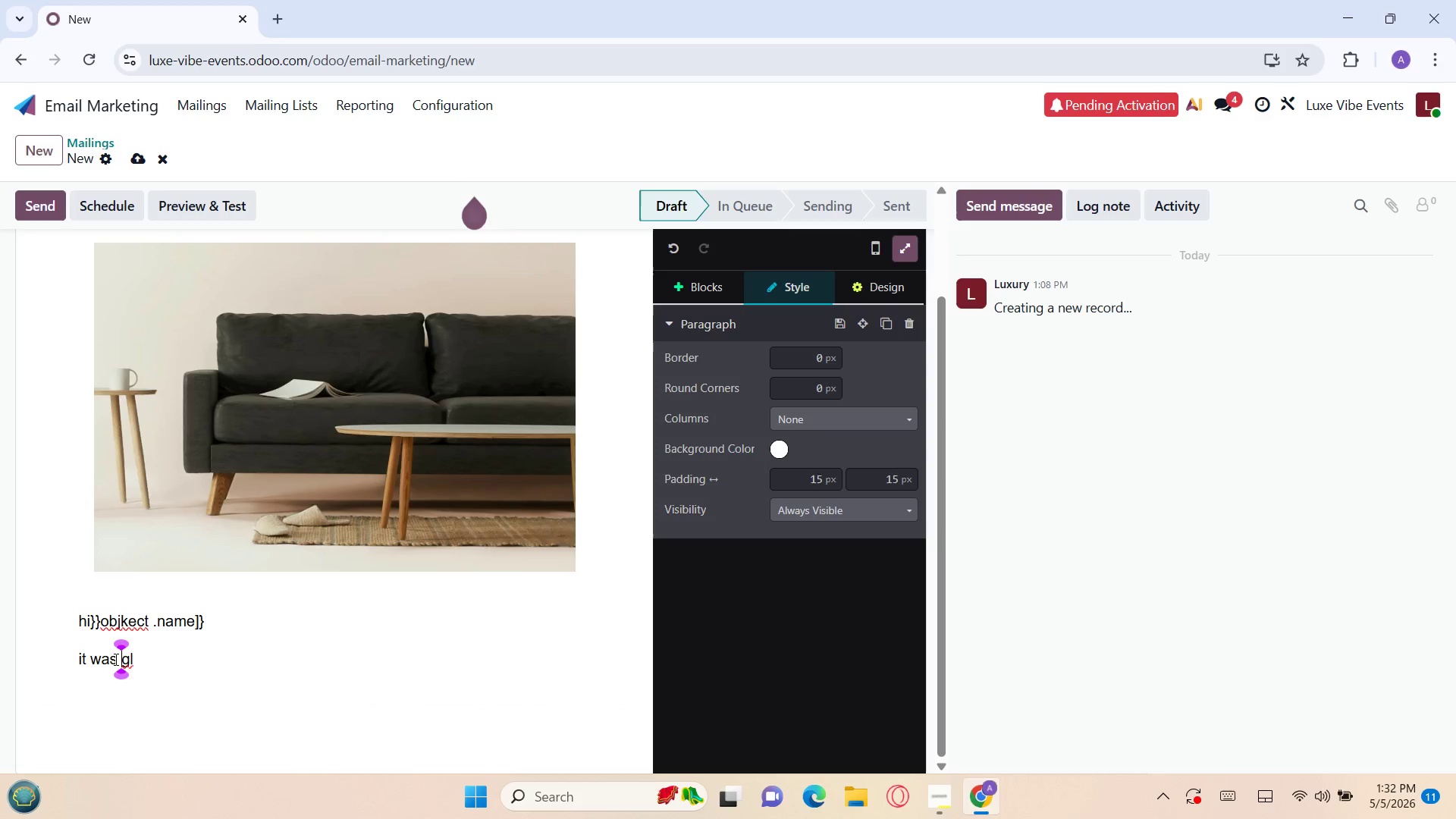 
wait(9.39)
 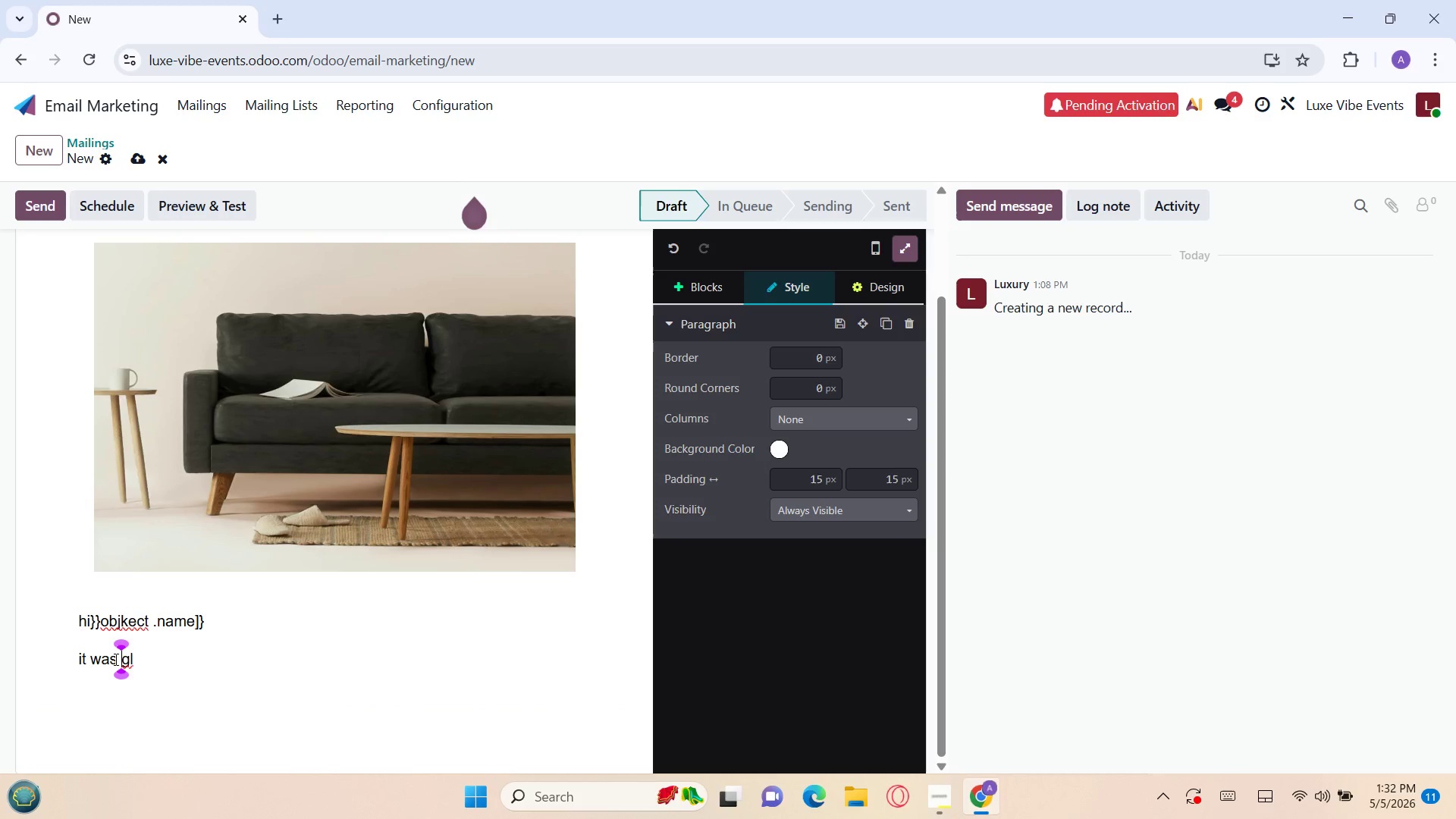 
key(PageDown)
 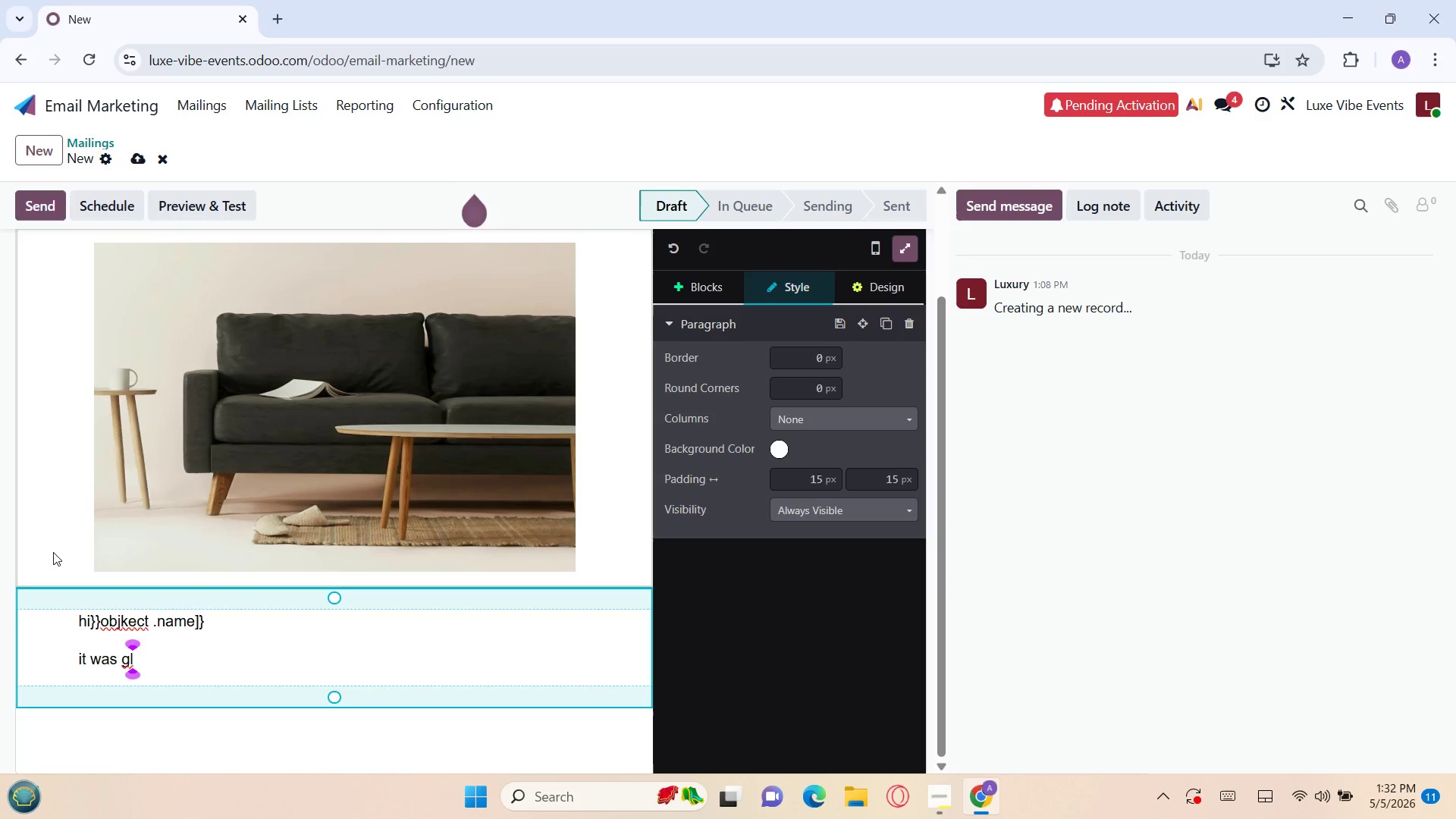 
key(Backspace)
 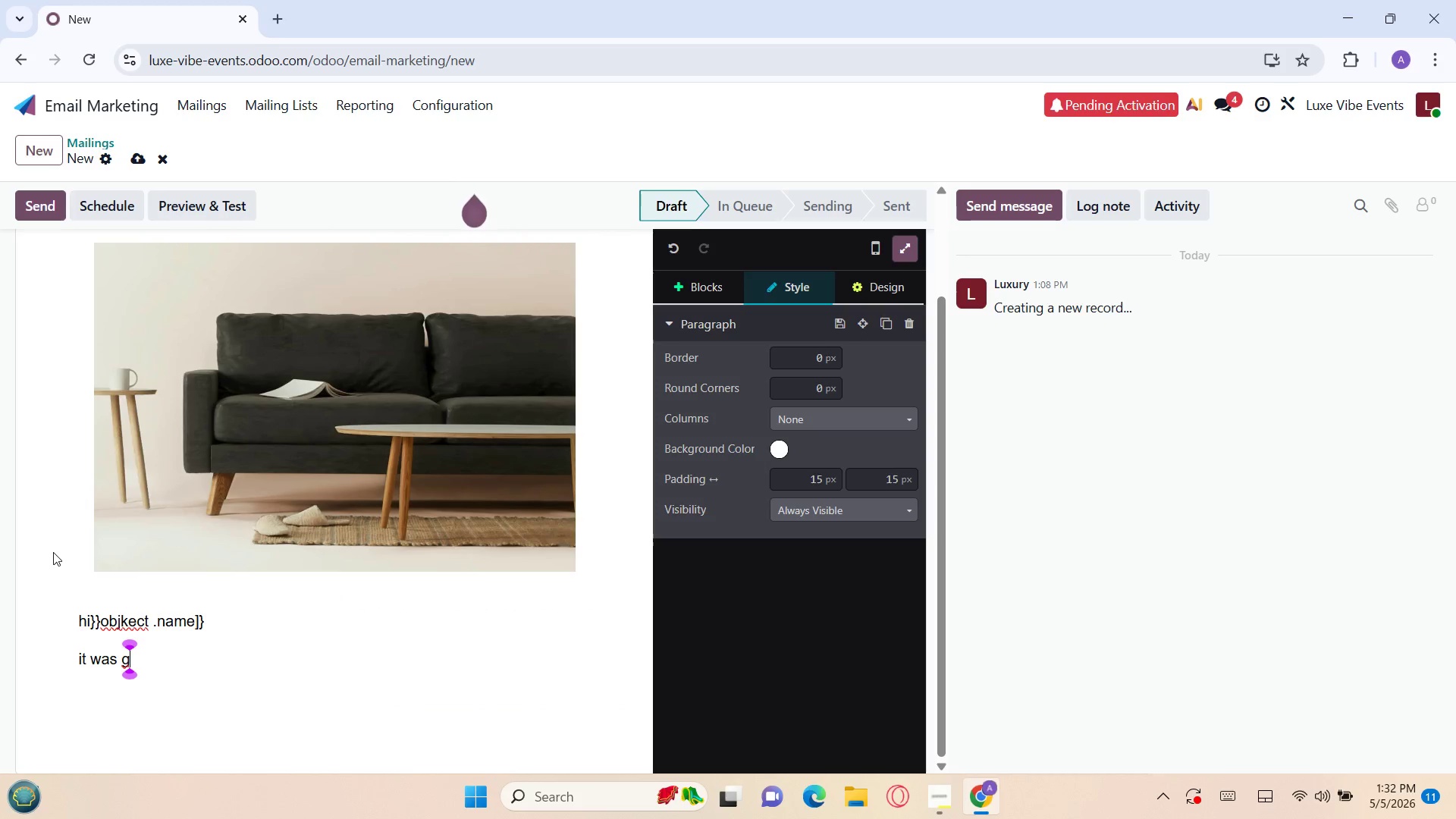 
type(reat )
 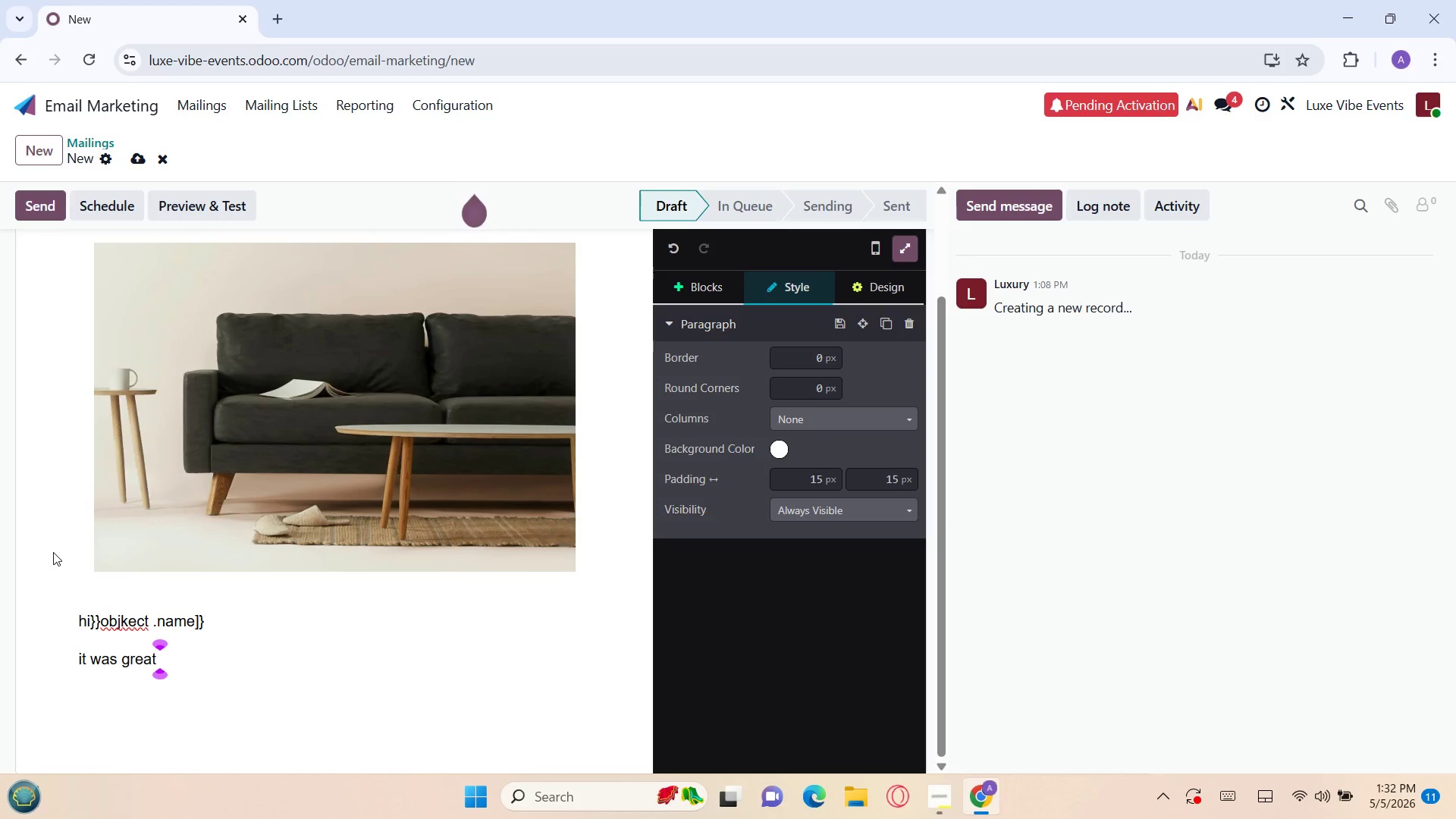 
wait(18.89)
 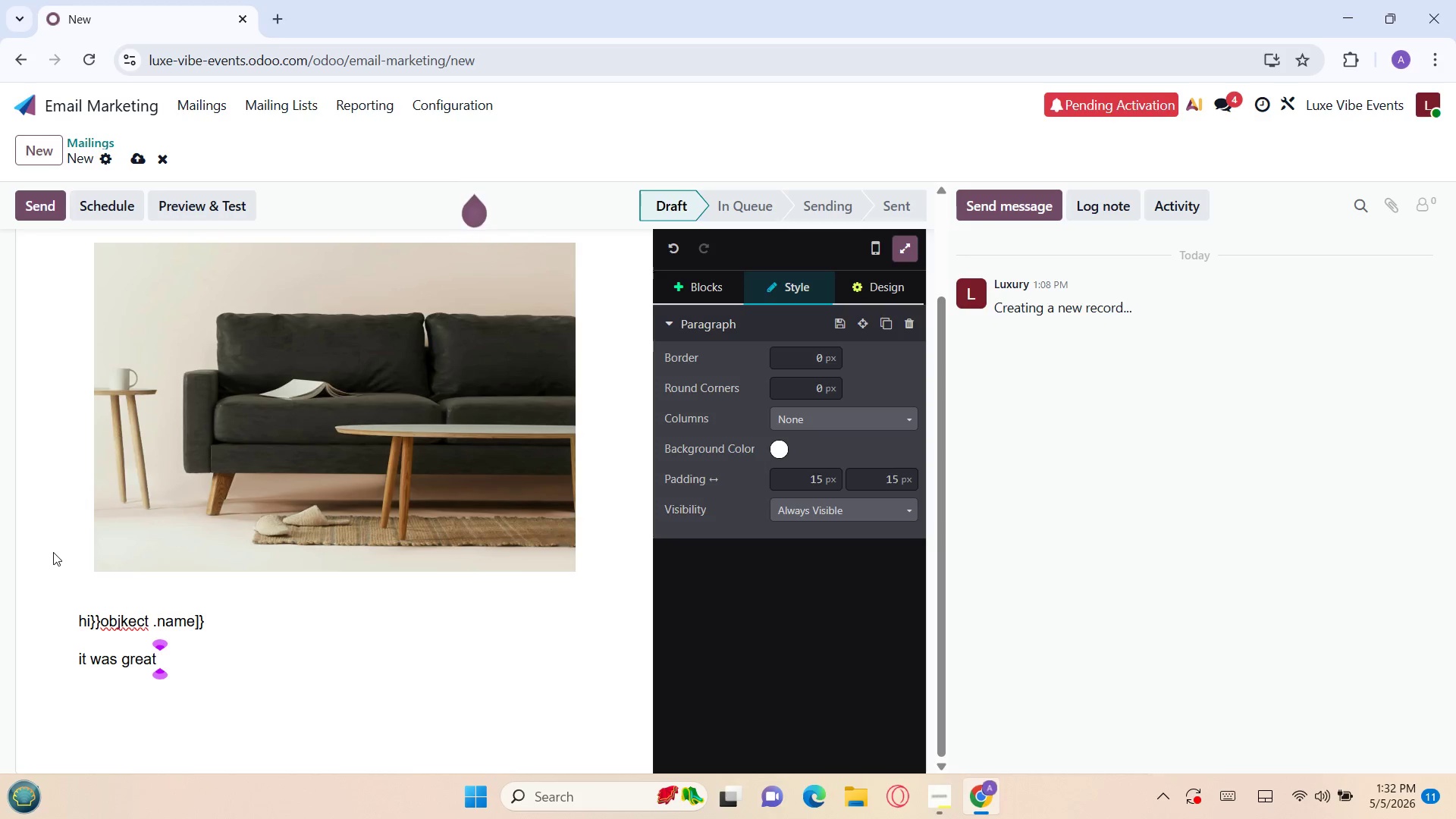 
key(S)
 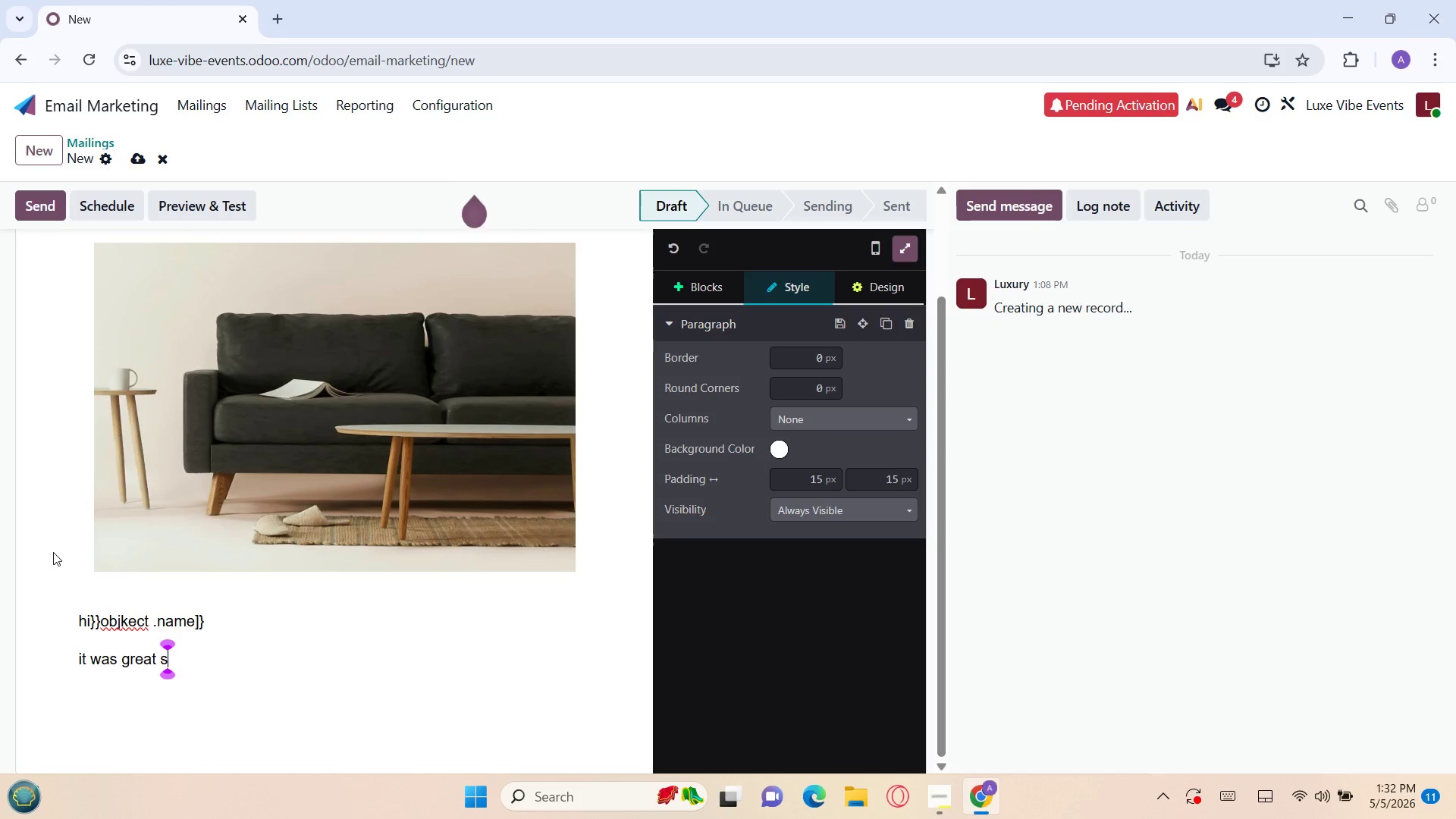 
type(c)
key(Backspace)
type(z)
key(Backspace)
type(x)
key(Backspace)
type(ee)
 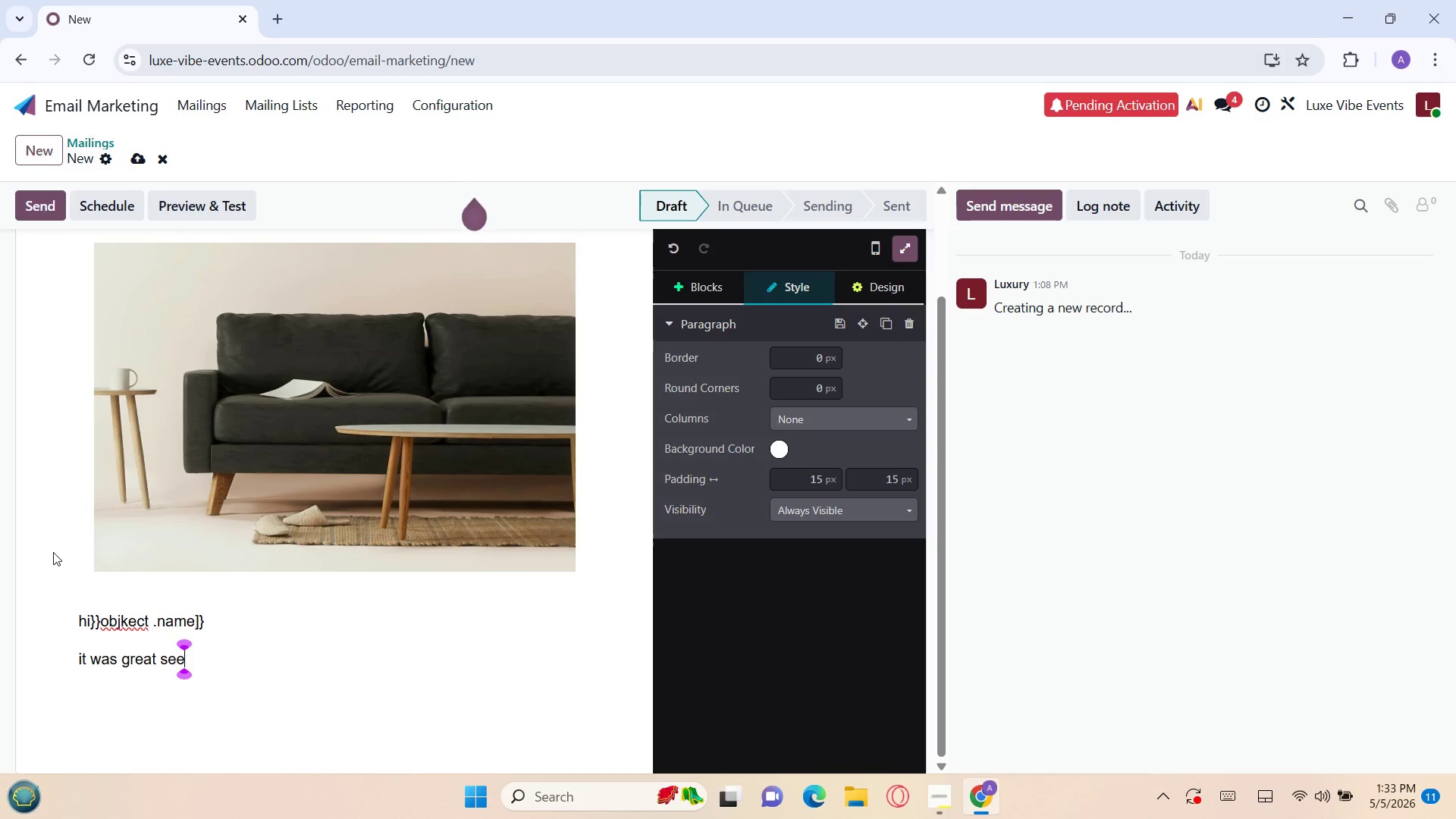 
key(I)
 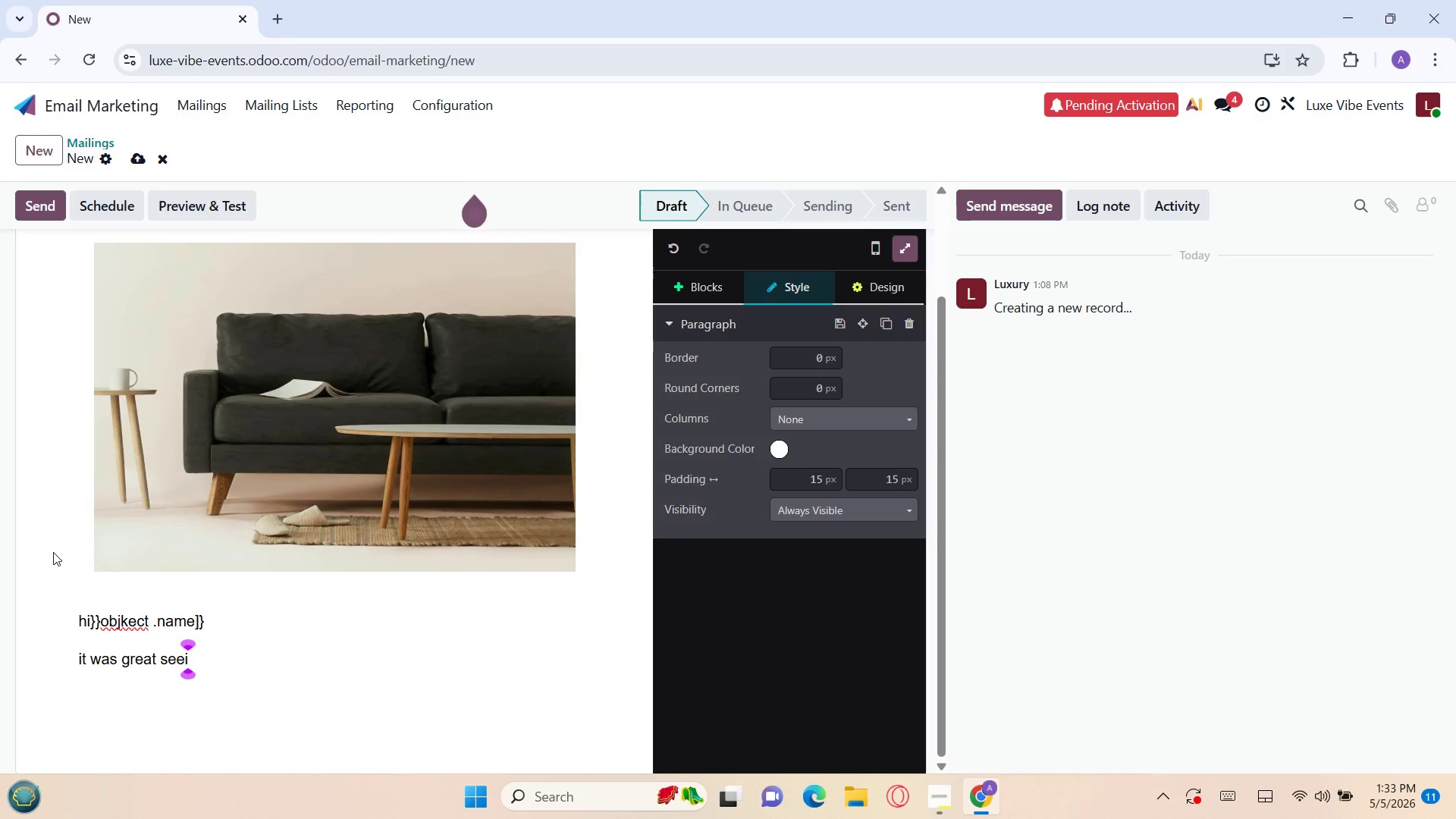 
wait(5.28)
 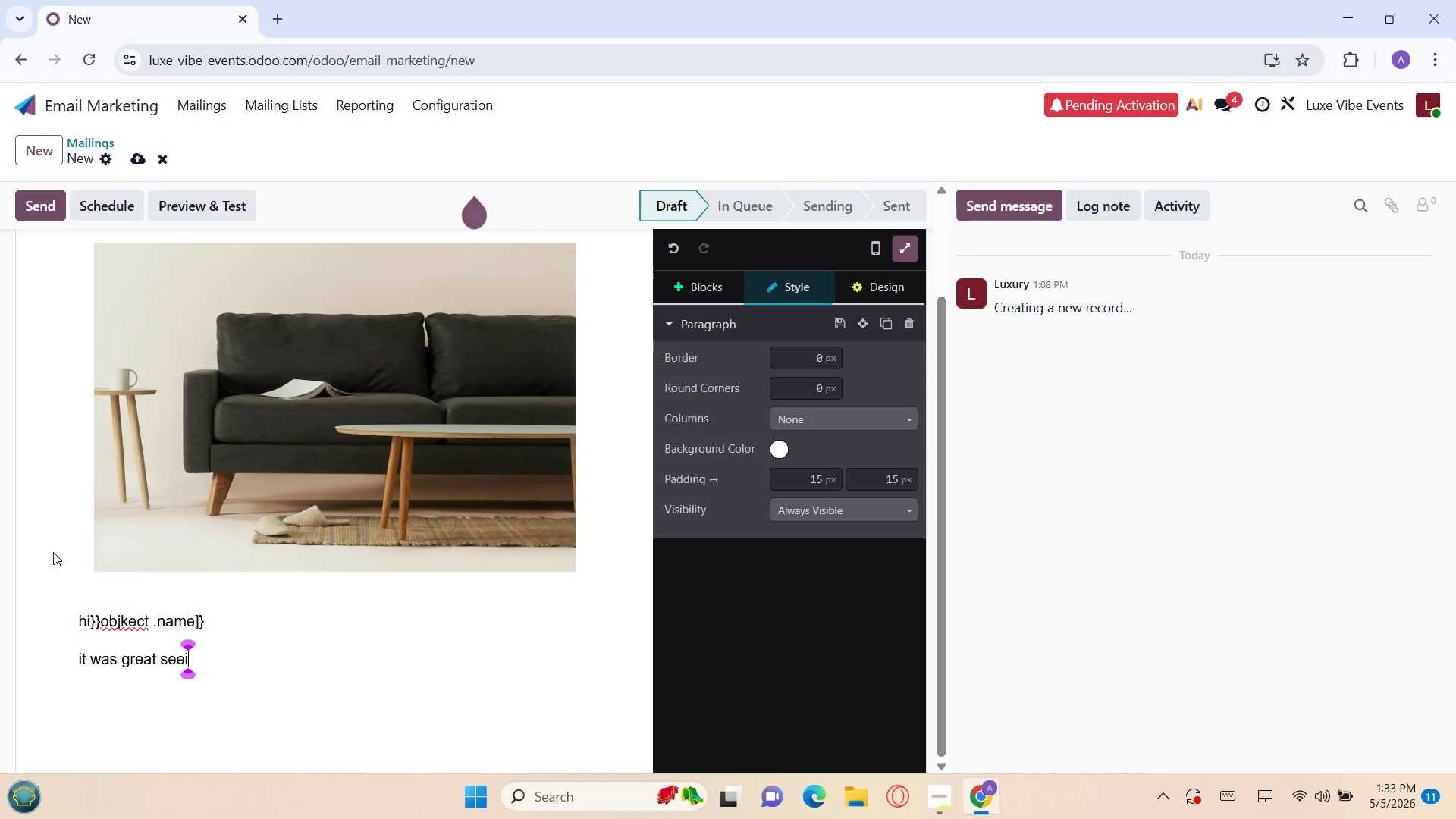 
key(F)
 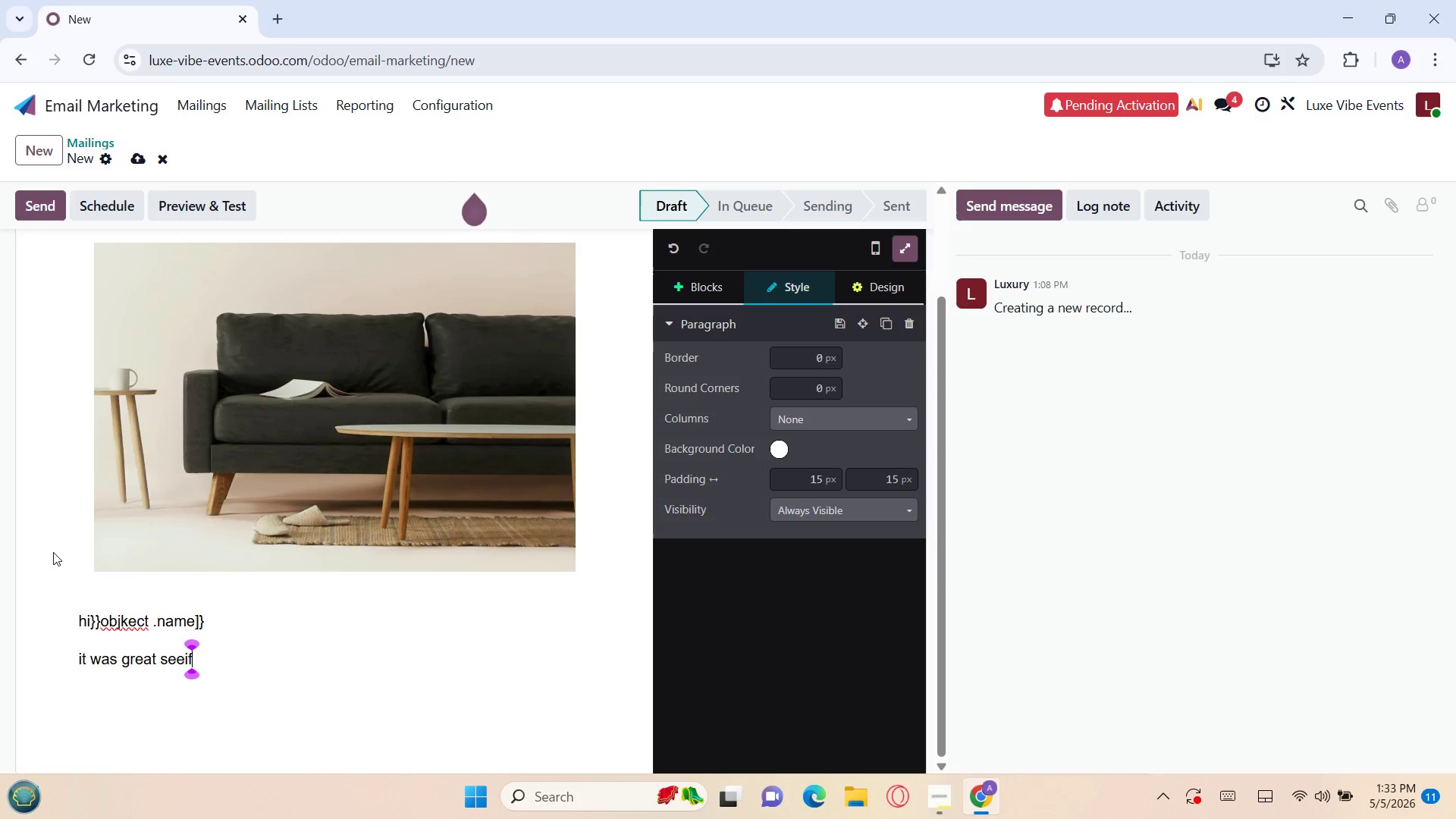 
key(Backspace)
 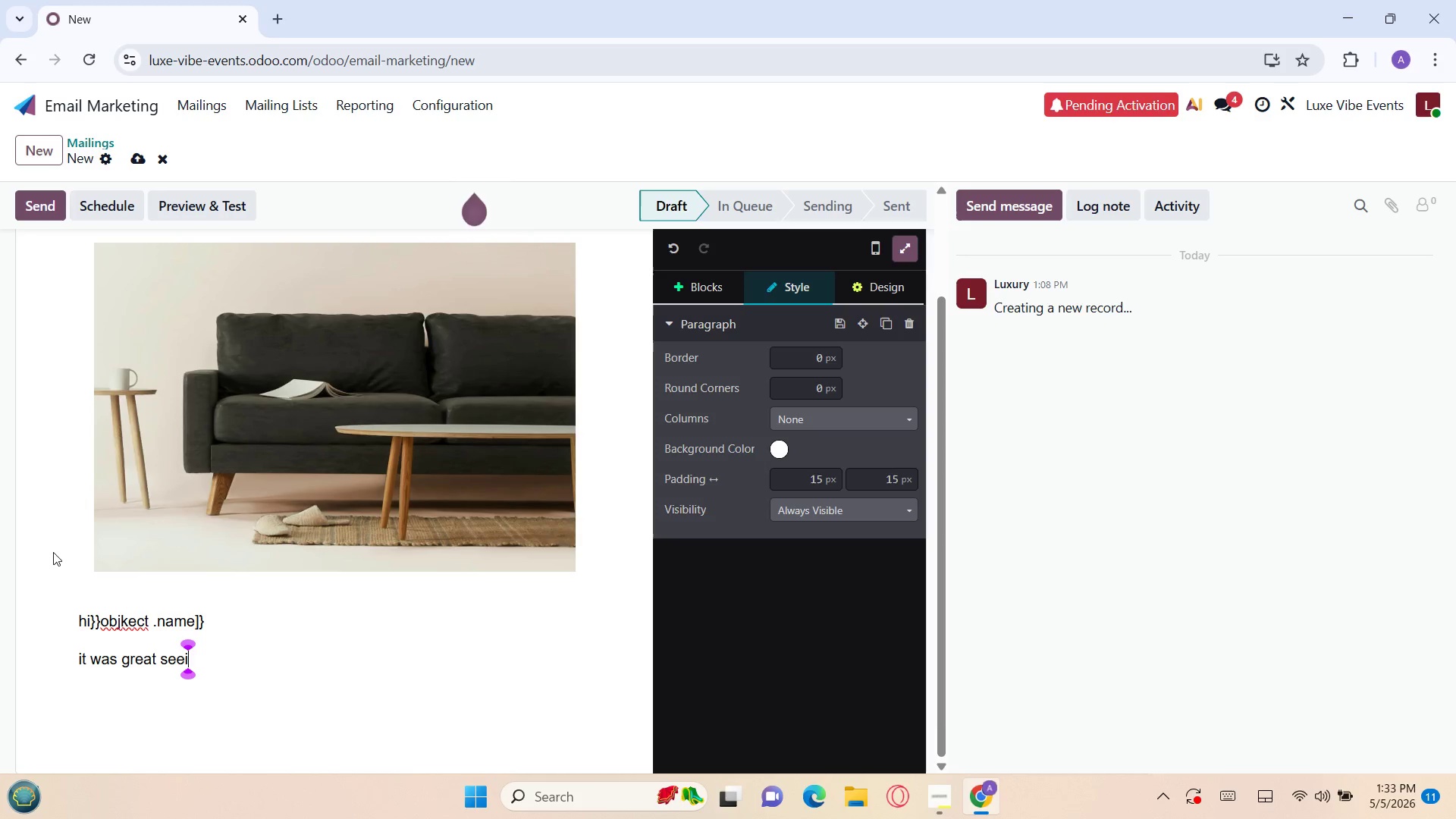 
key(N)
 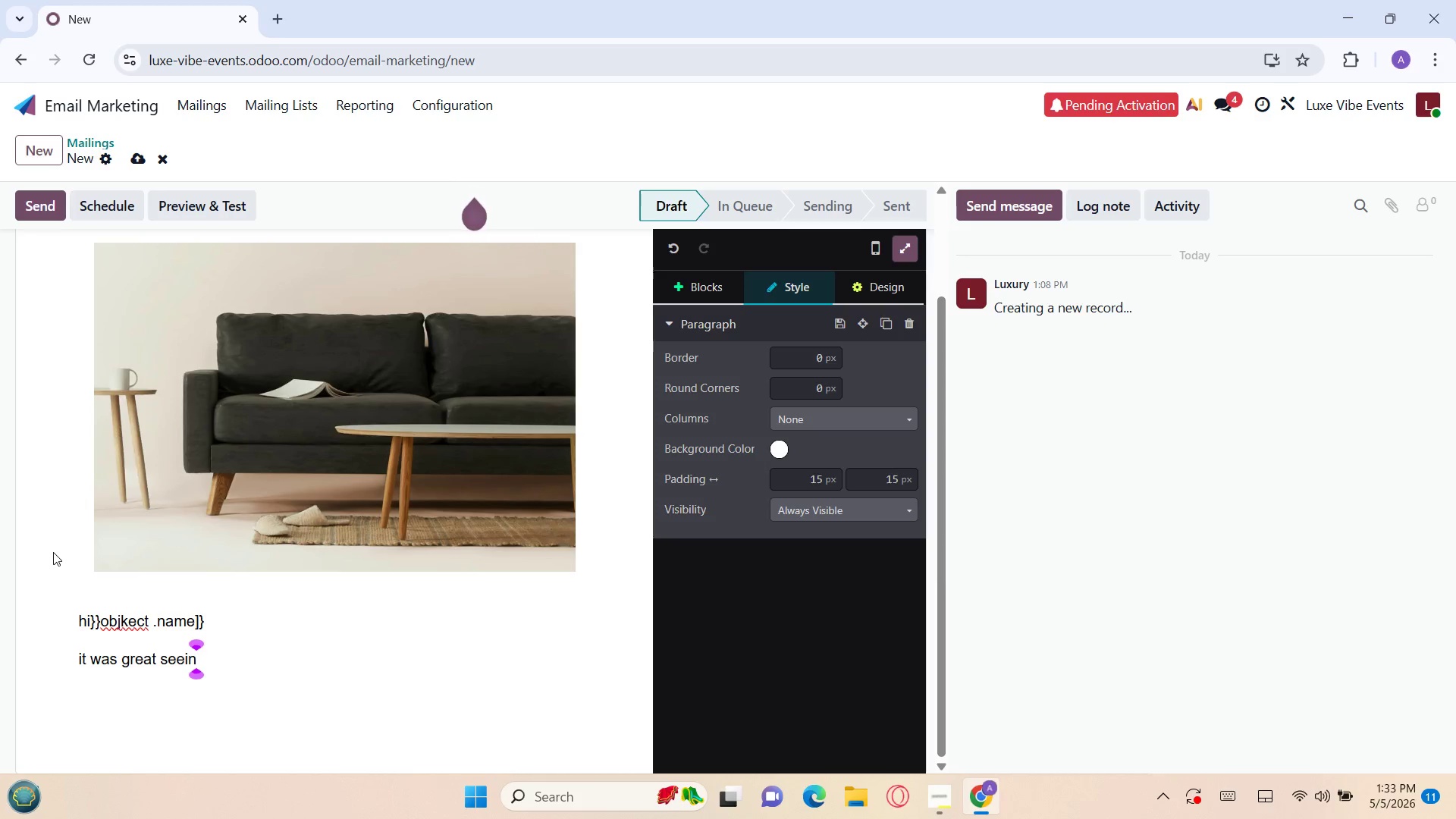 
wait(8.3)
 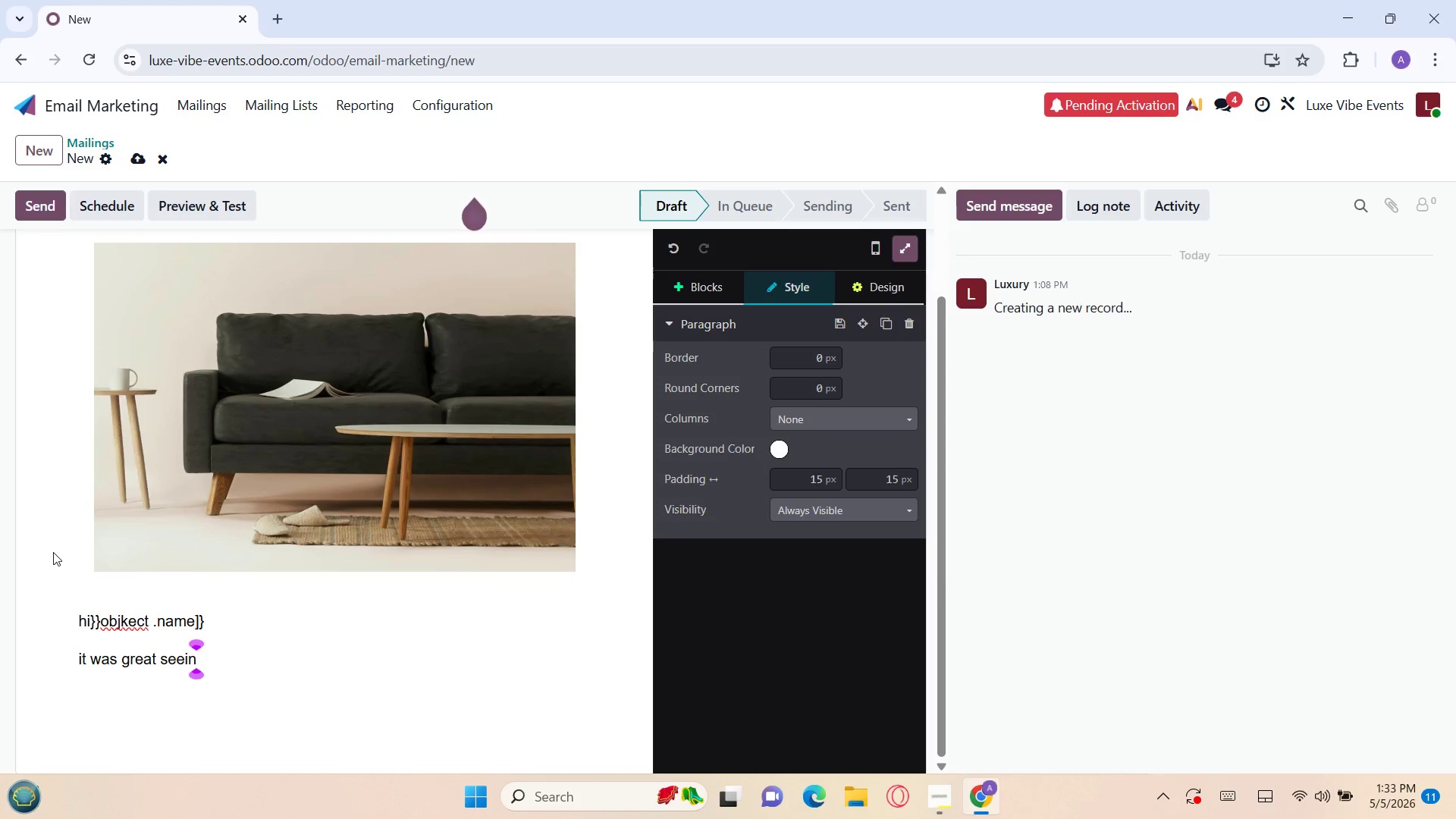 
key(G)
 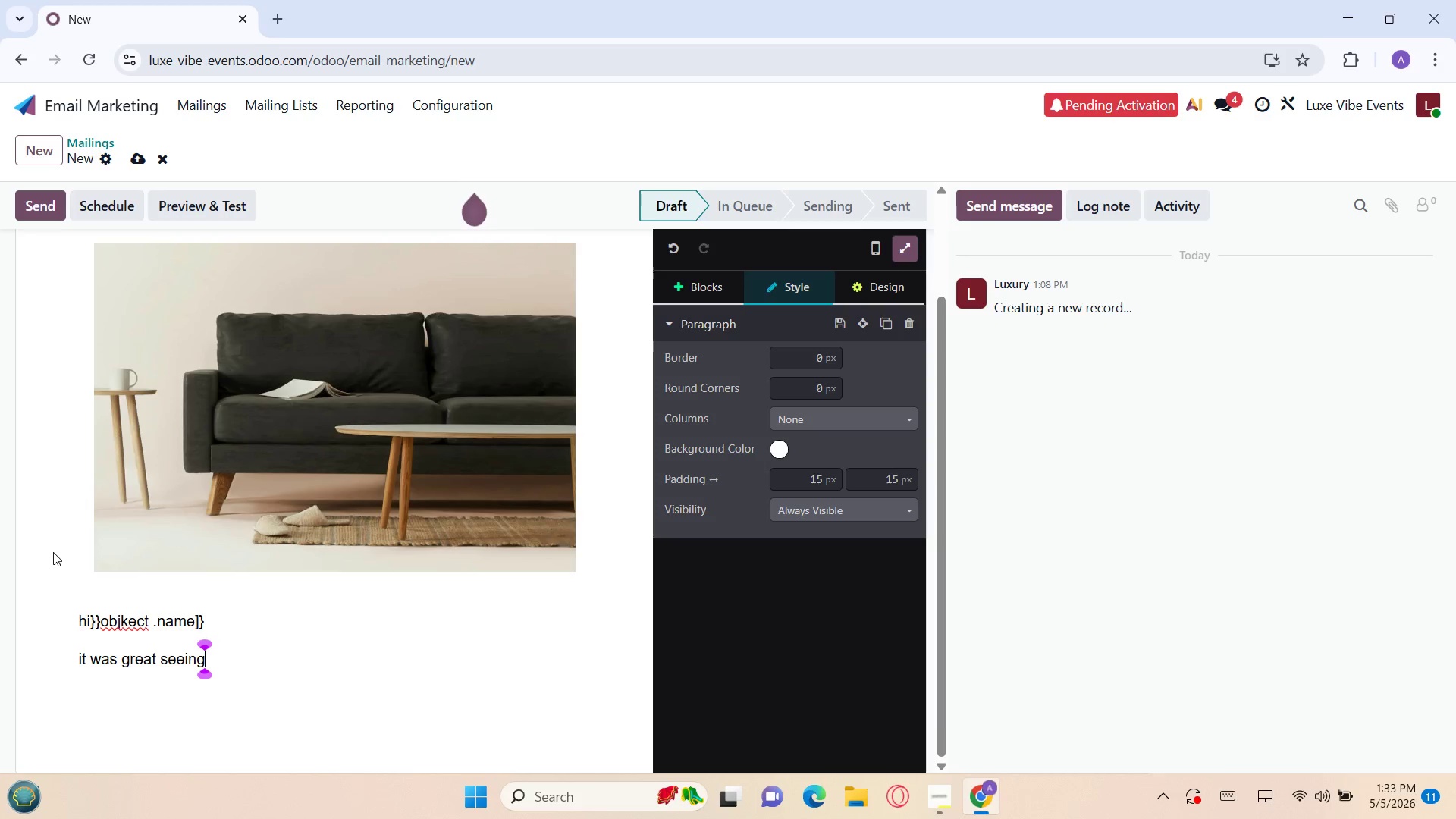 
key(Space)
 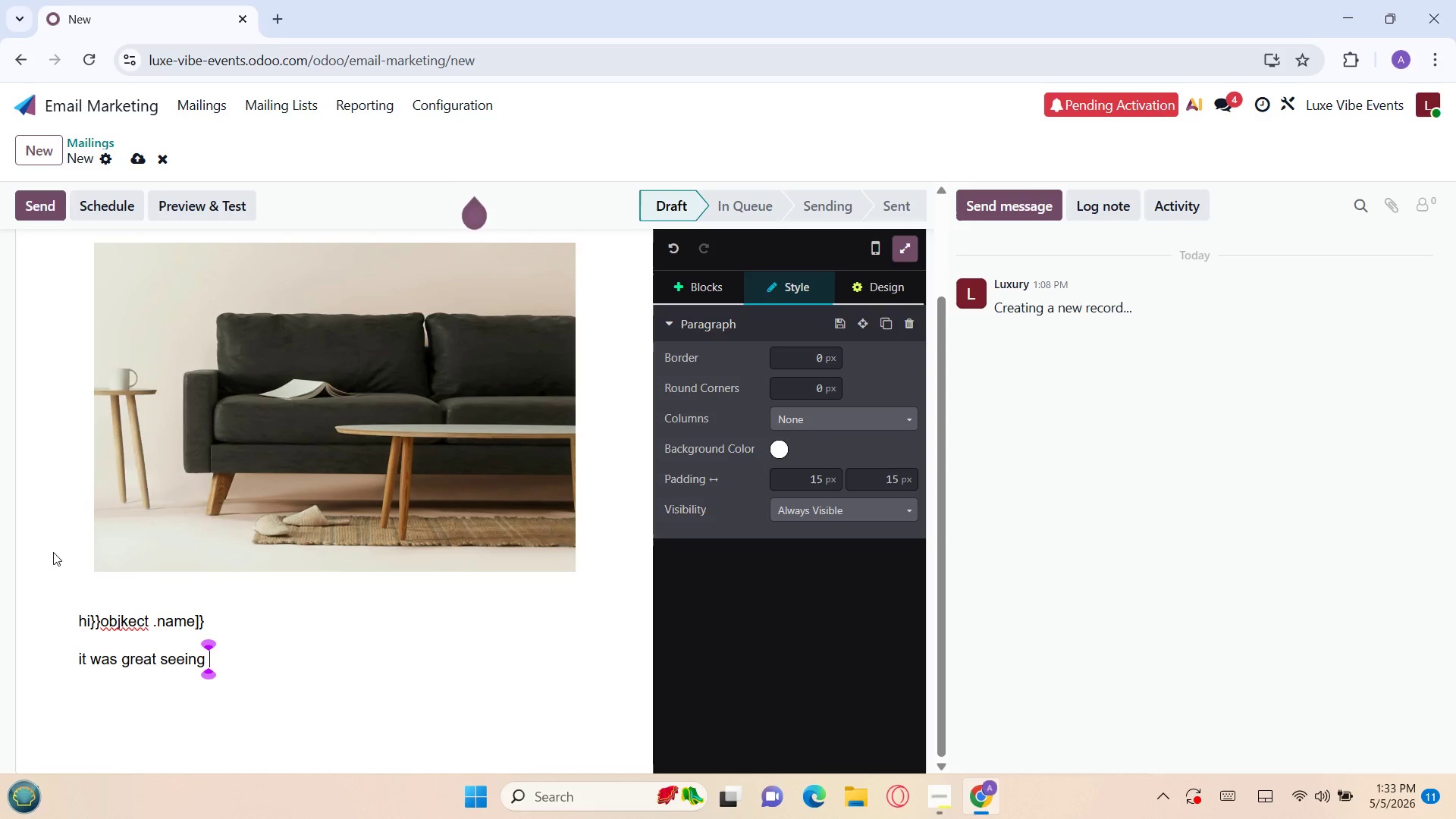 
key(S)
 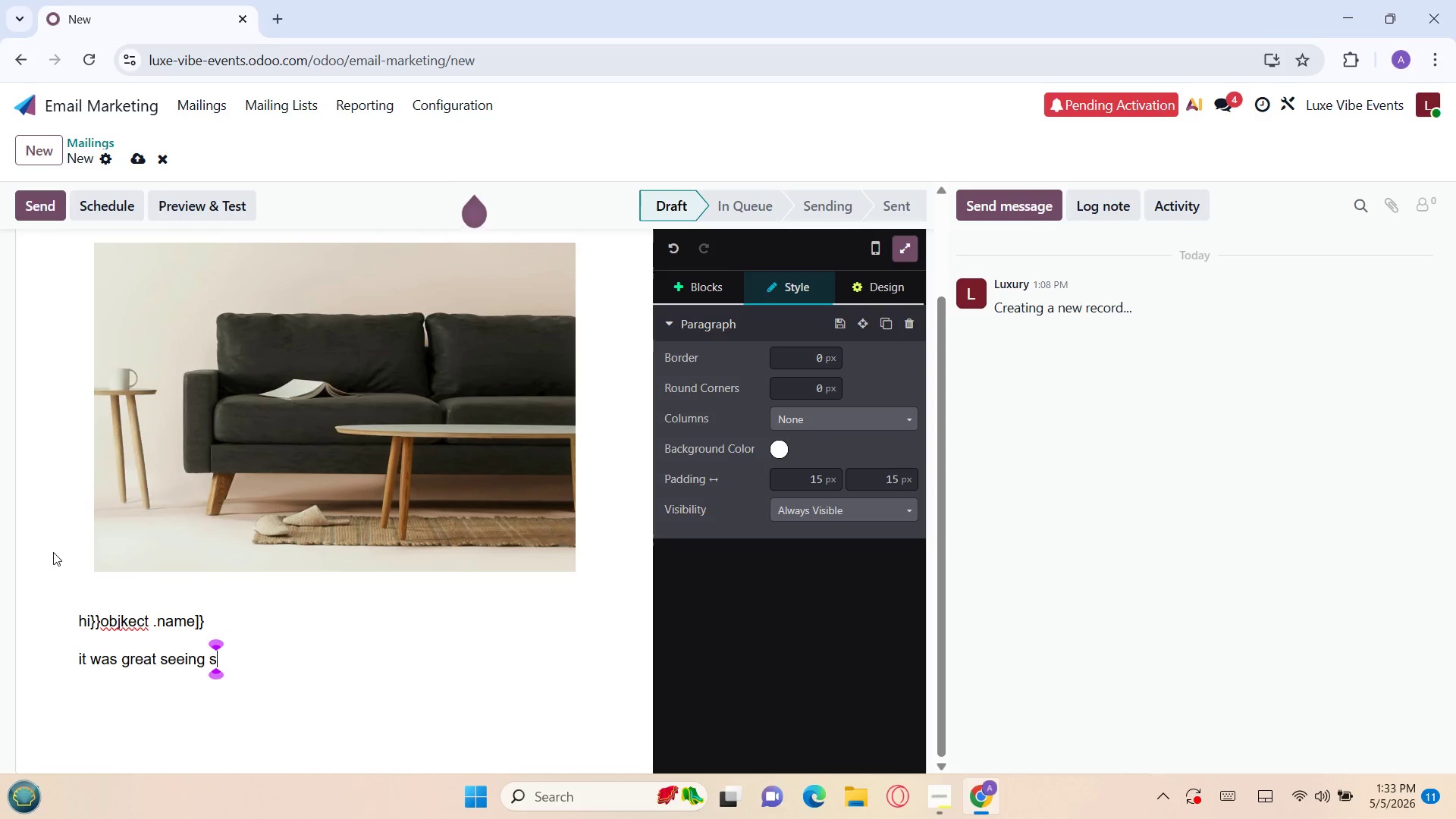 
key(O)
 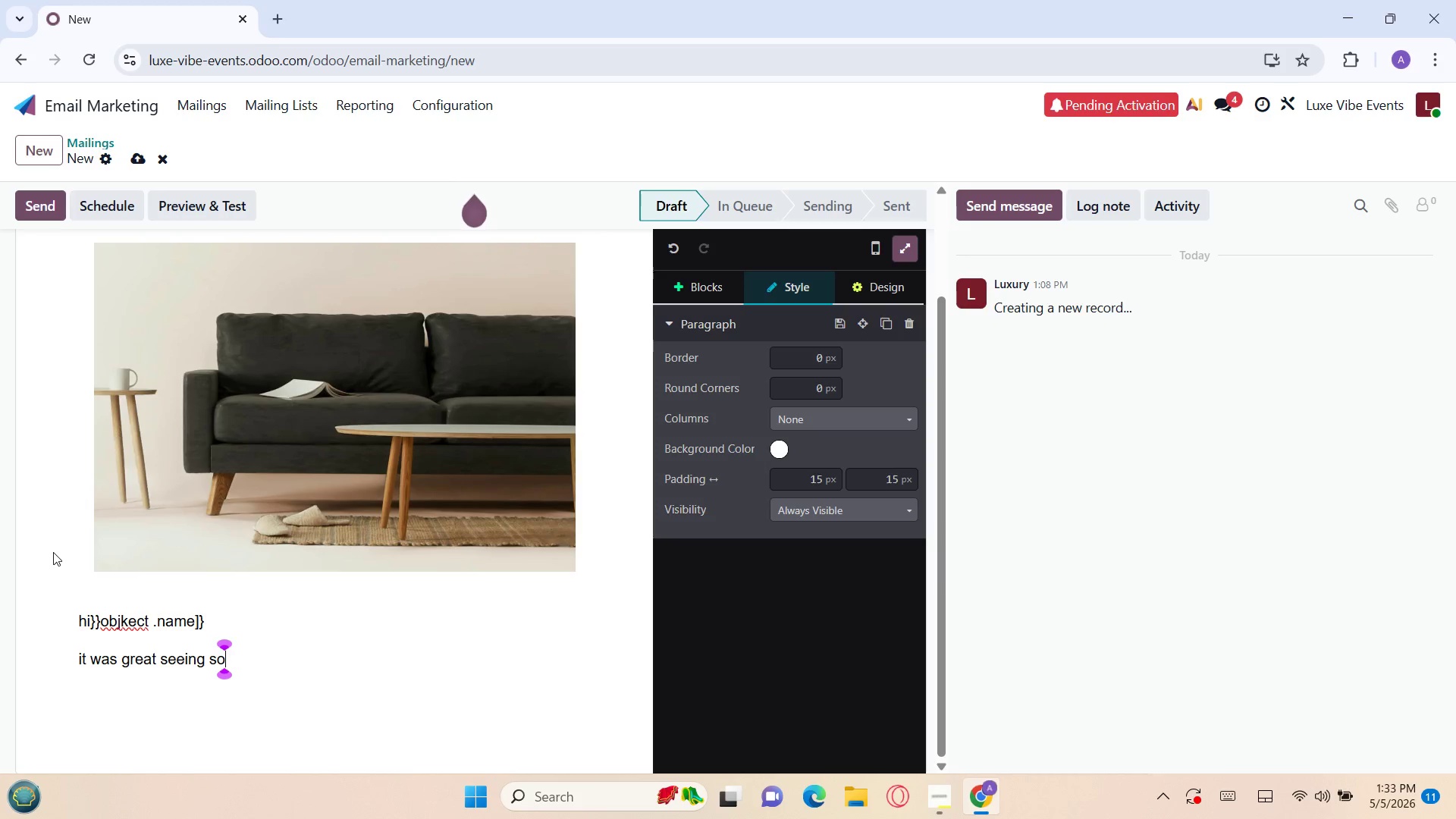 
key(M)
 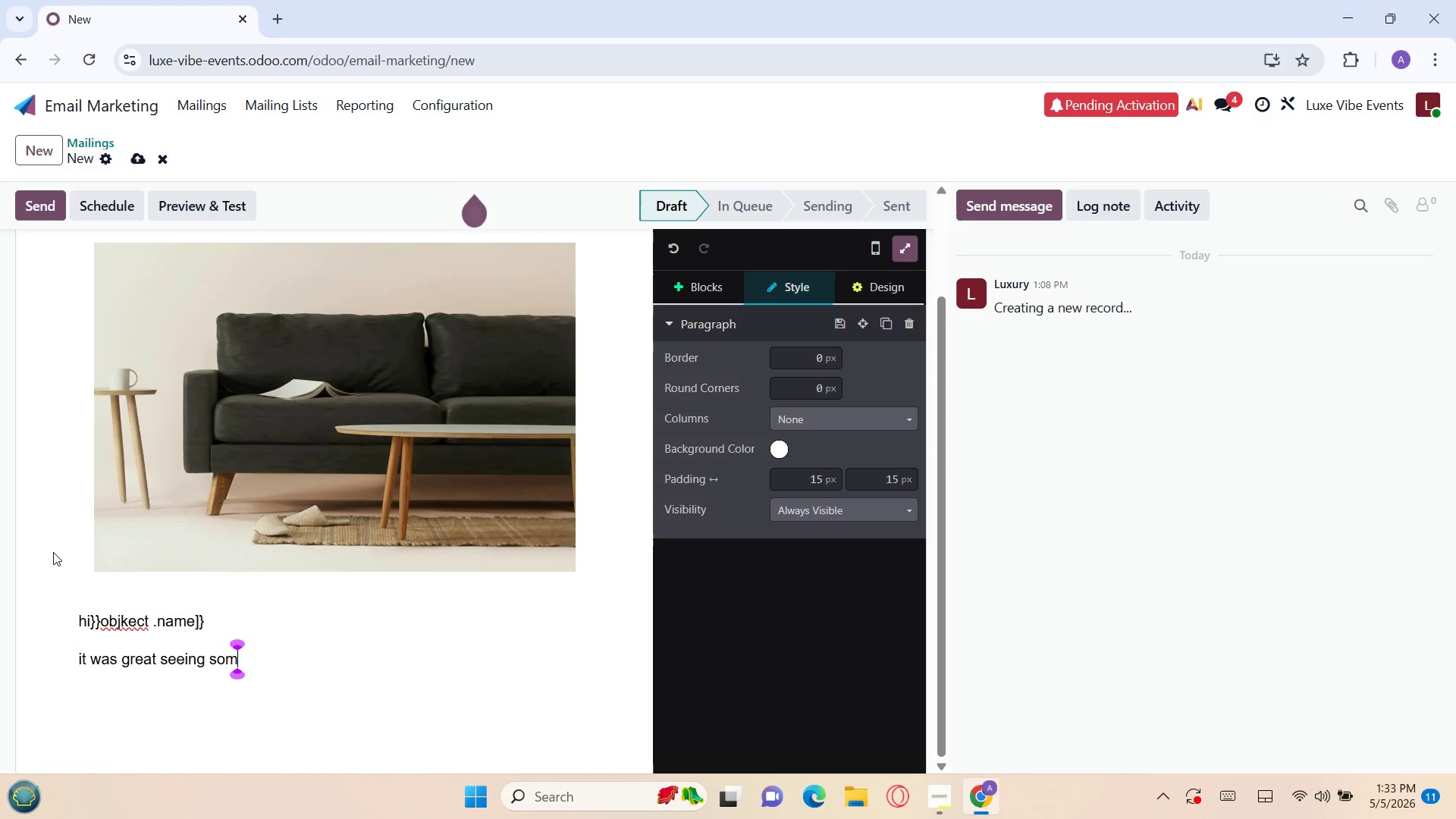 
key(Backspace)
 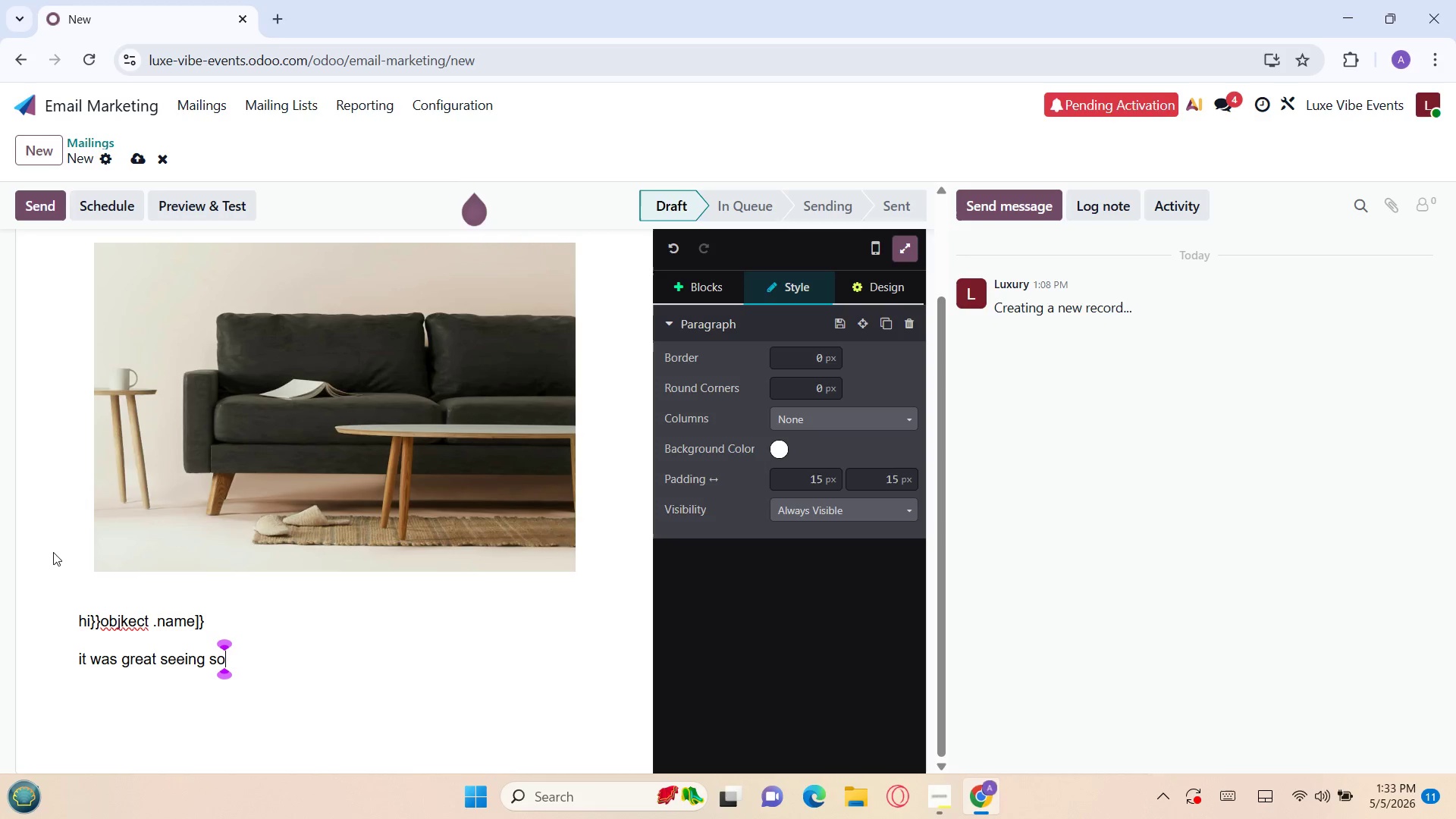 
key(Space)
 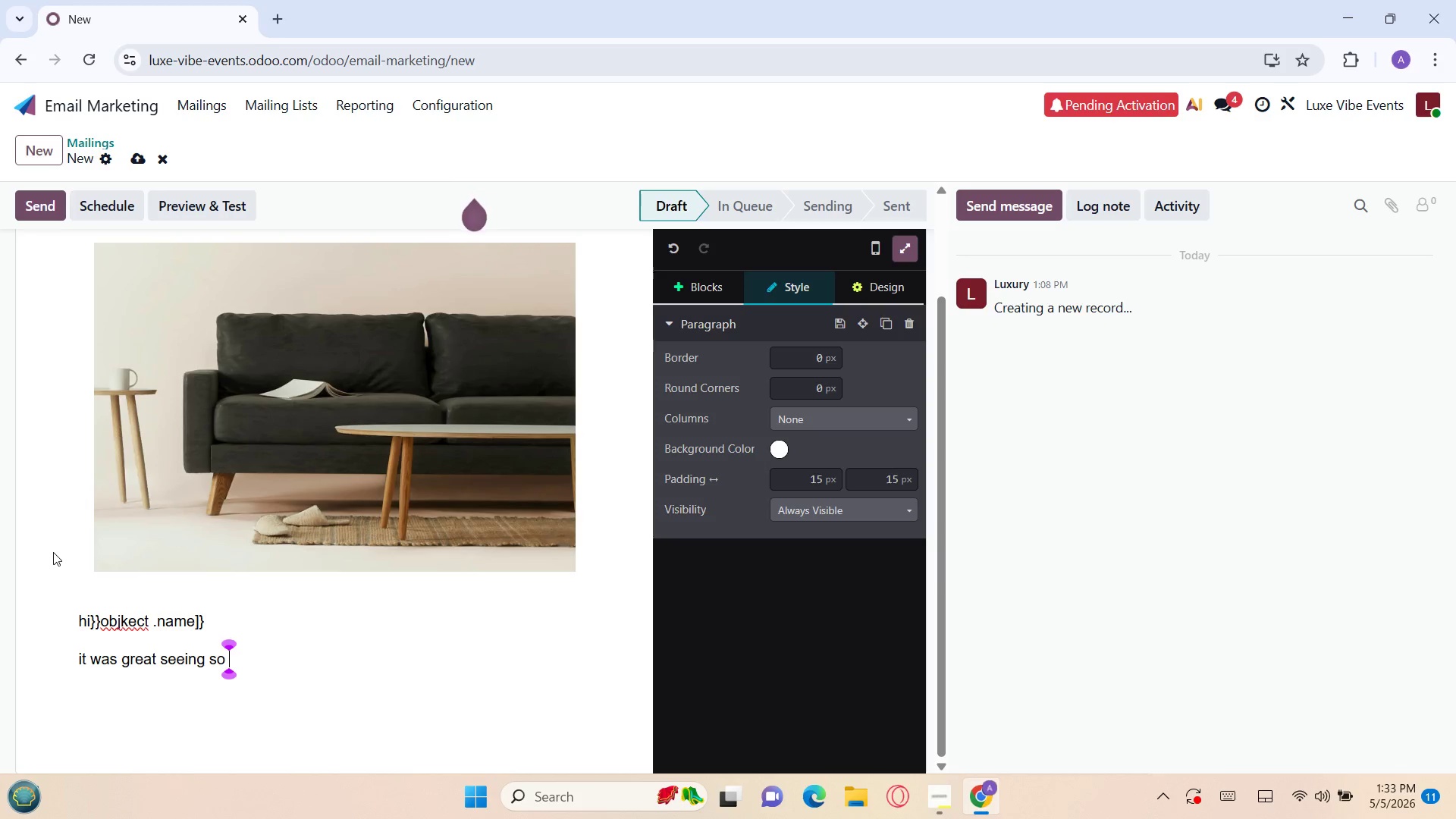 
key(M)
 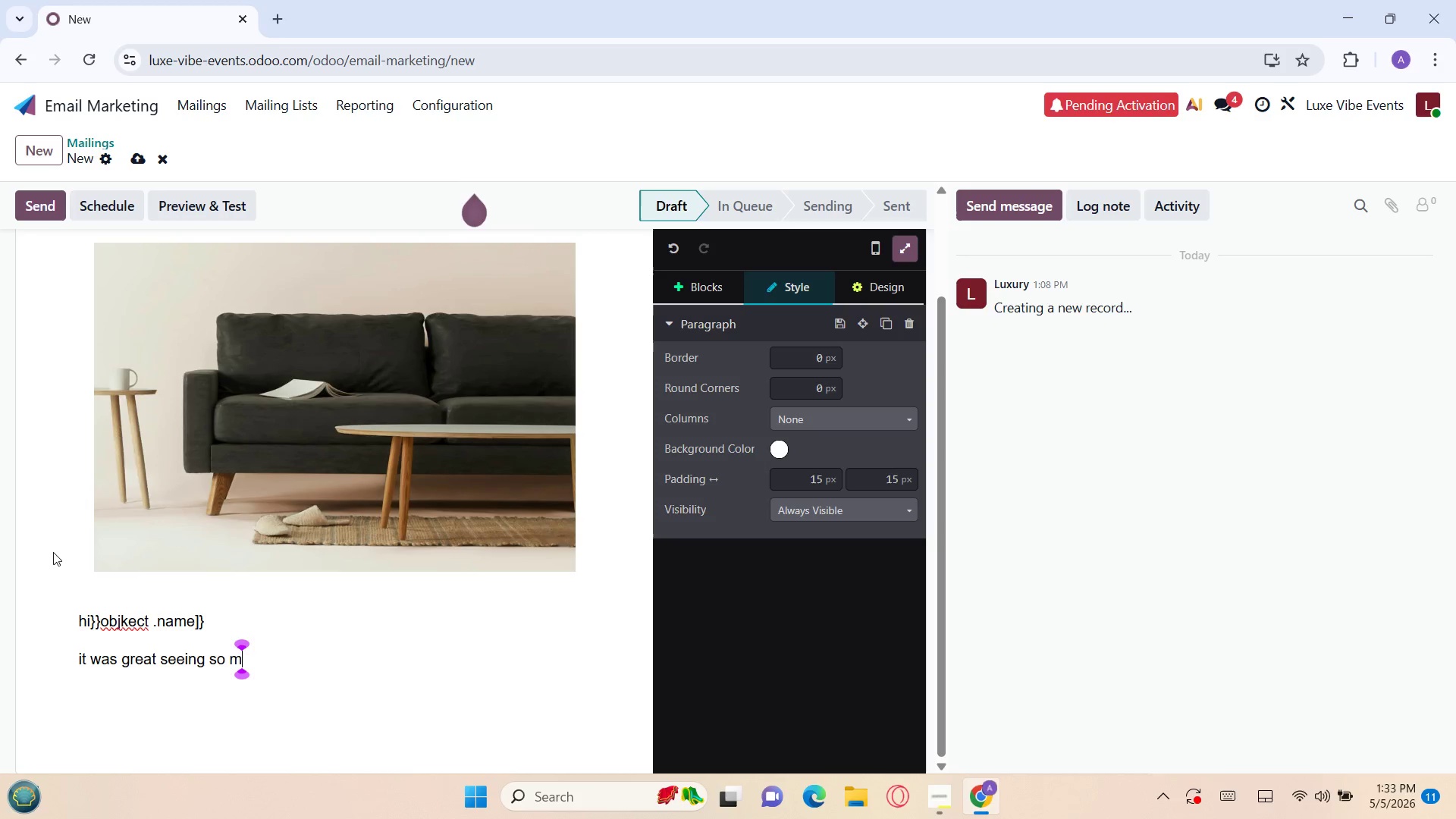 
key(A)
 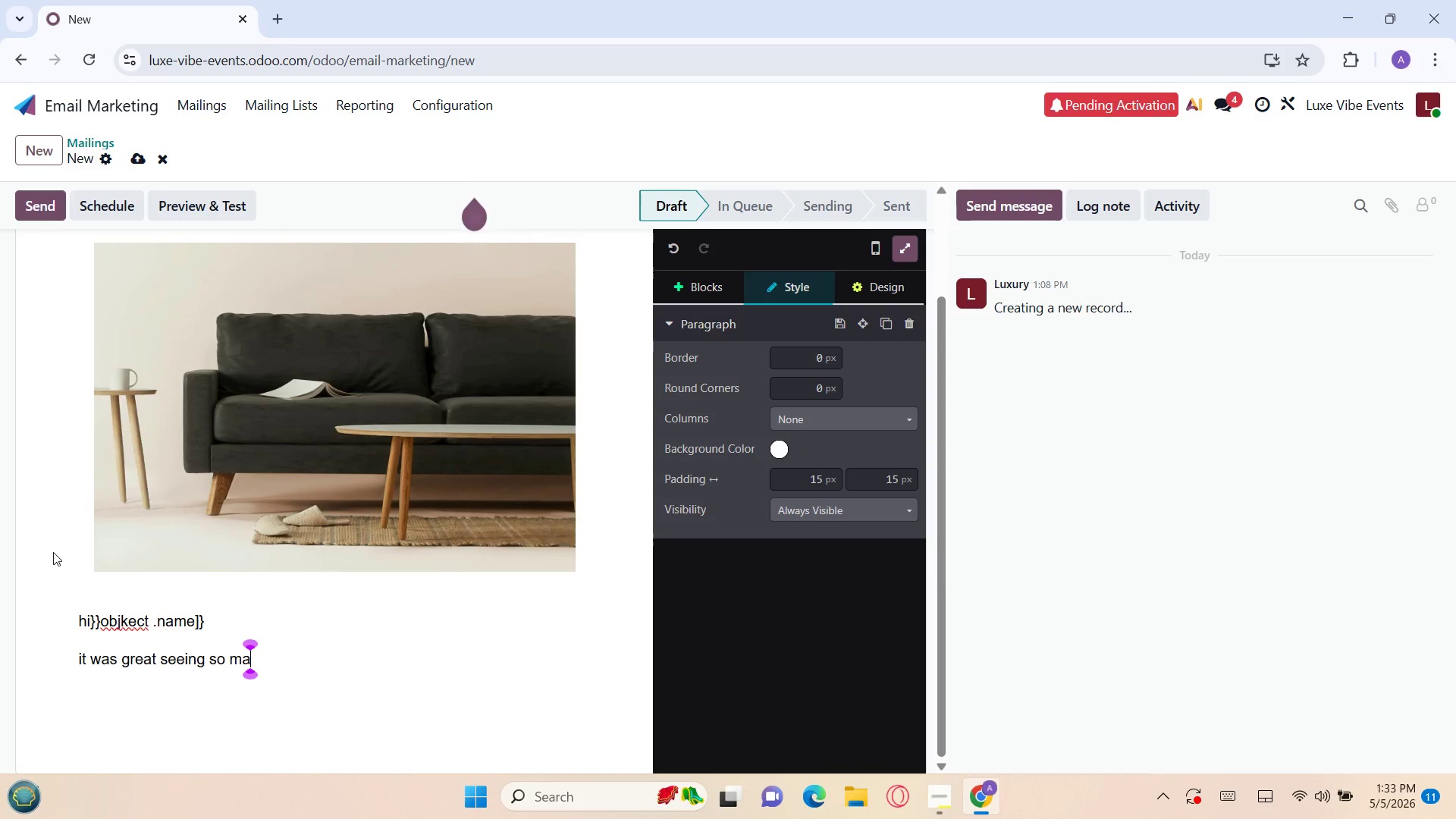 
key(F)
 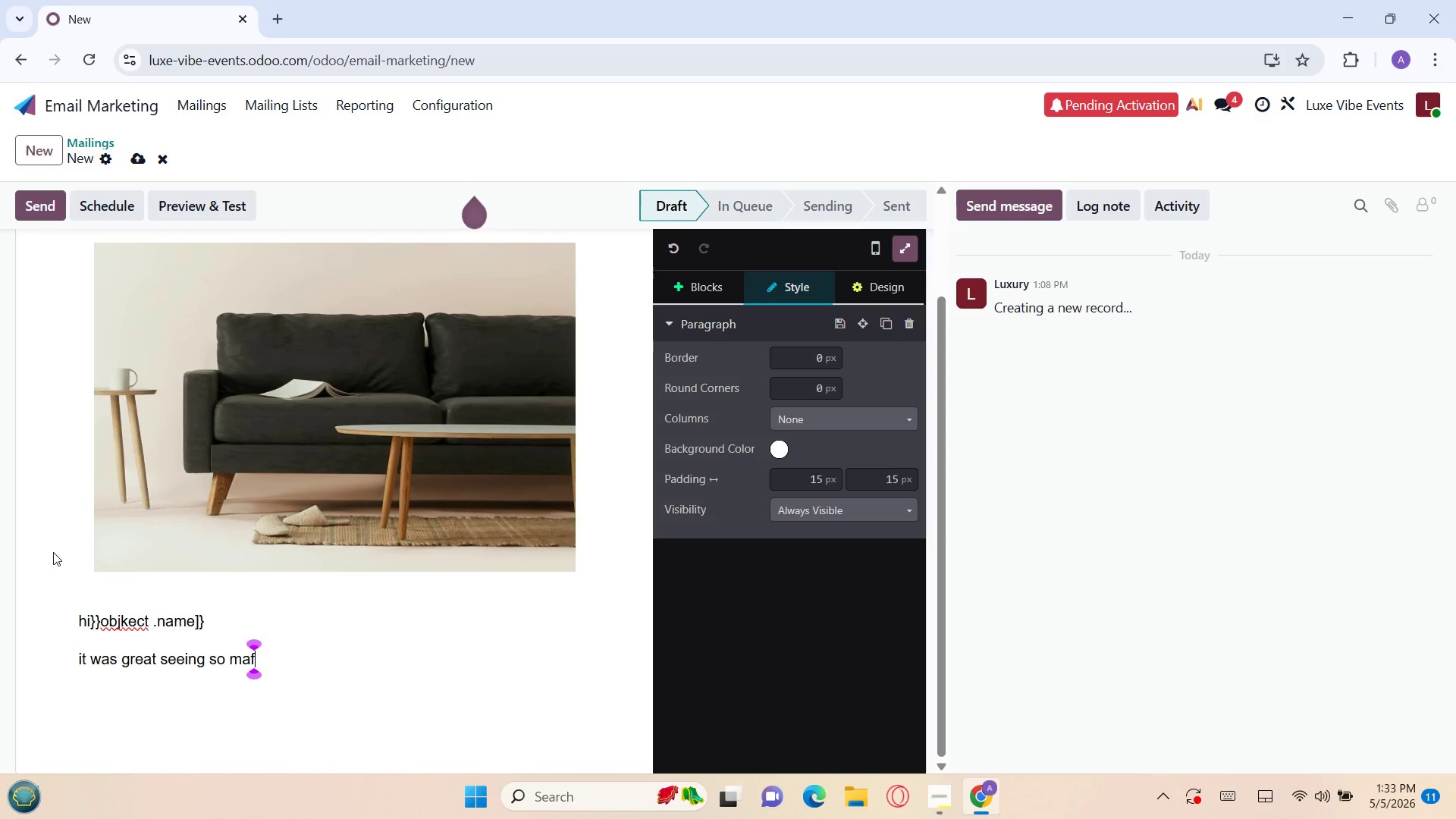 
key(Backspace)
 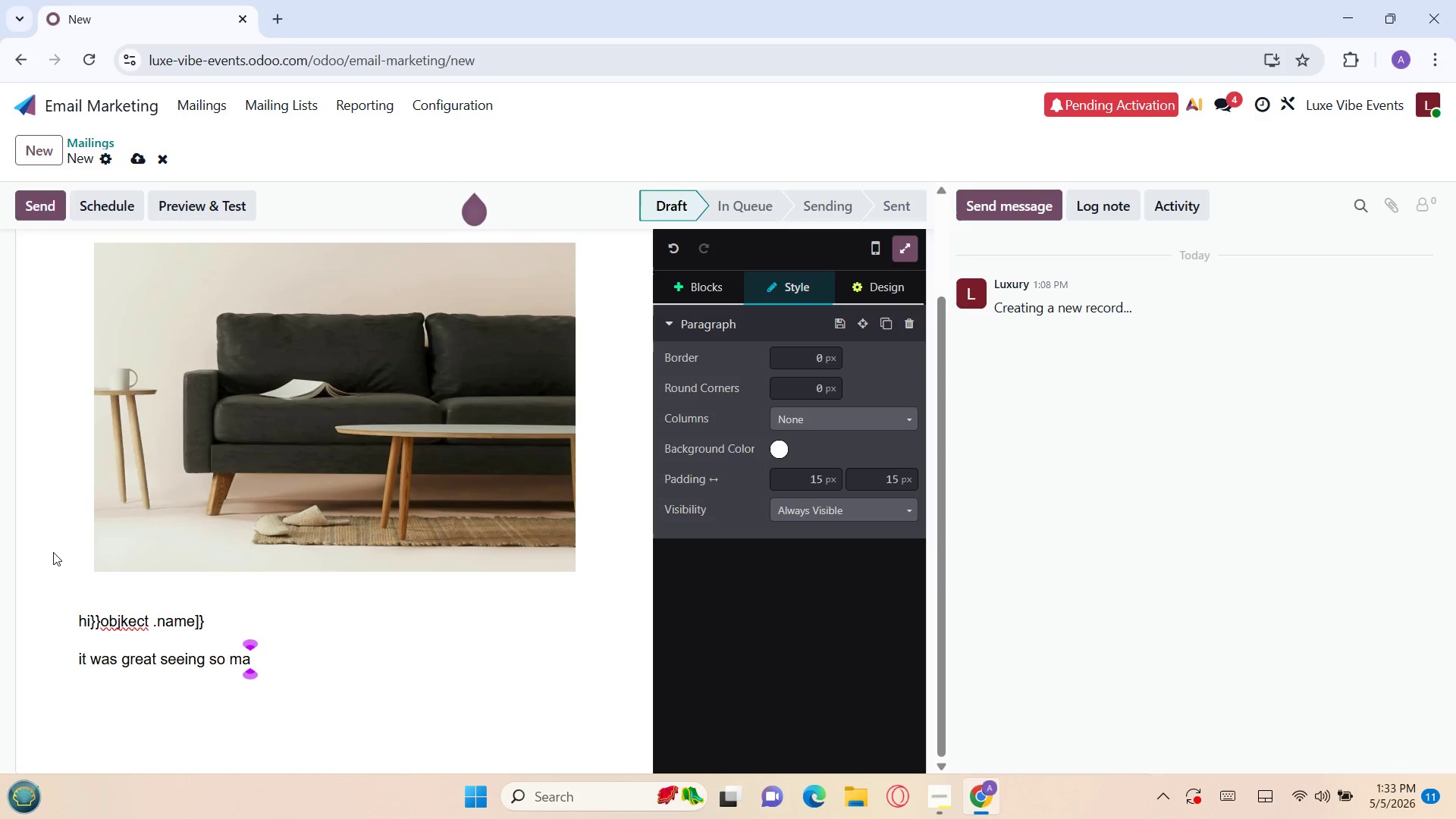 
key(J)
 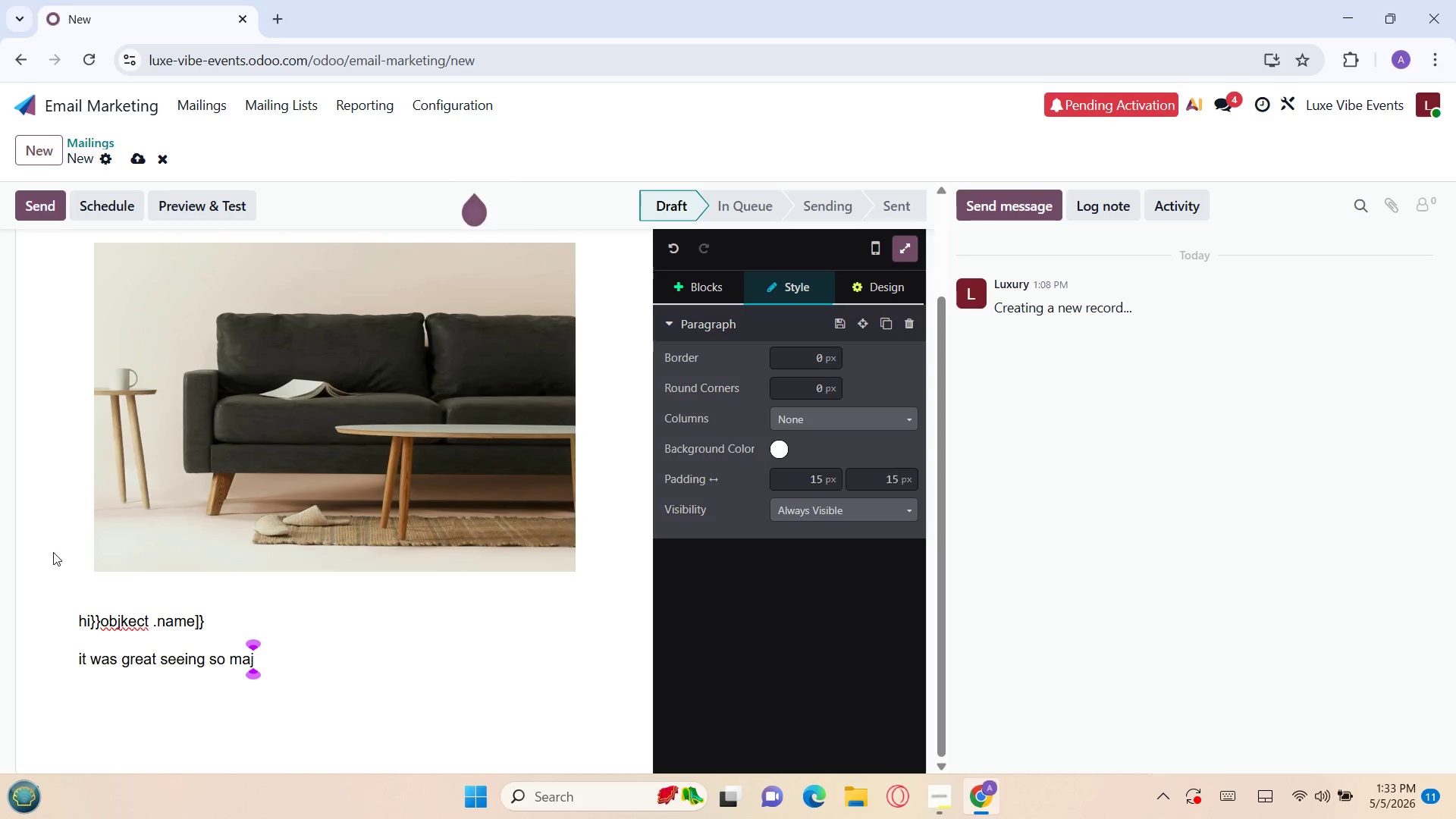 
key(Backspace)
 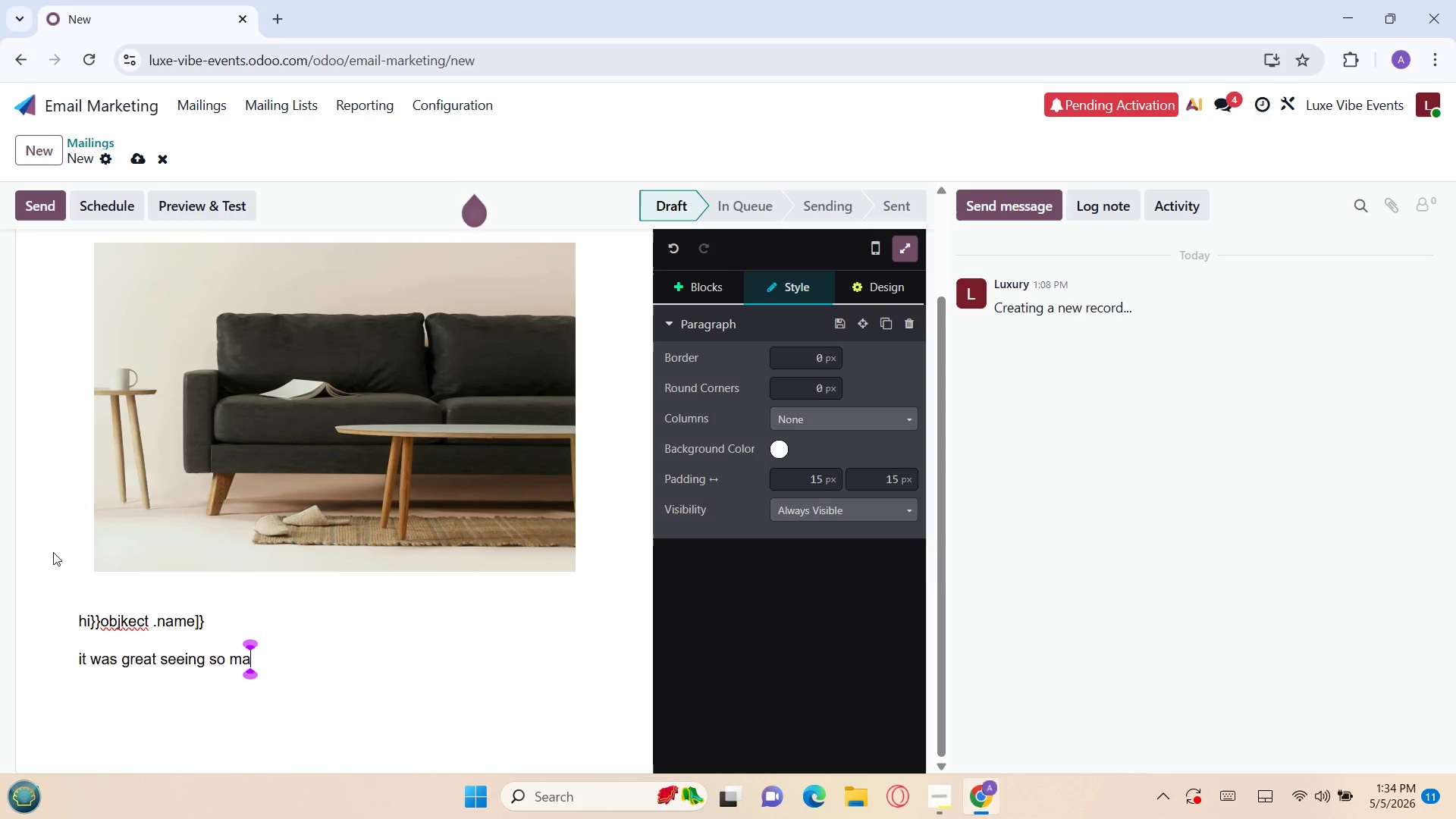 
key(H)
 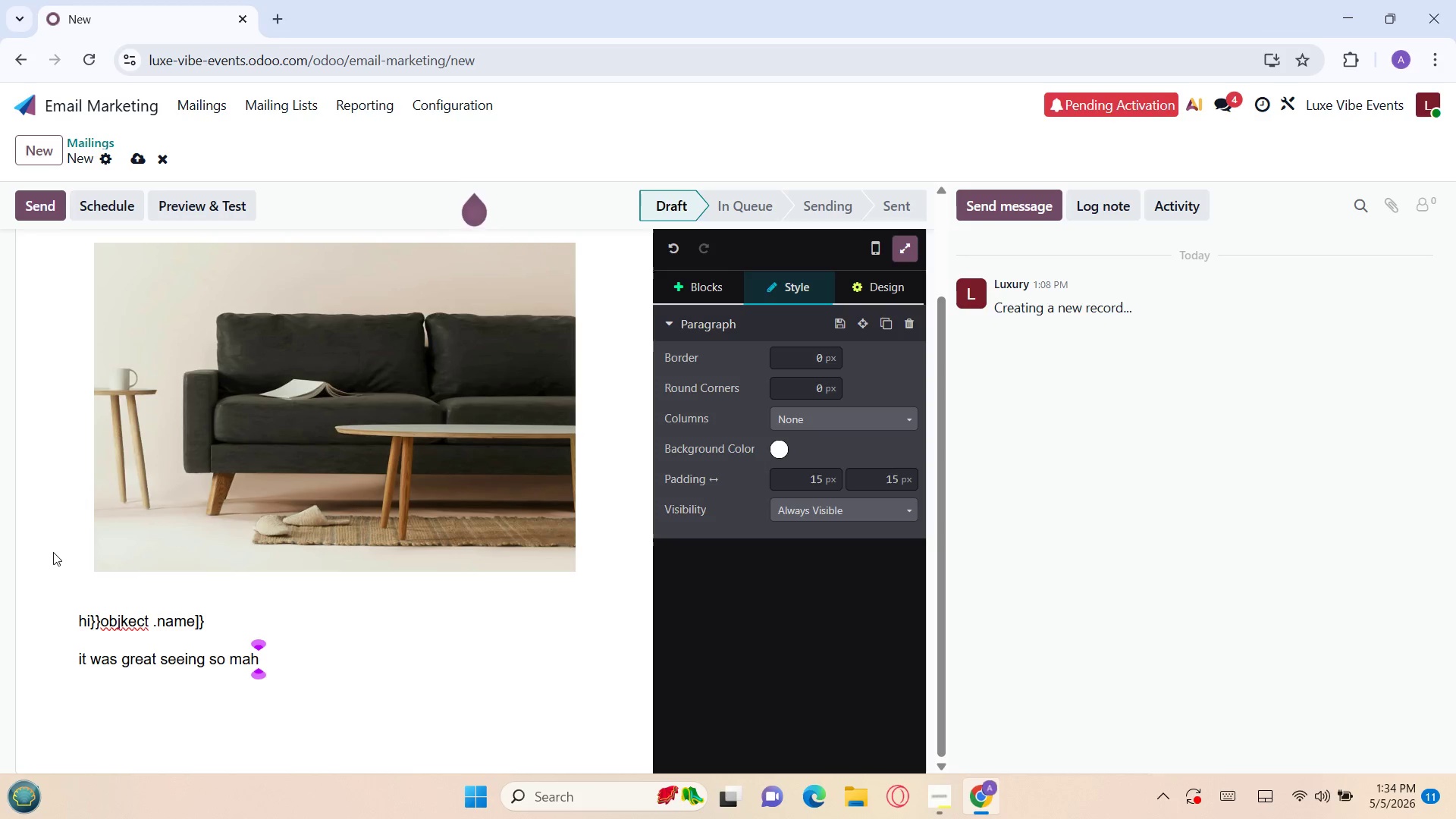 
key(Backspace)
 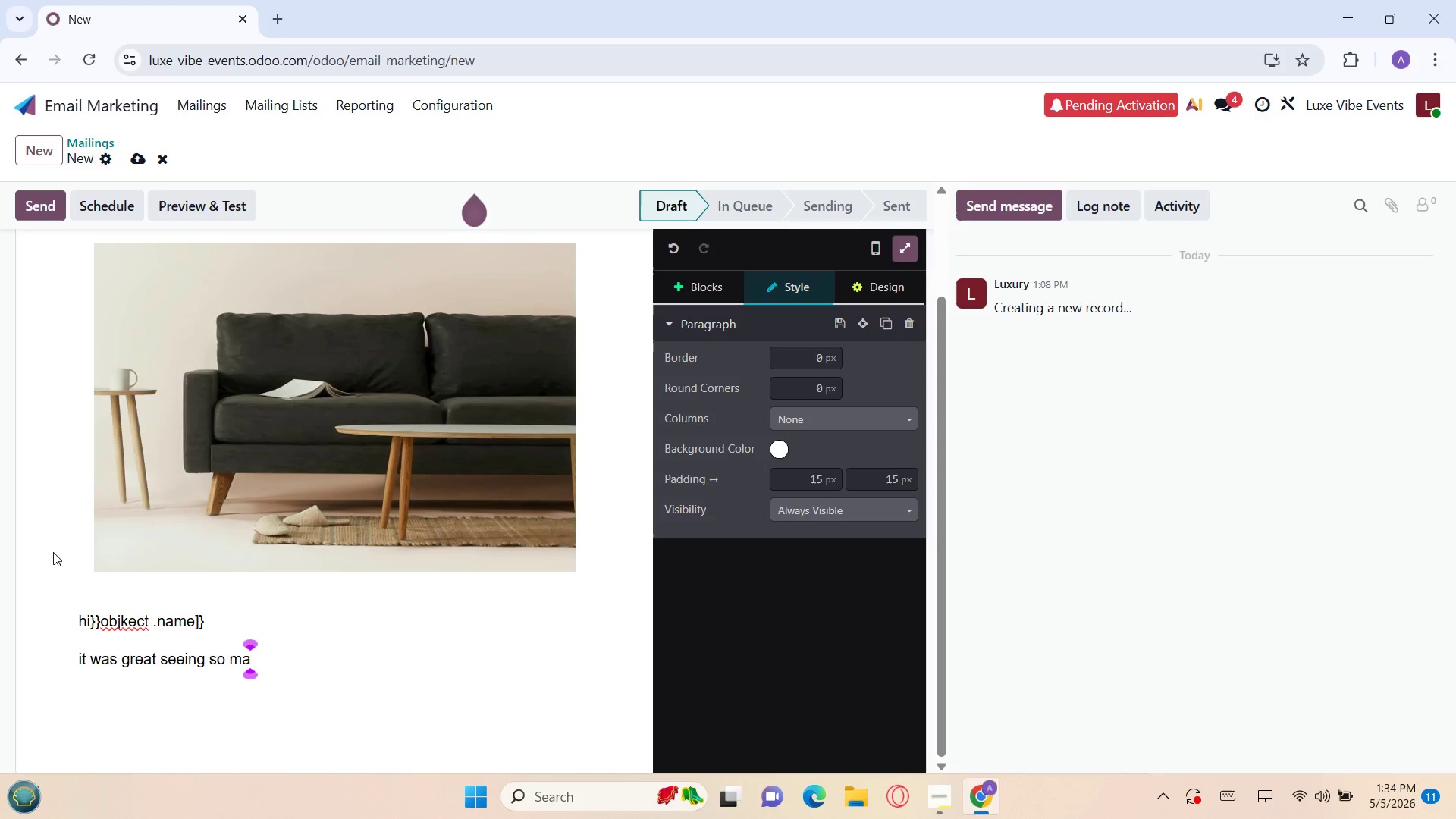 
key(R)
 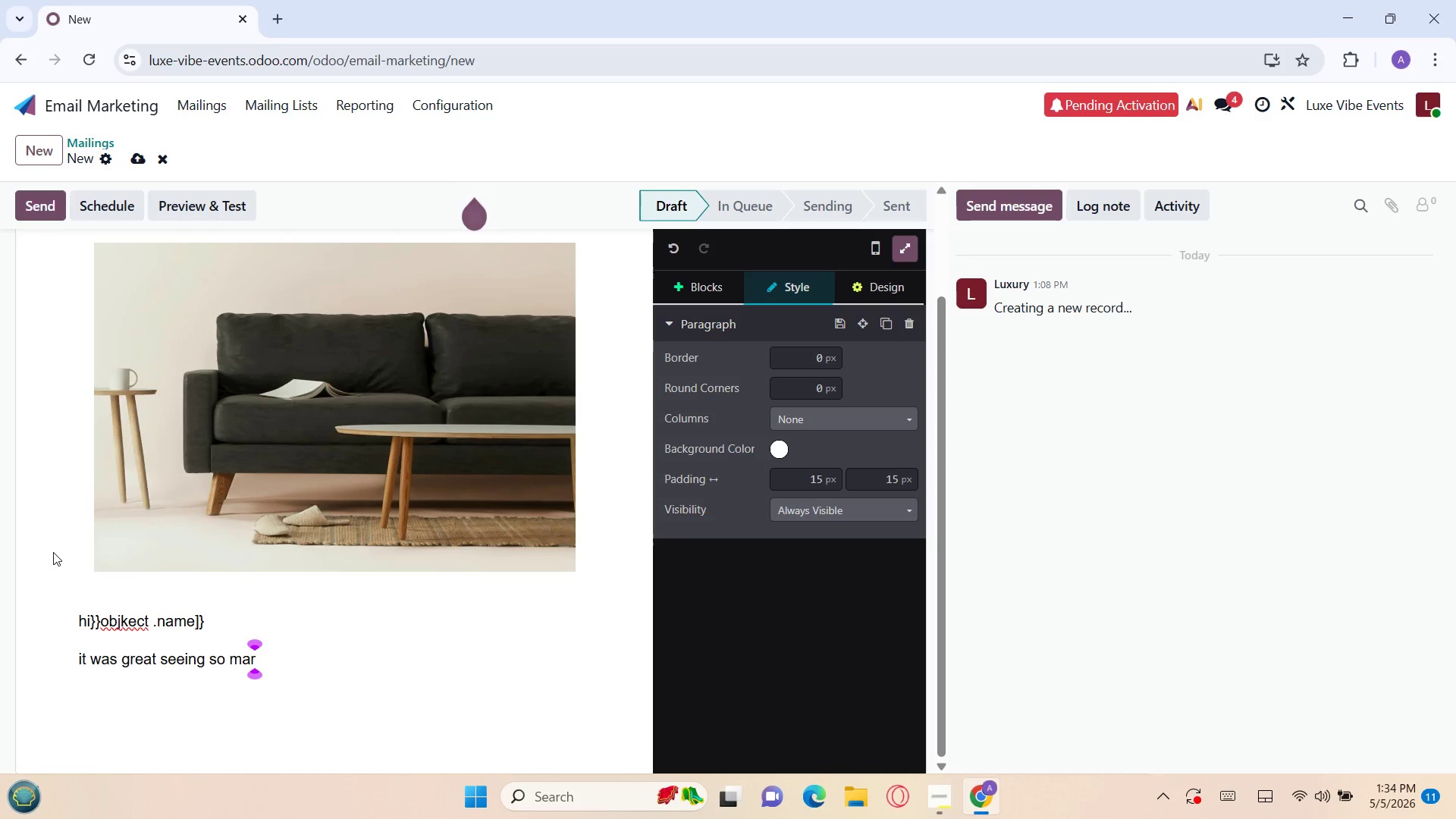 
key(Backspace)
 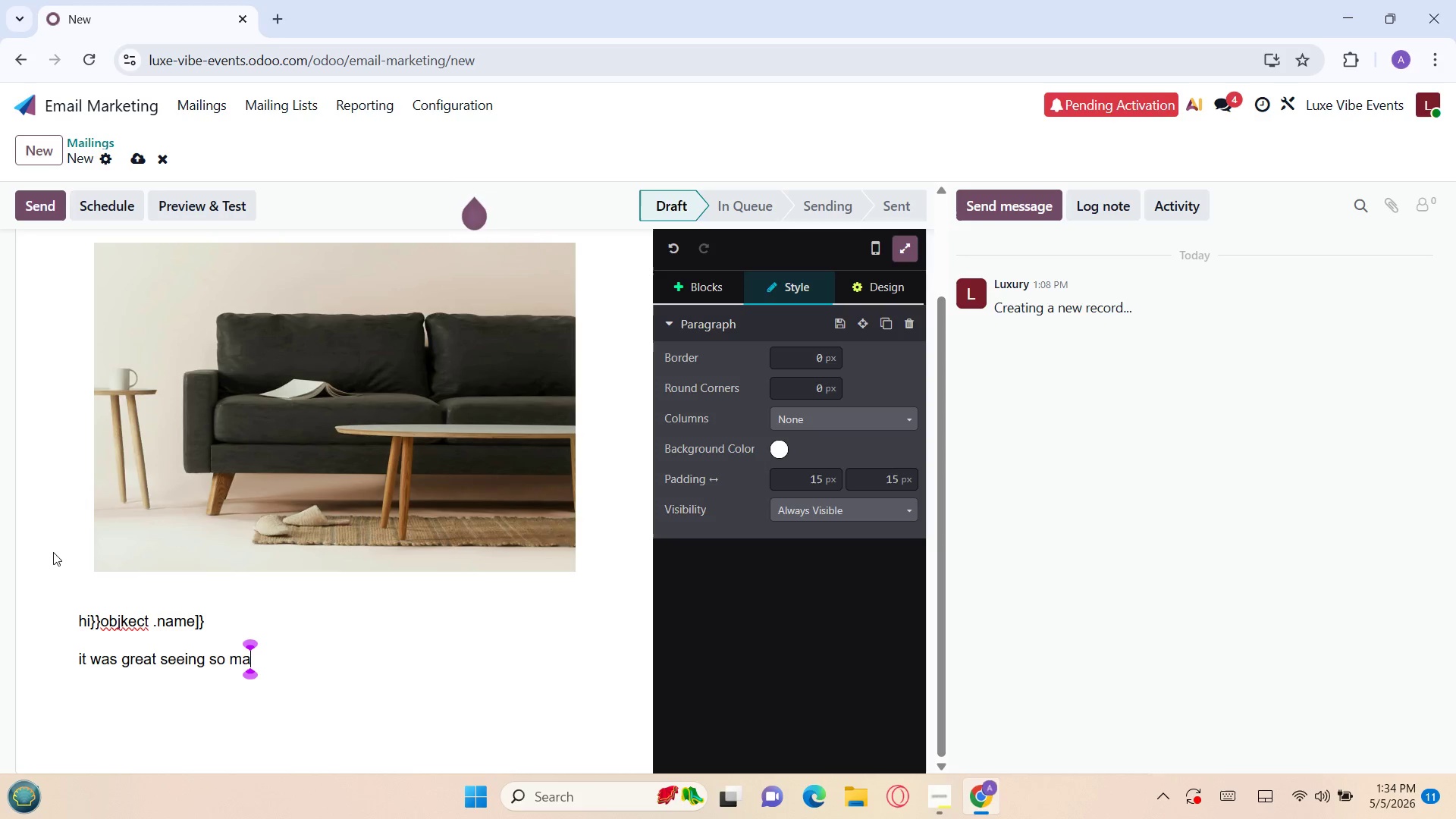 
key(T)
 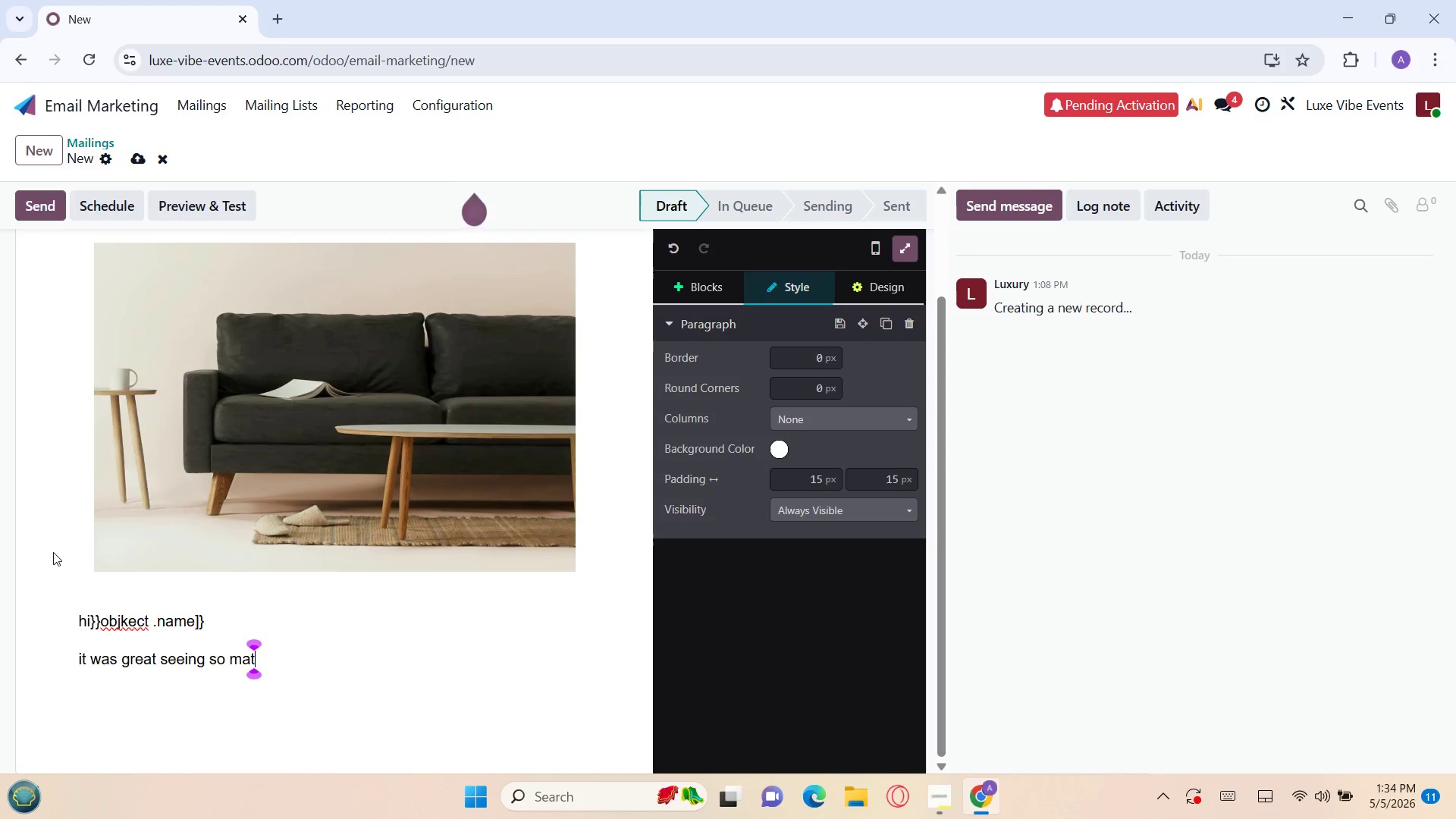 
key(Backspace)
 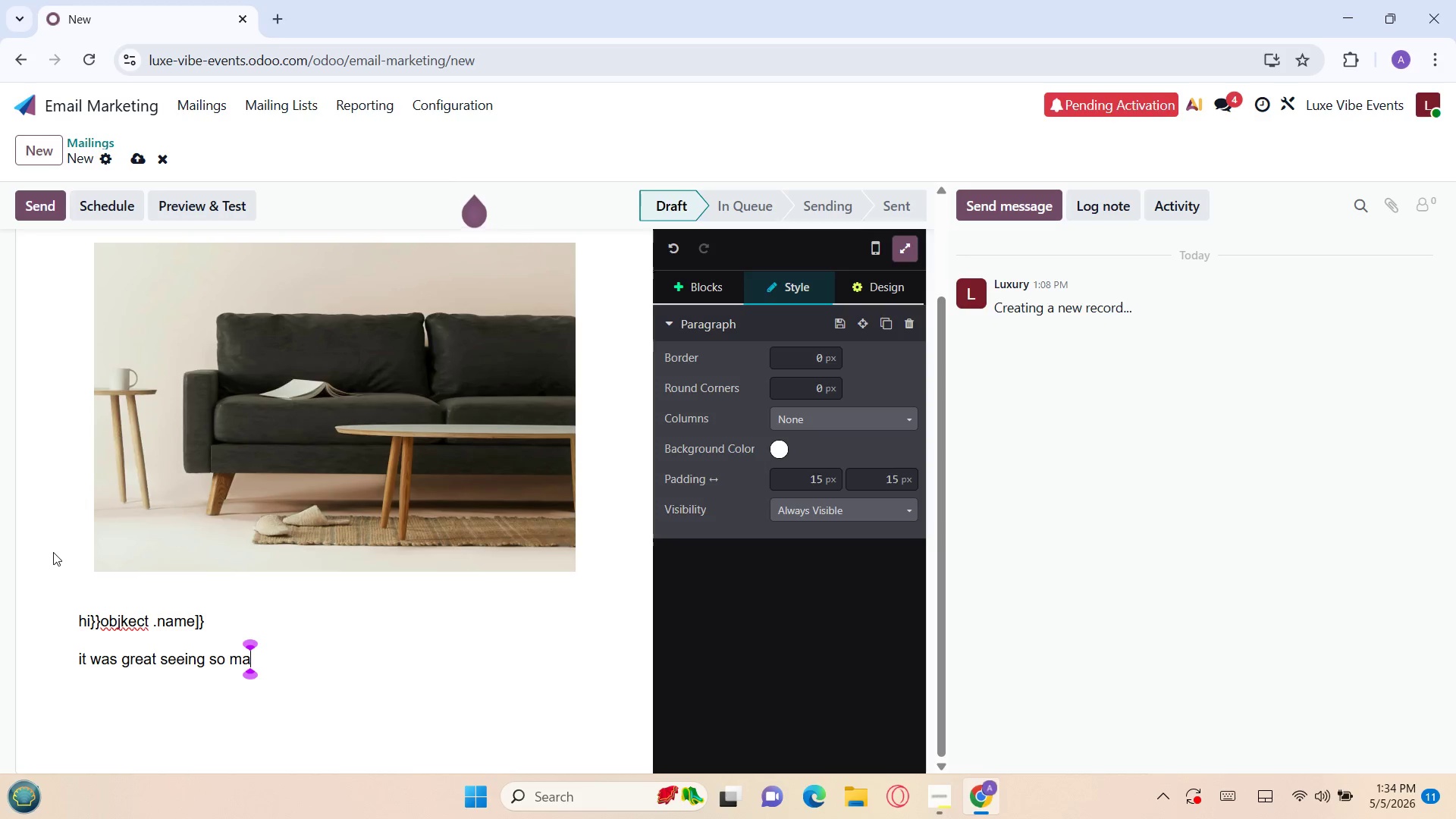 
key(S)
 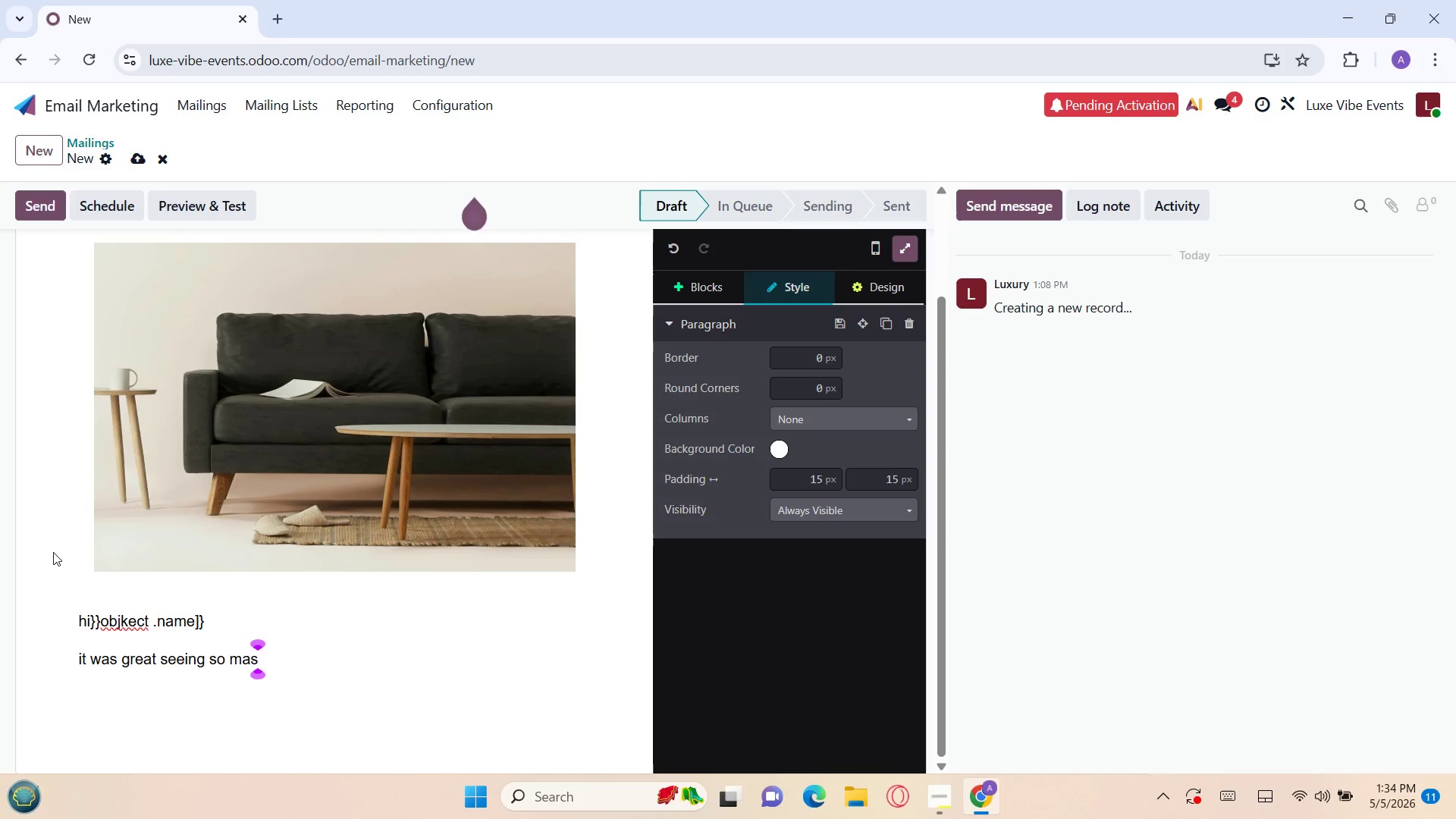 
key(Backspace)
 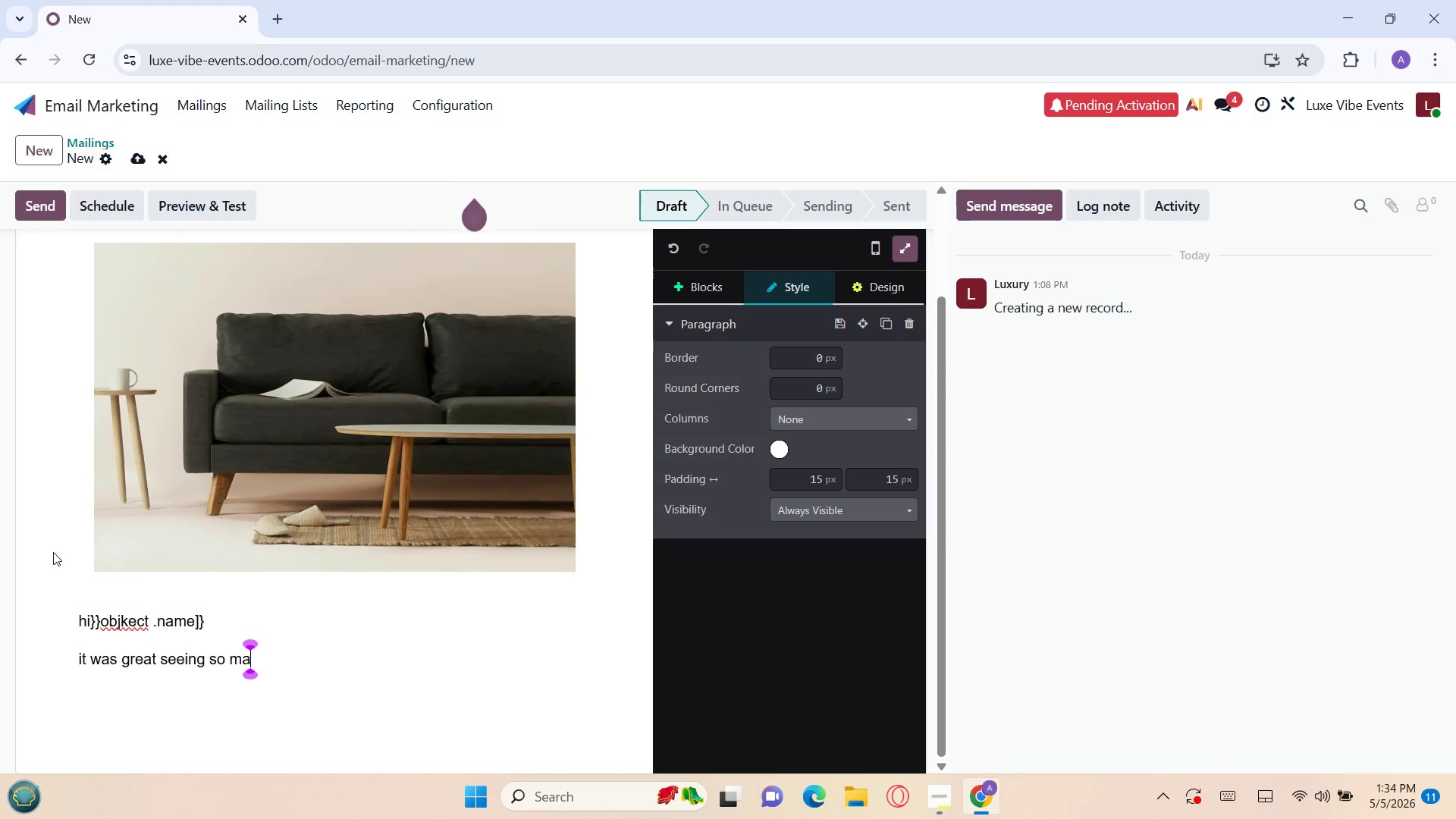 
key(K)
 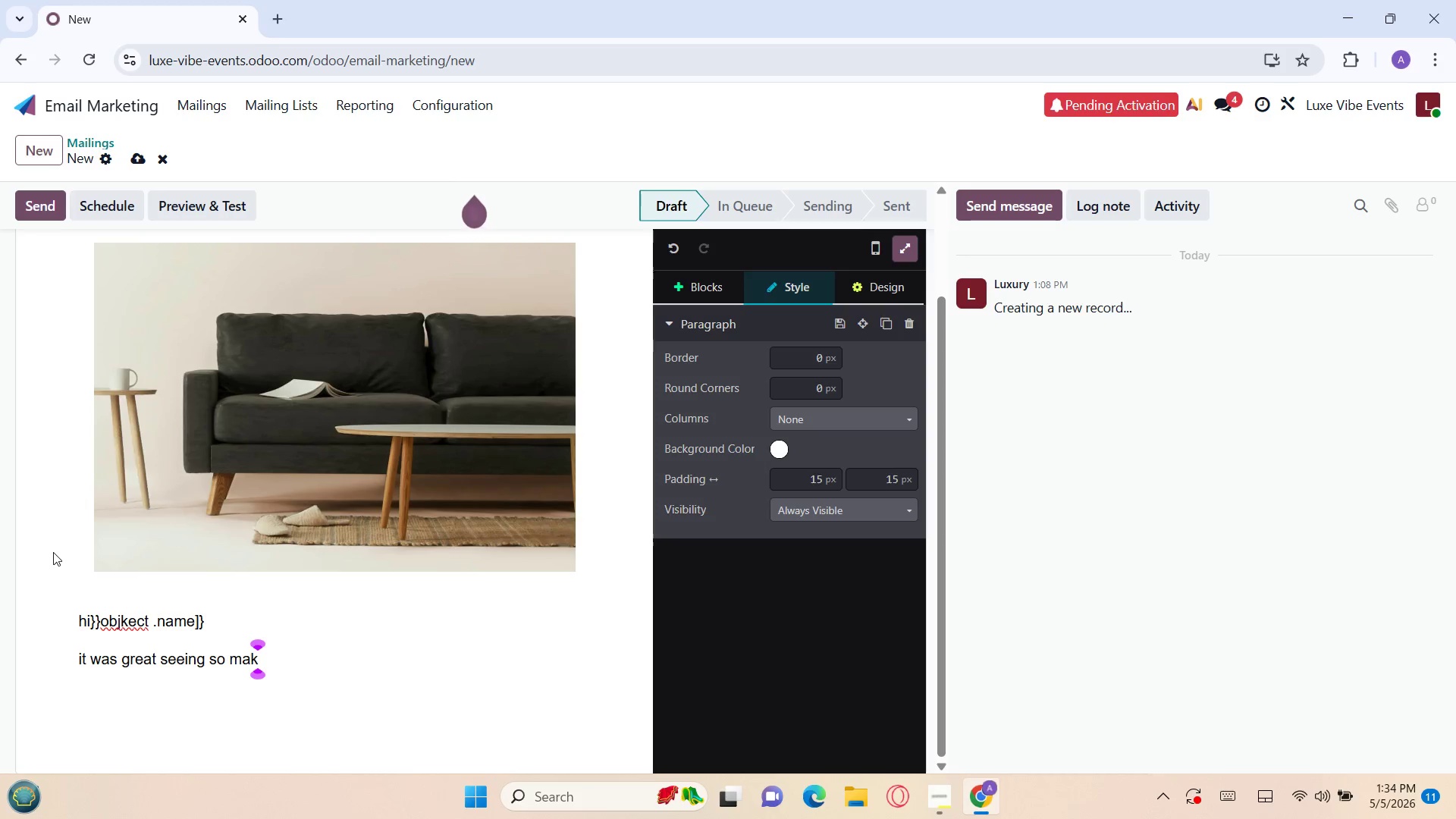 
key(Backspace)
 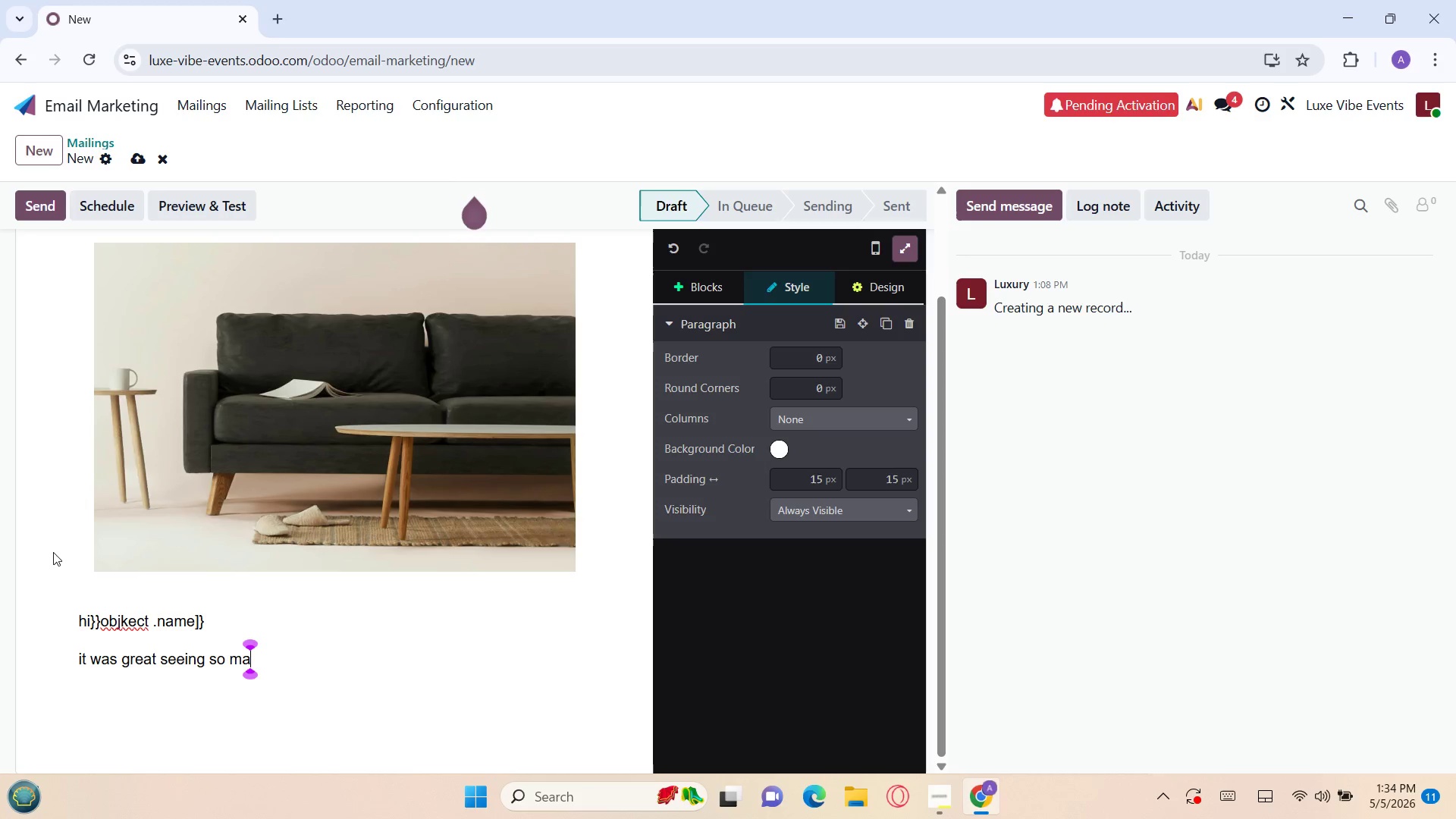 
key(B)
 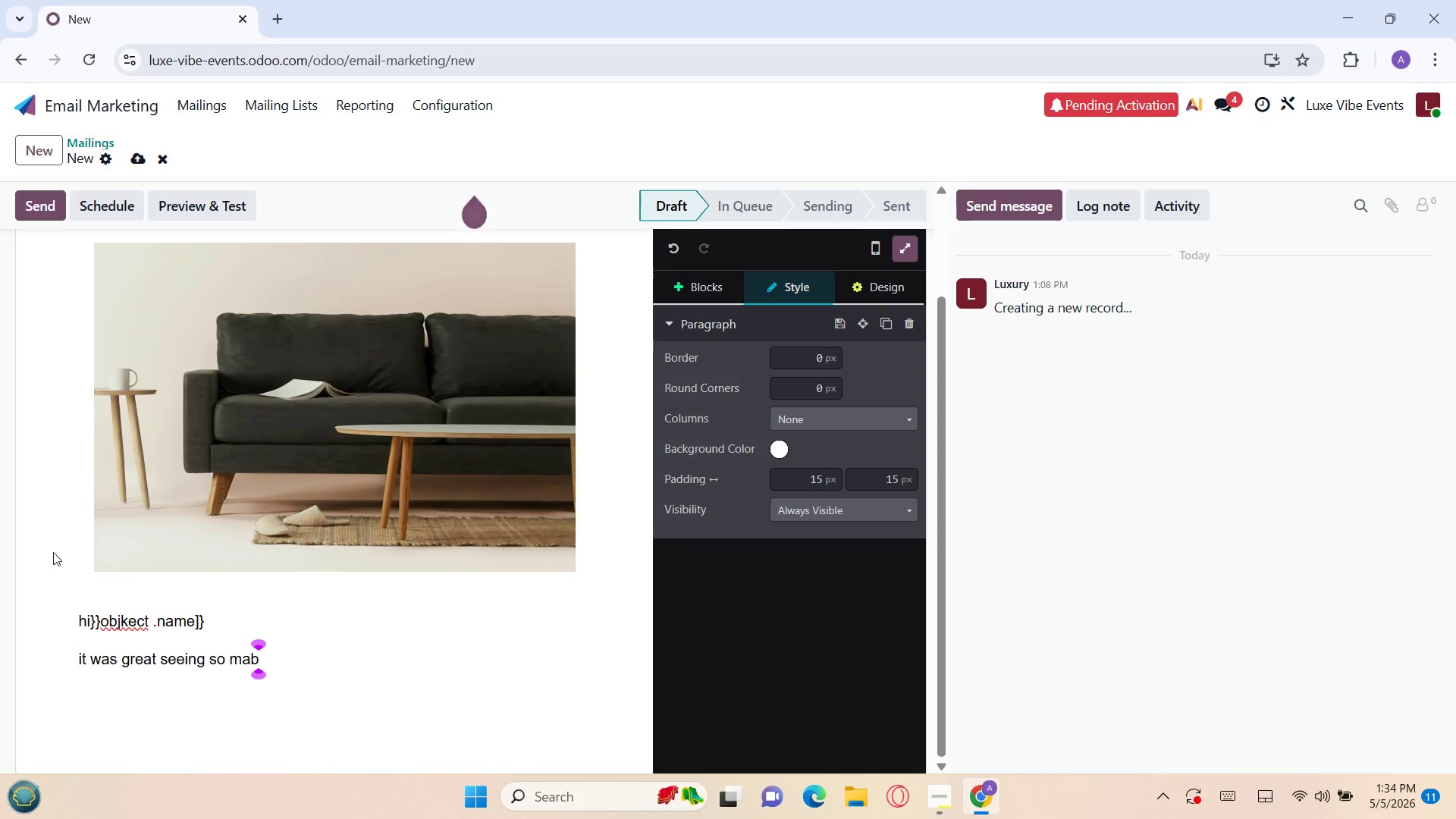 
key(Backspace)
 